 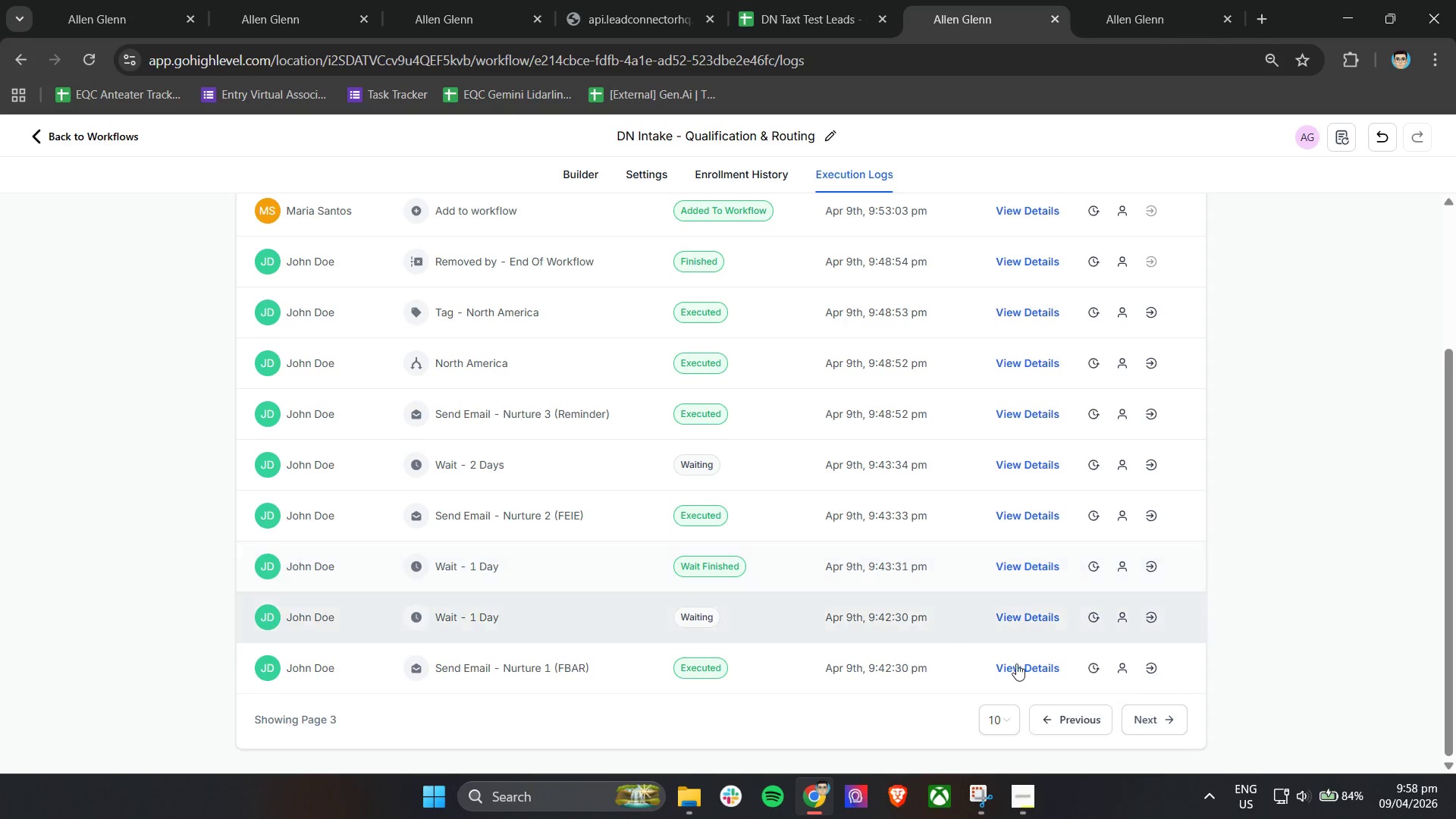 
left_click([1147, 726])
 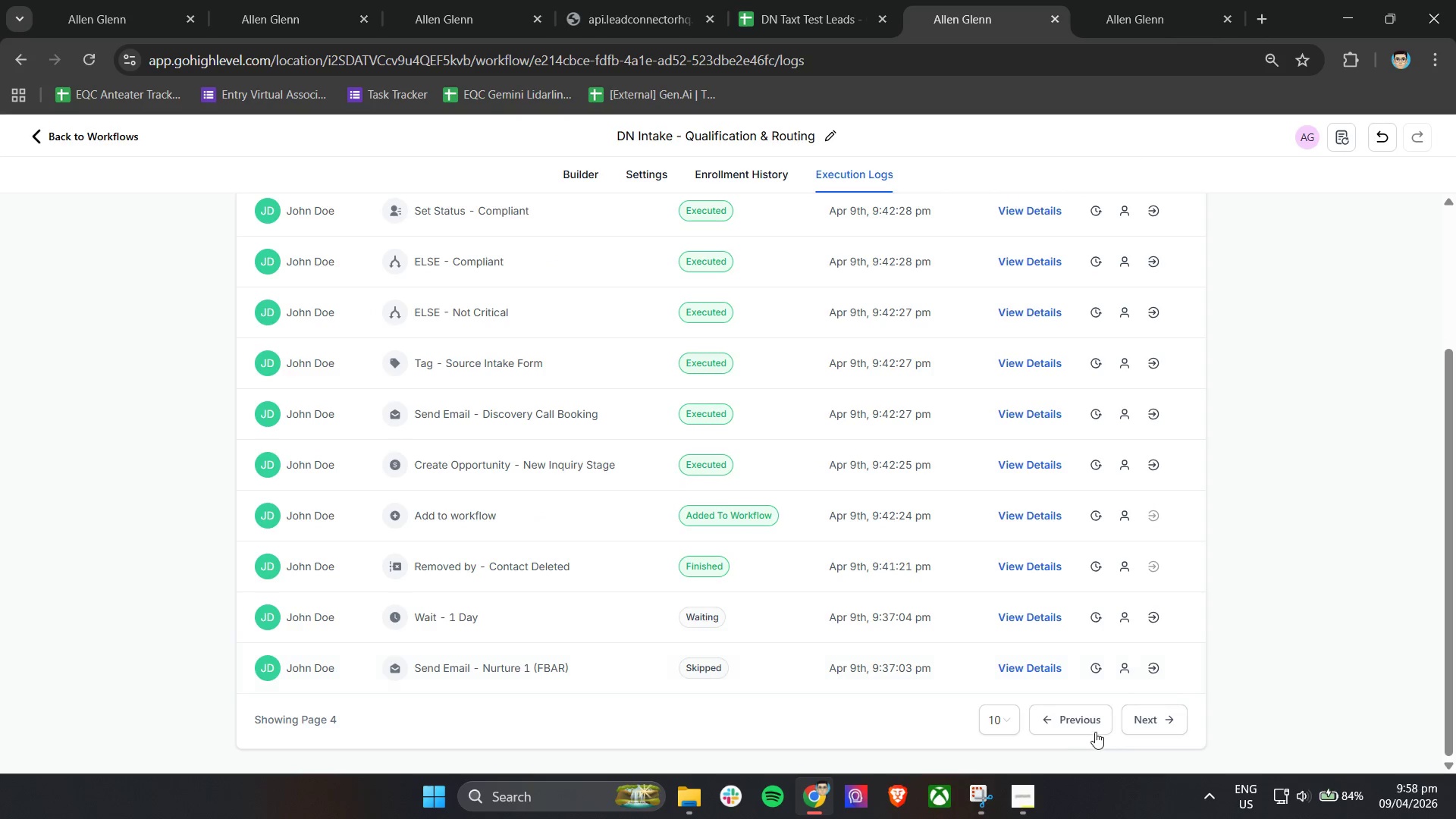 
left_click([998, 726])
 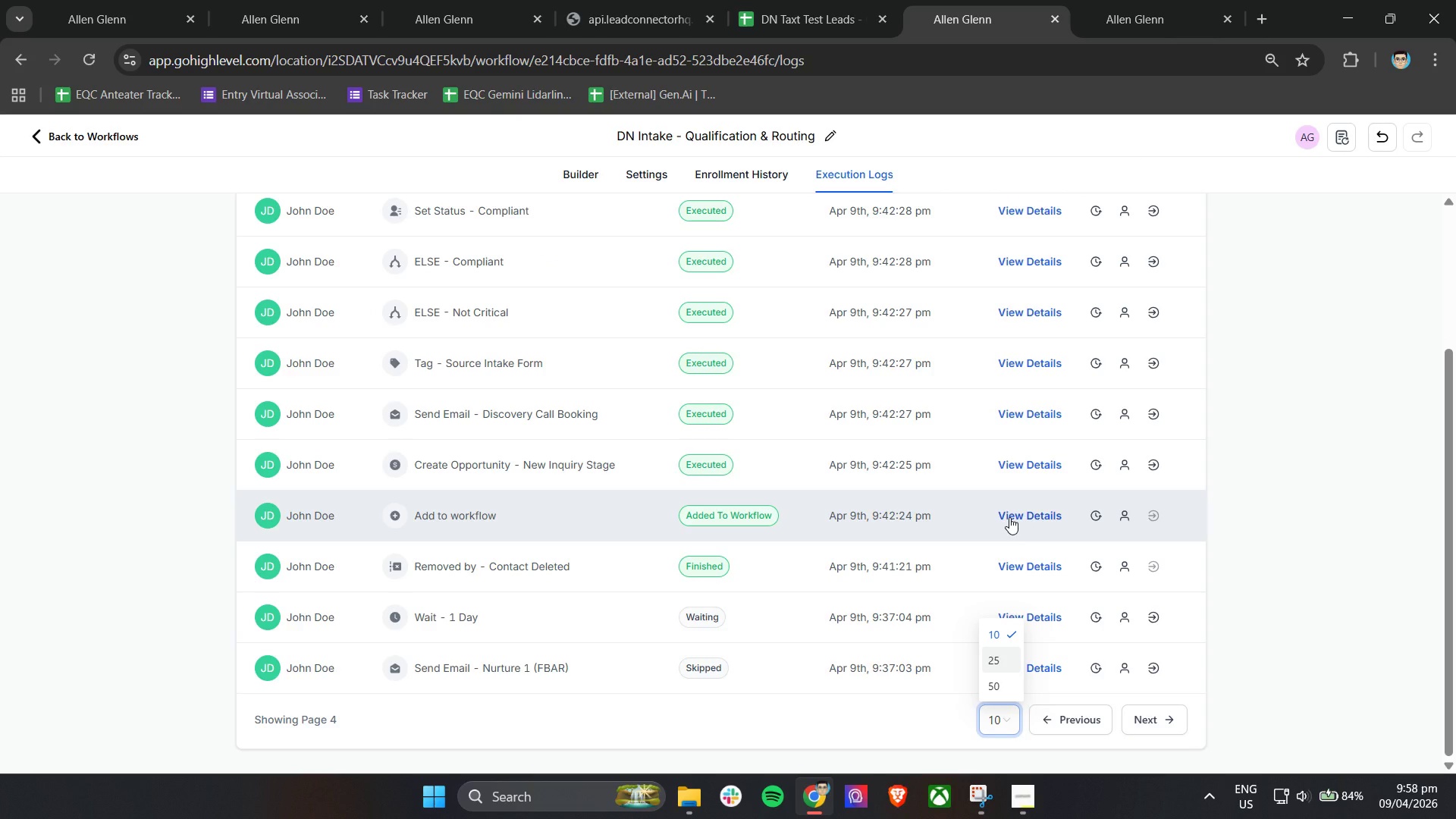 
left_click([1025, 466])
 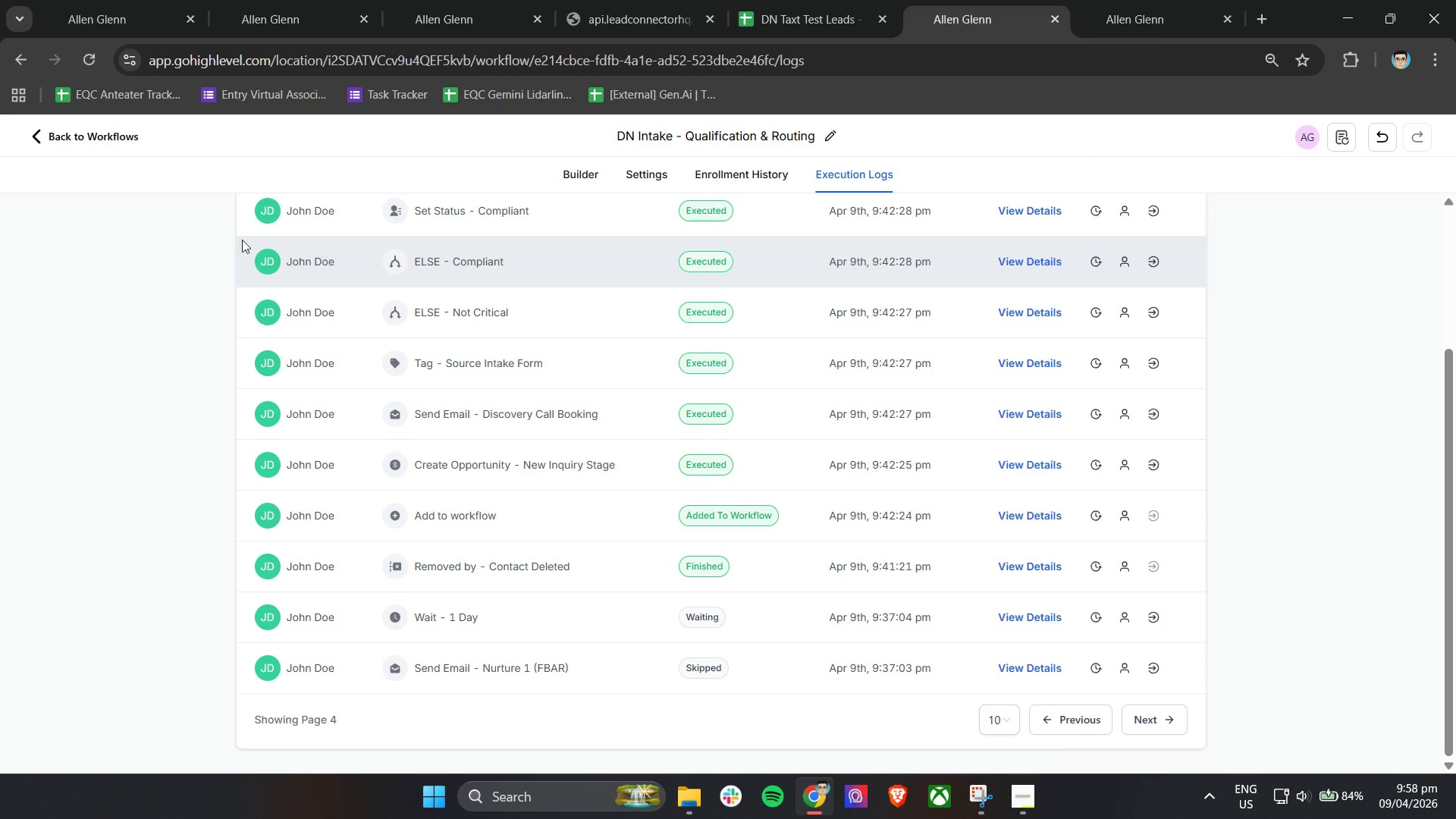 
double_click([96, 0])
 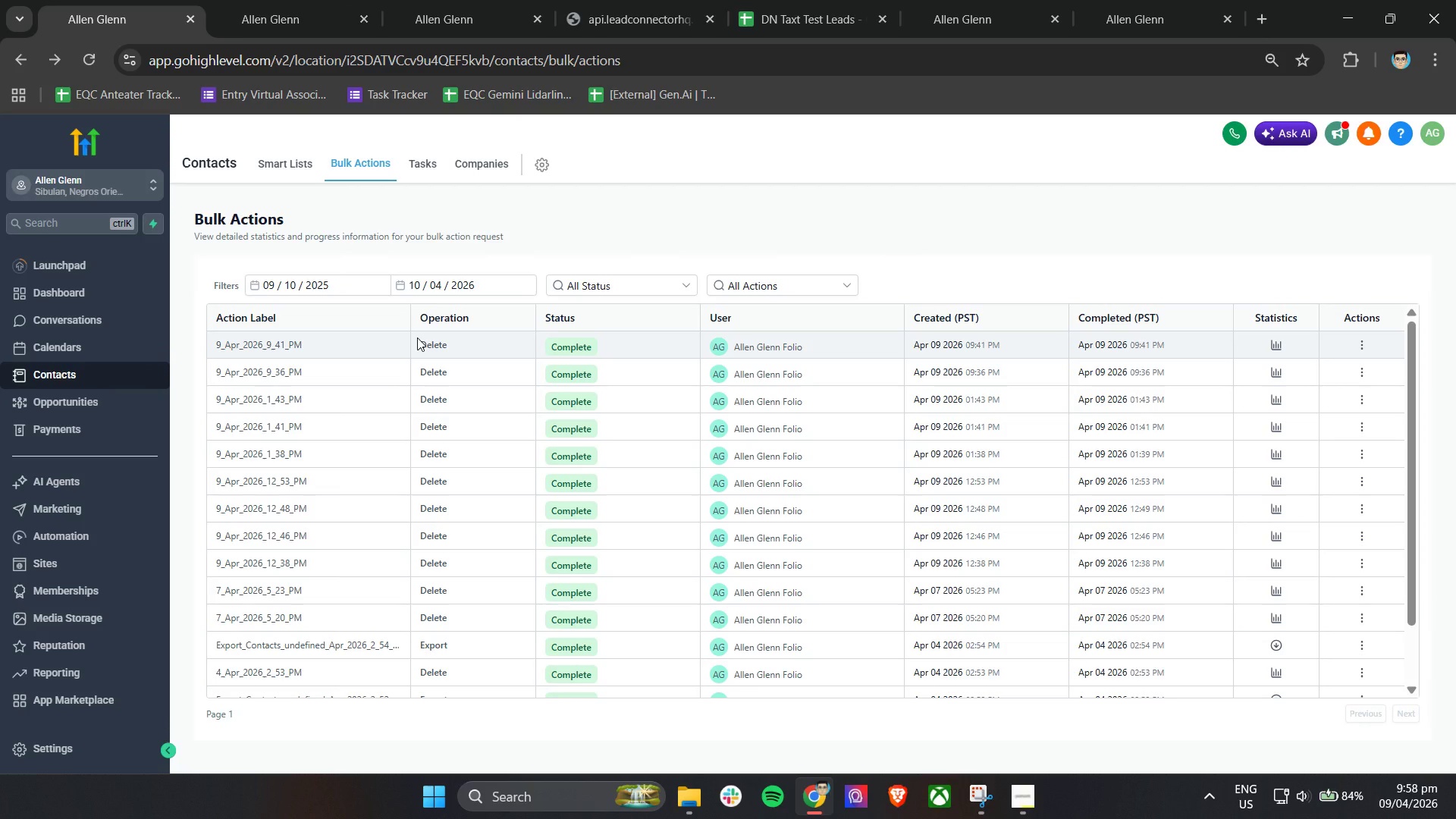 
left_click([532, 0])
 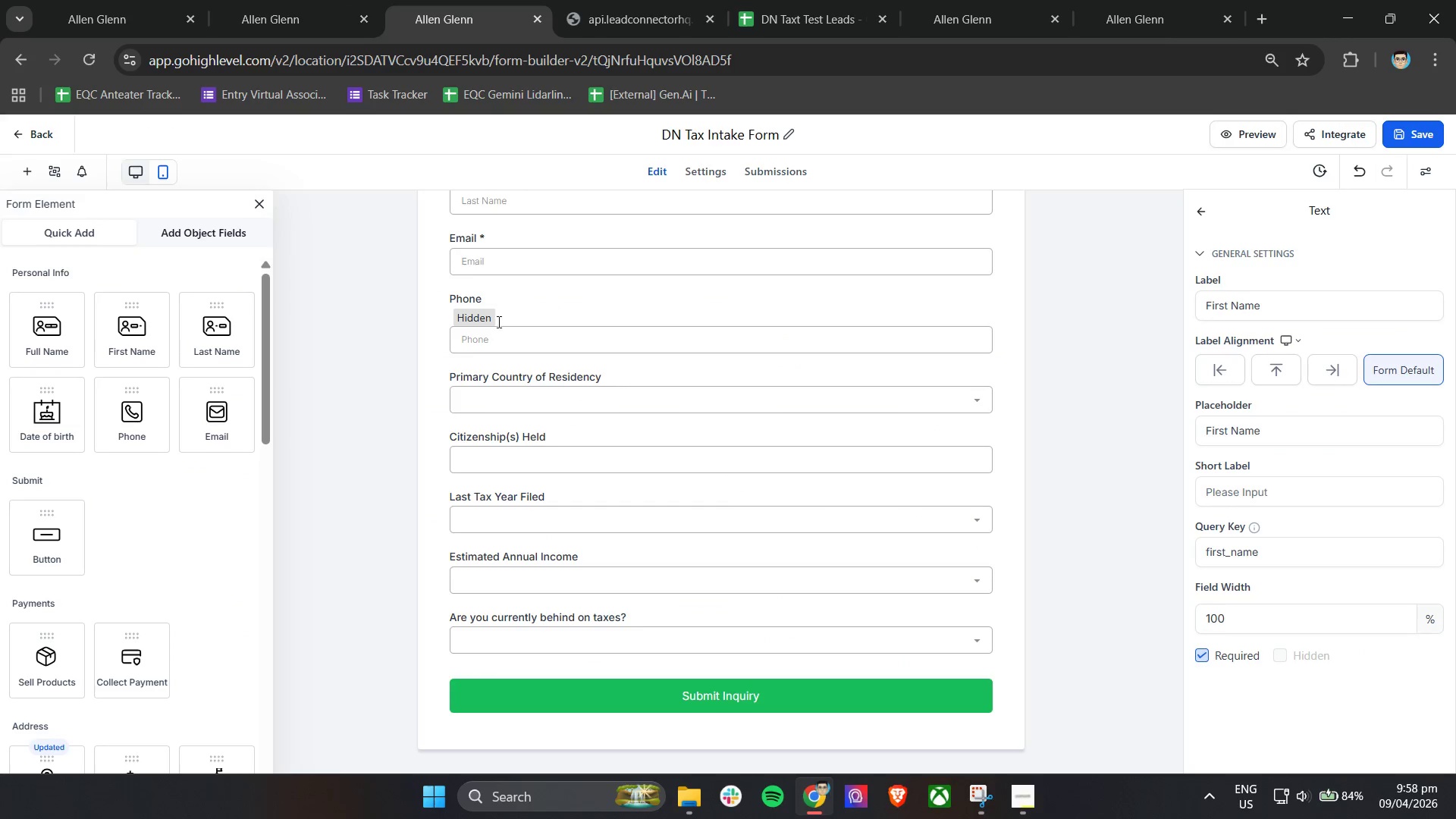 
left_click([594, 0])
 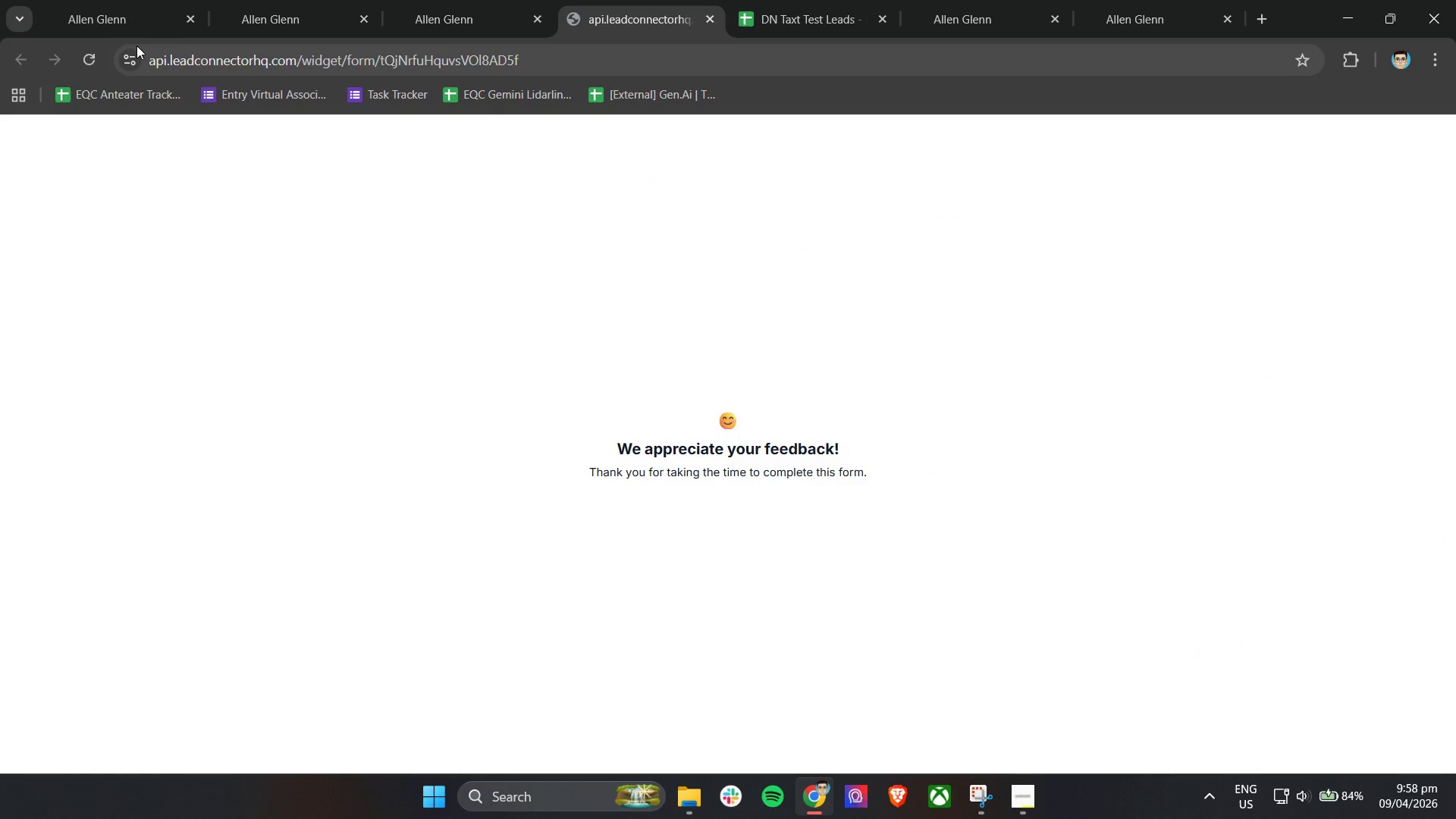 
left_click([91, 55])
 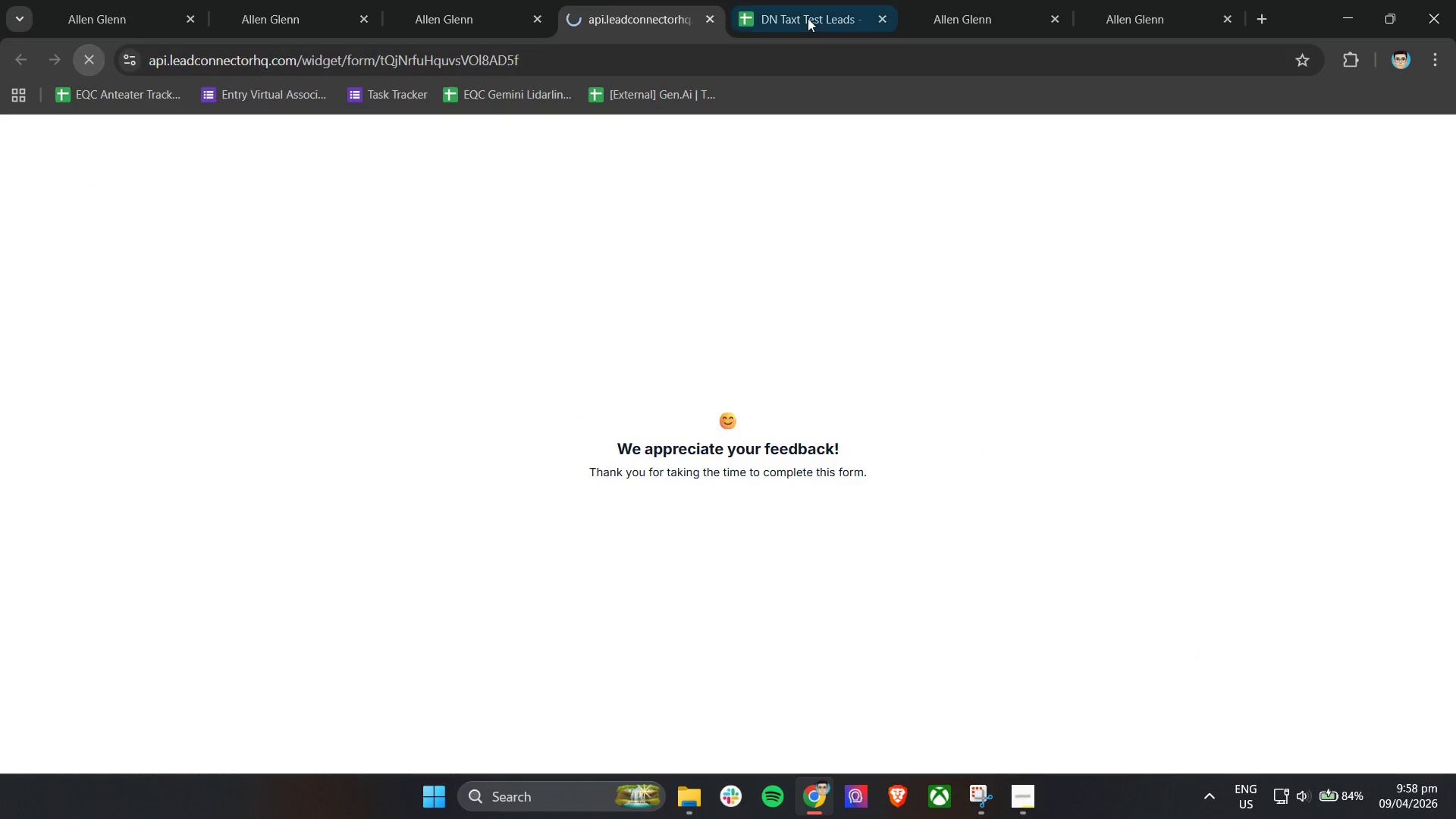 
left_click([821, 2])
 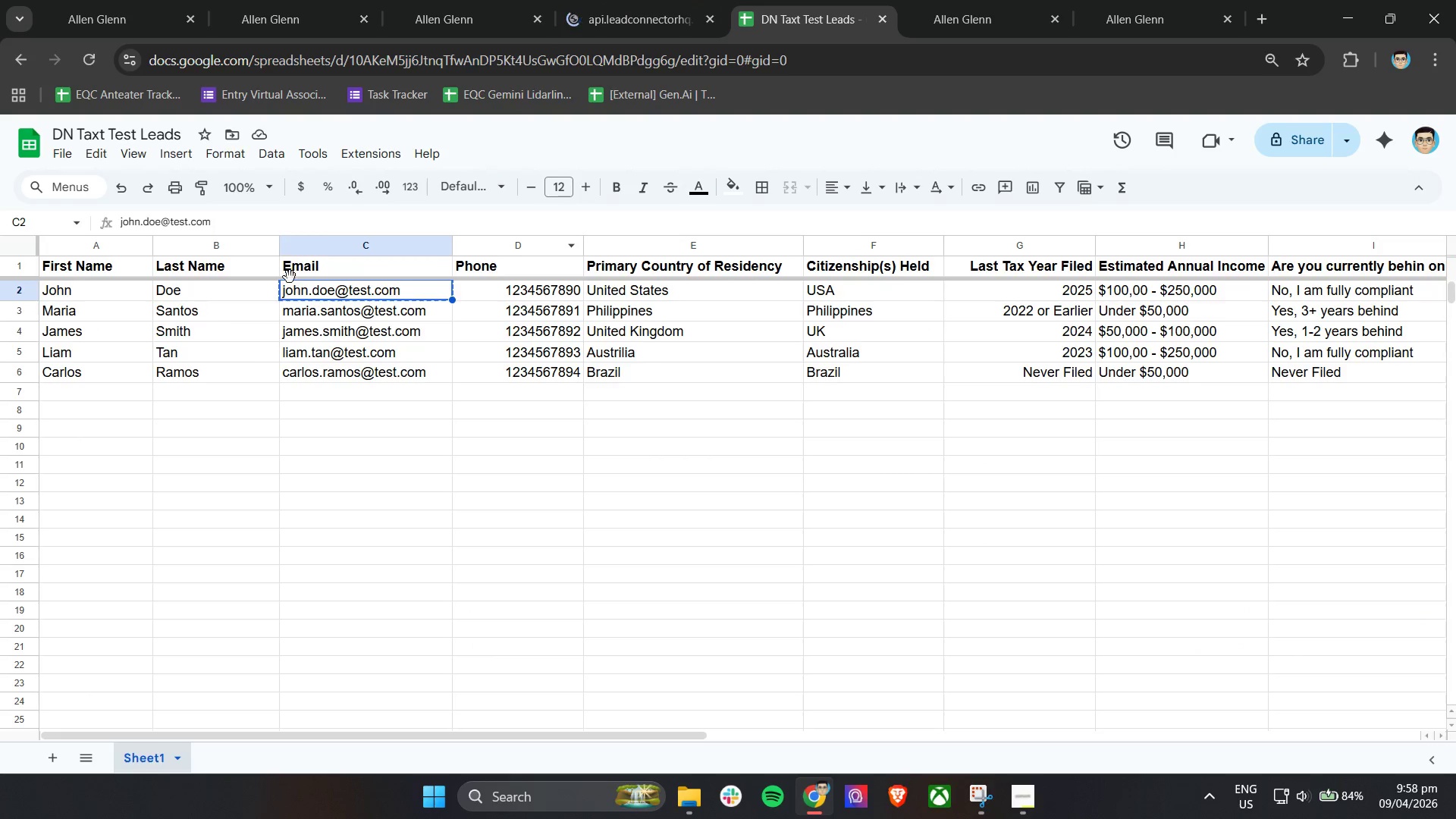 
left_click([608, 0])
 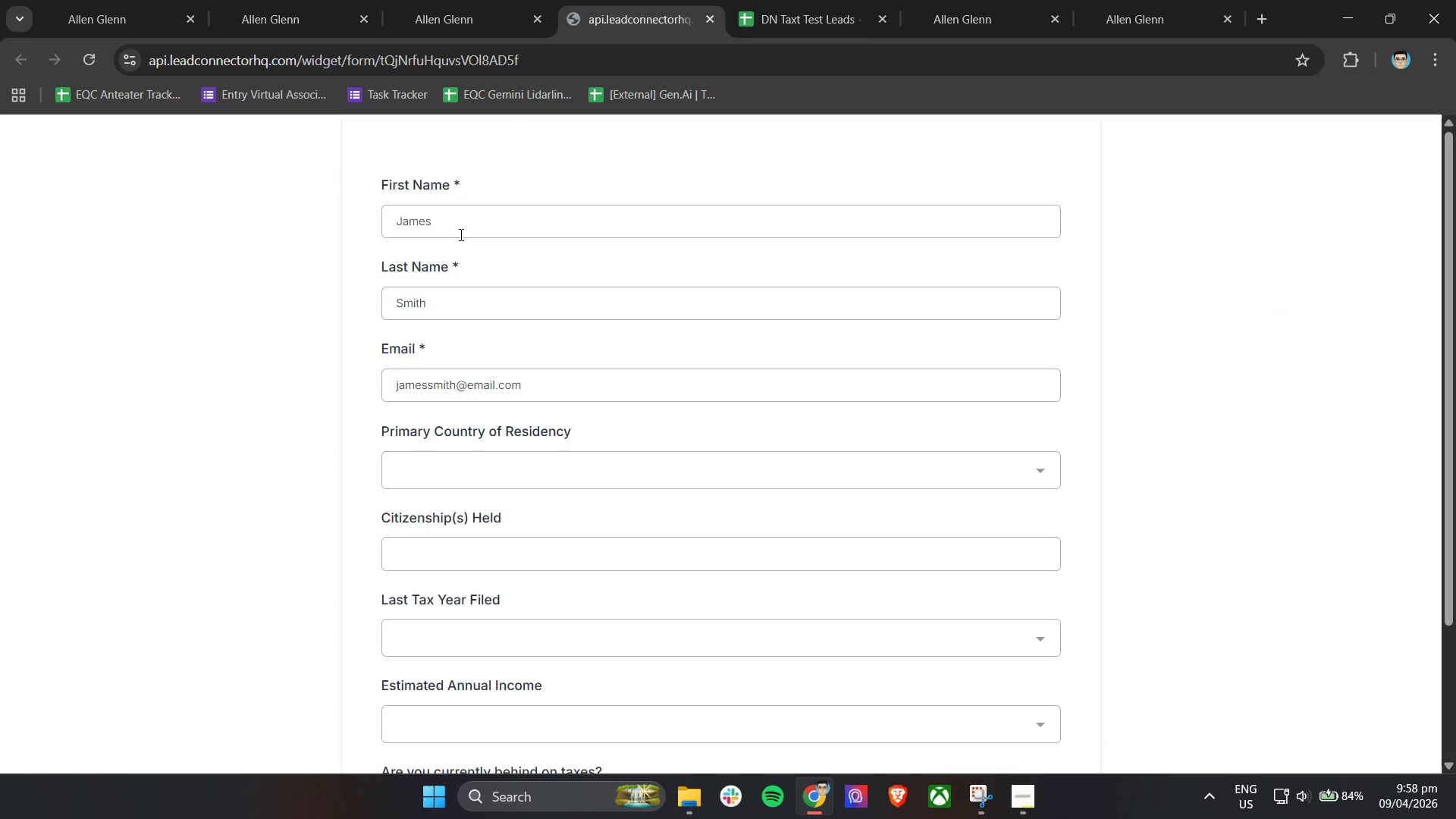 
double_click([463, 228])
 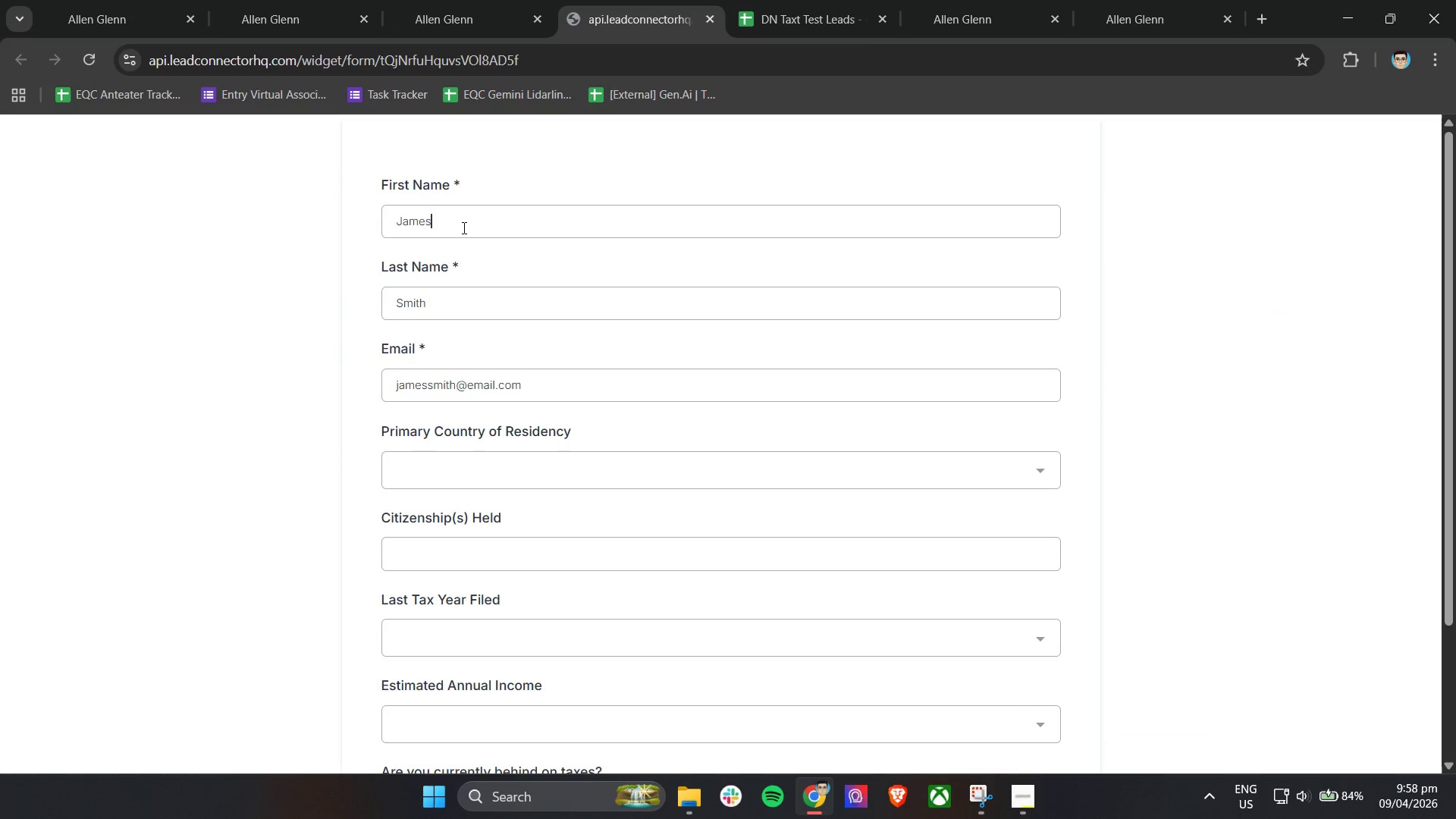 
triple_click([463, 228])
 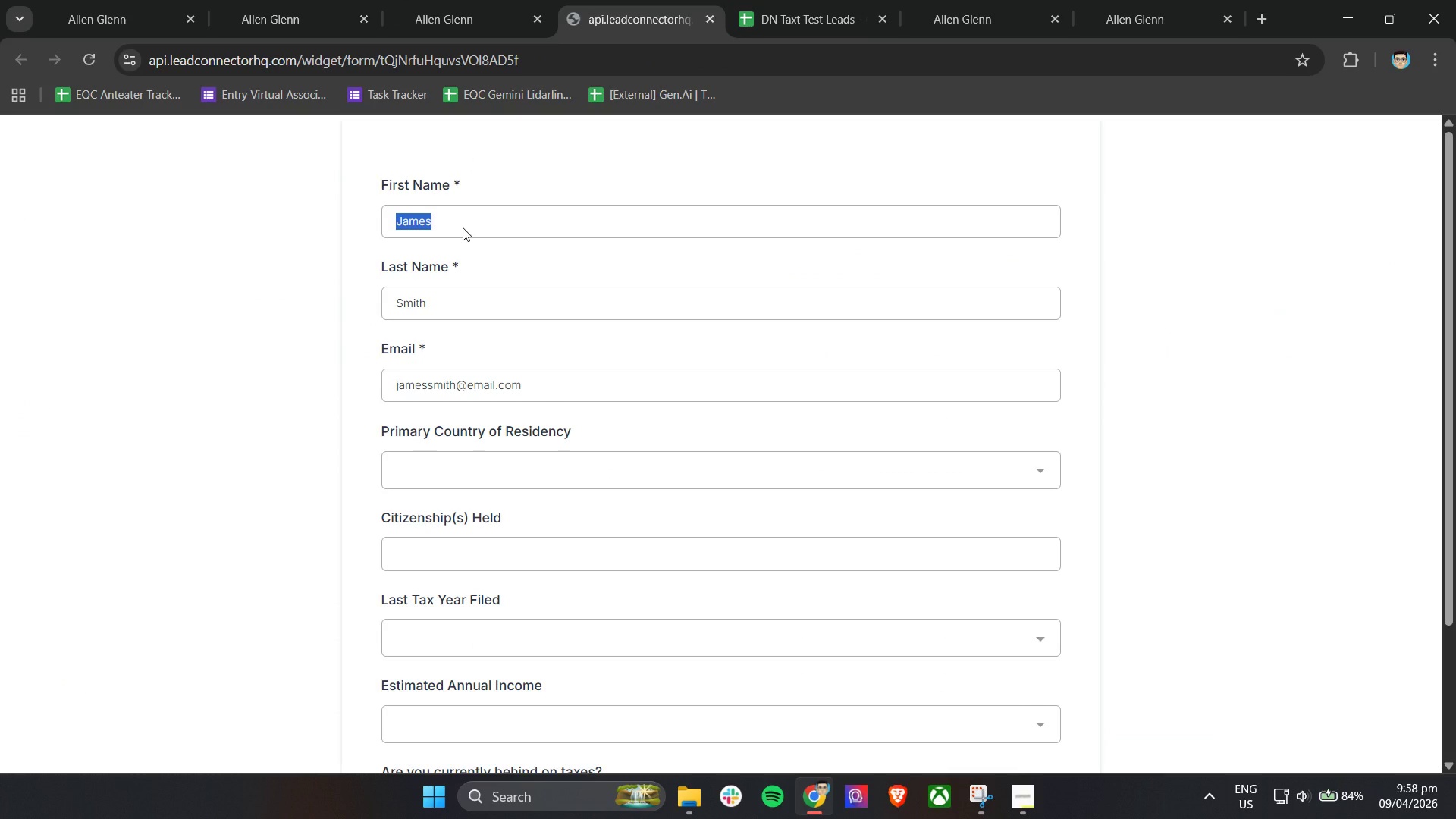 
type(Liam)
key(Tab)
type(Tan)
key(Tab)
type(liamtan@email.com)
 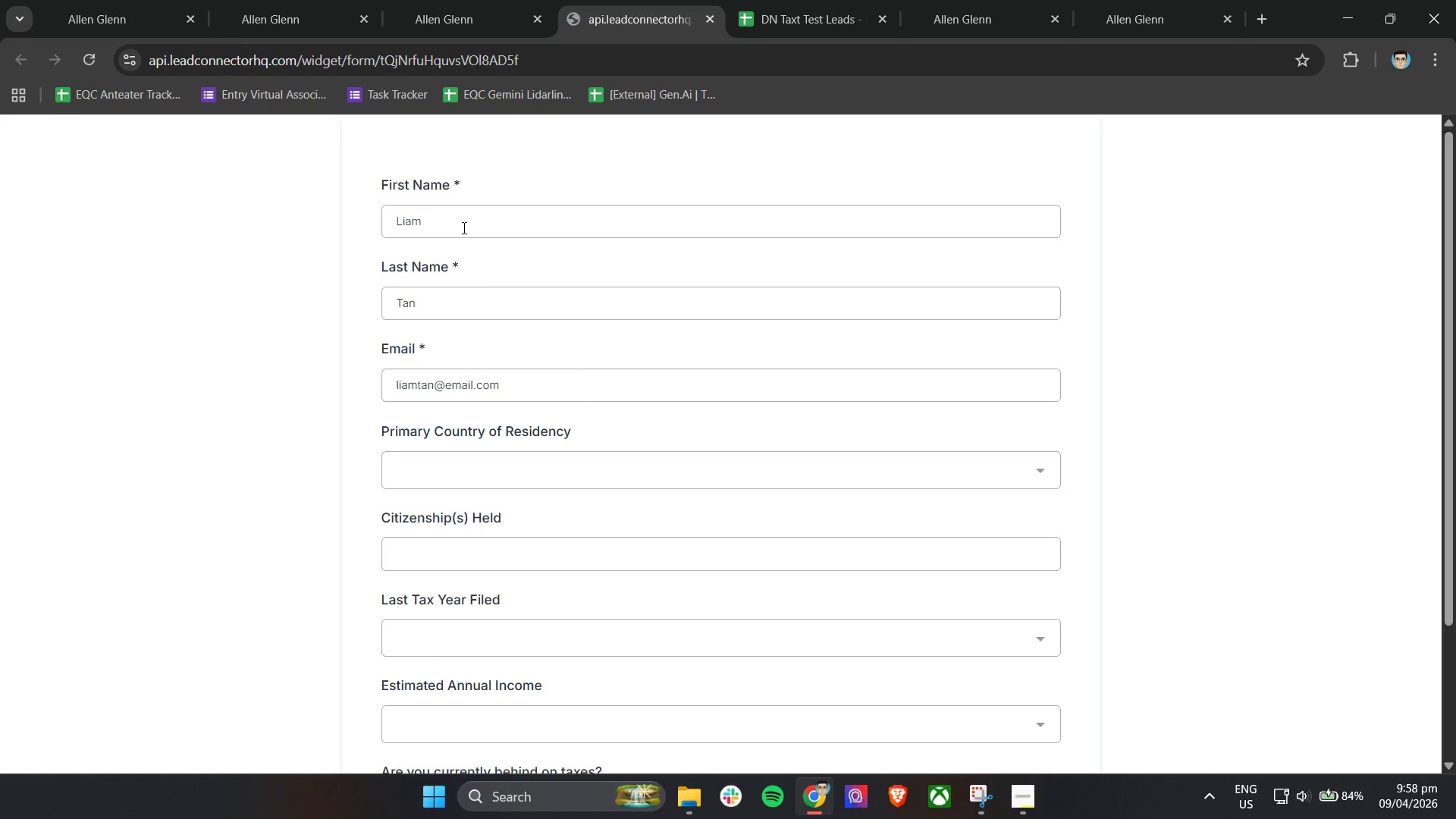 
left_click([576, 0])
 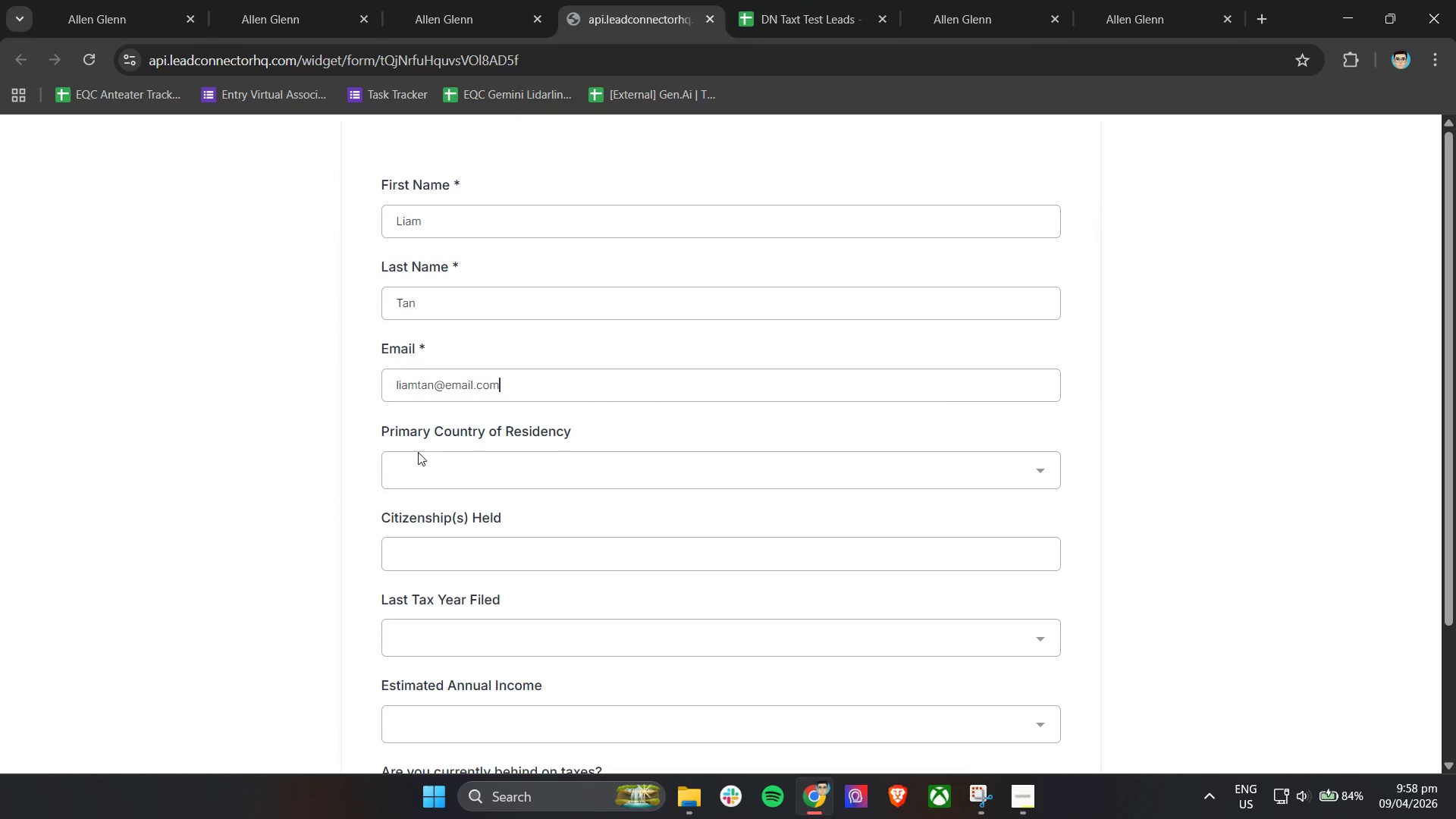 
left_click([419, 474])
 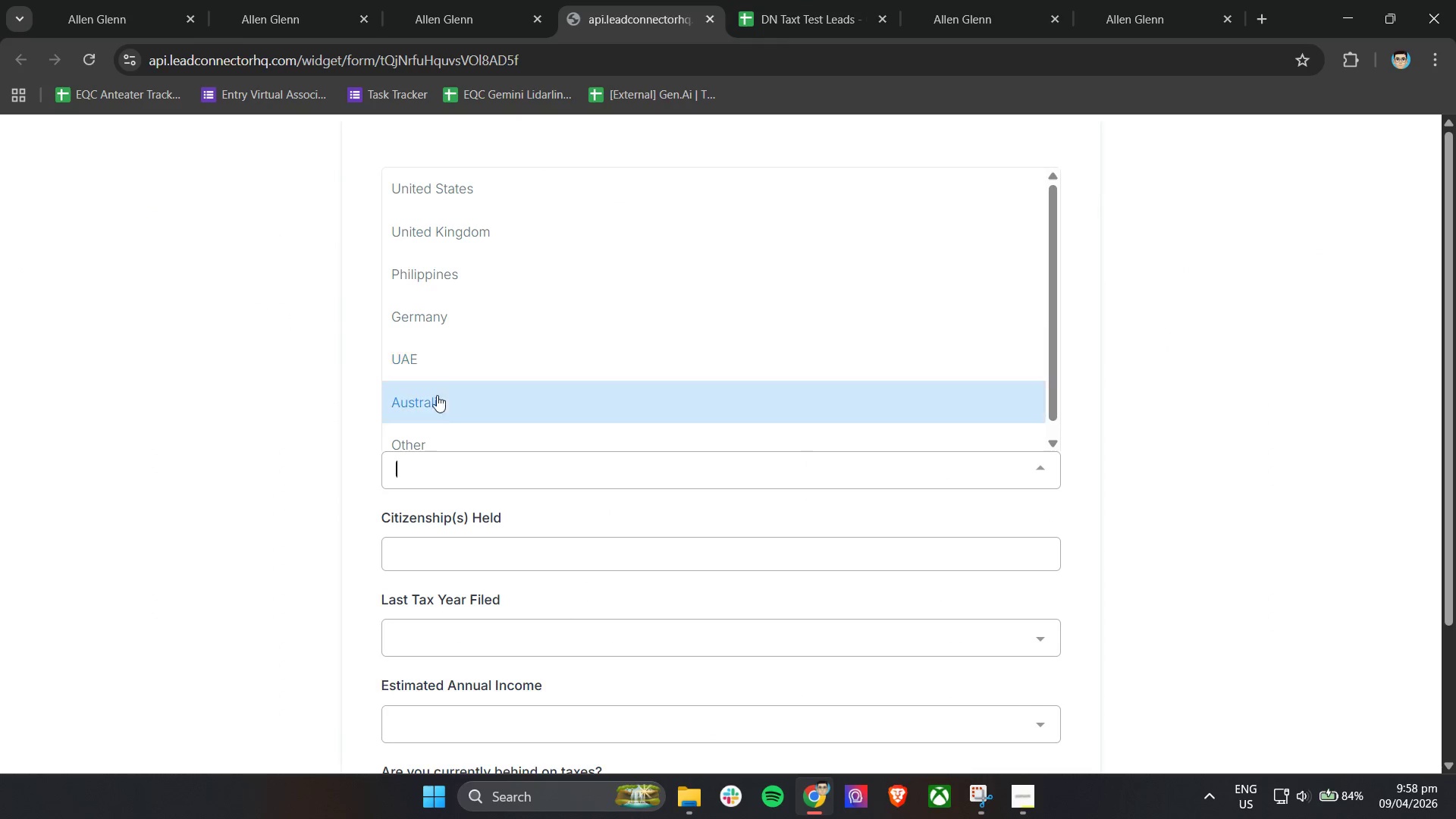 
left_click([435, 410])
 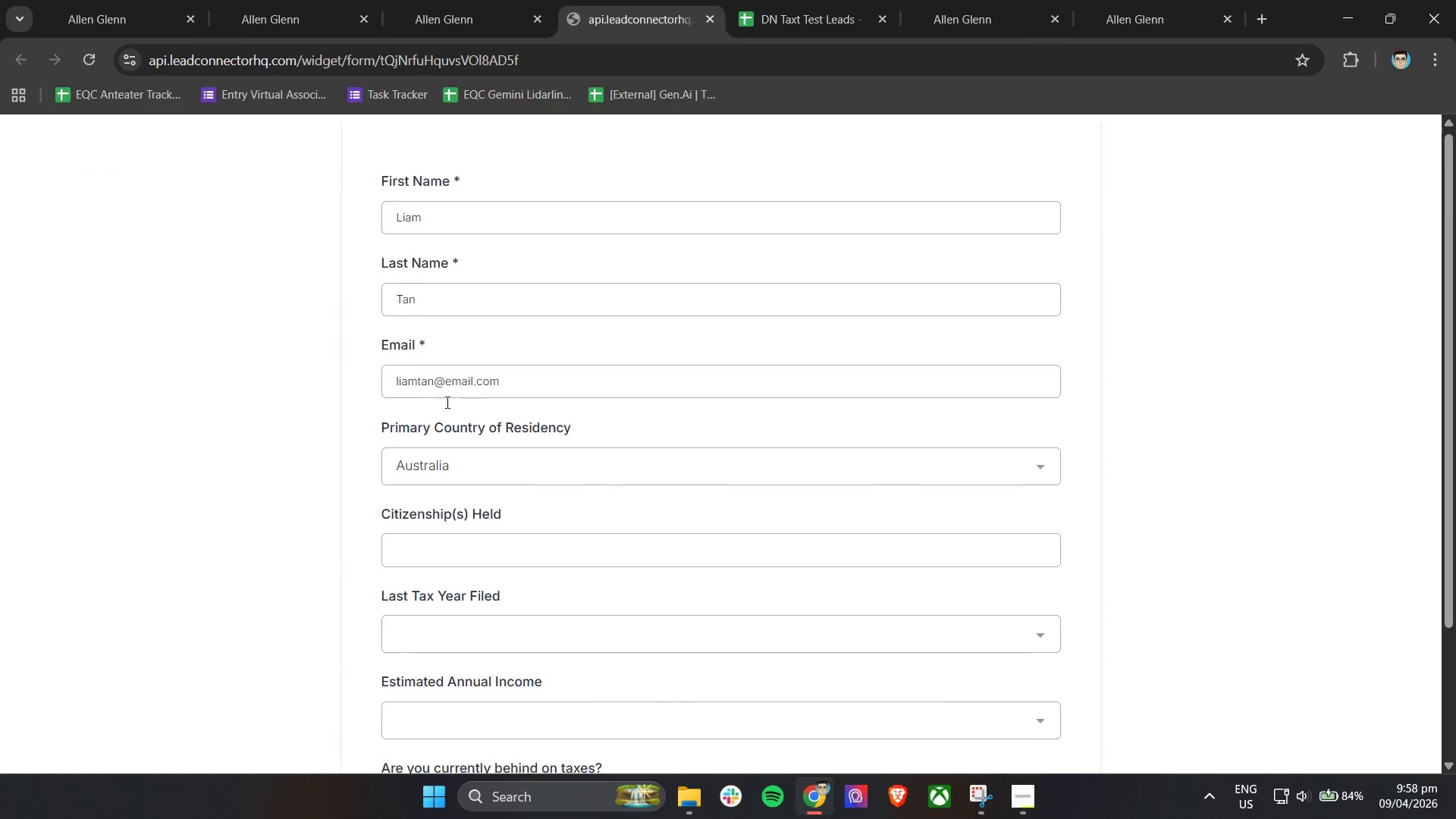 
scroll: coordinate [446, 402], scroll_direction: down, amount: 2.0
 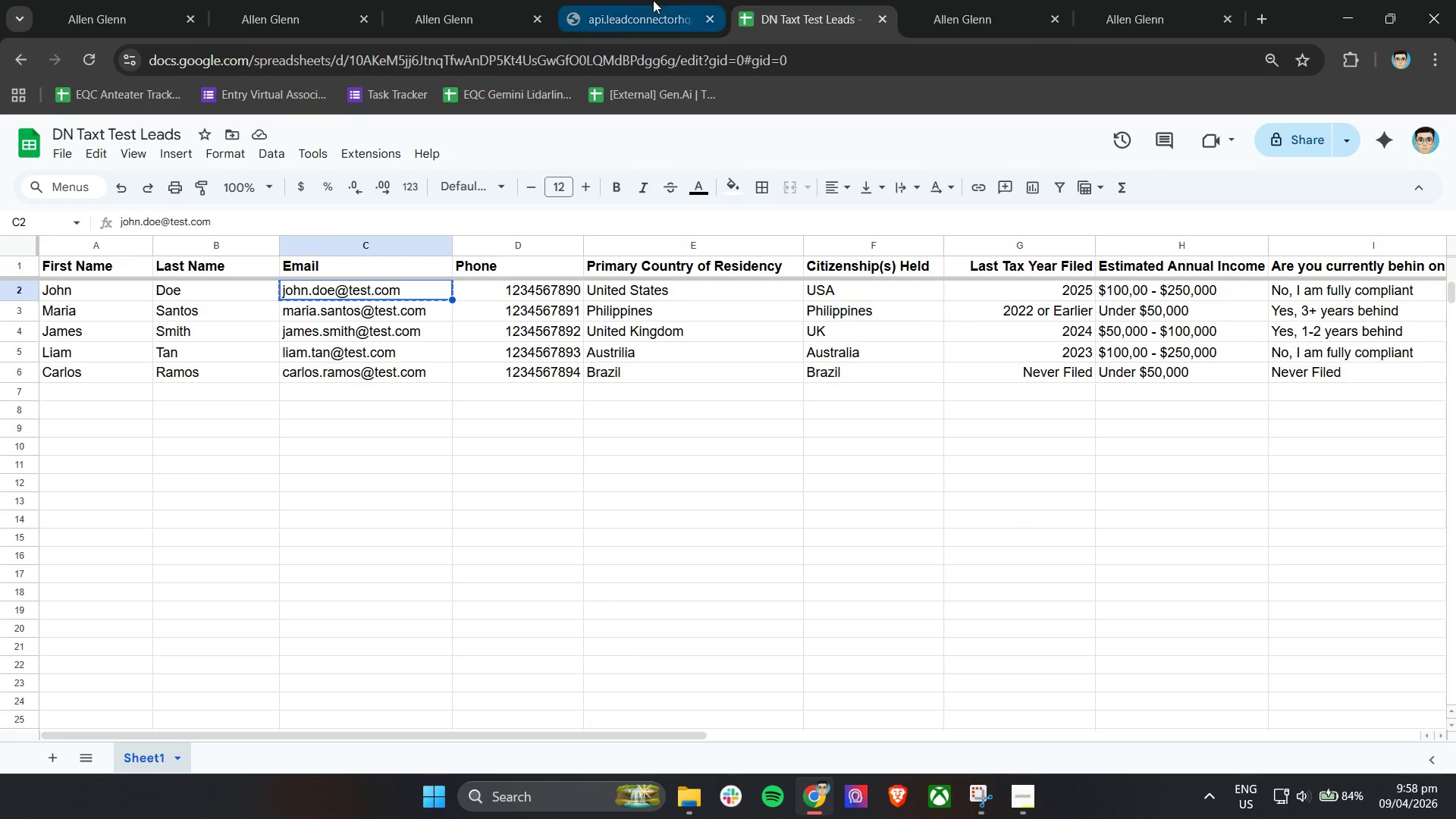 
left_click([646, 0])
 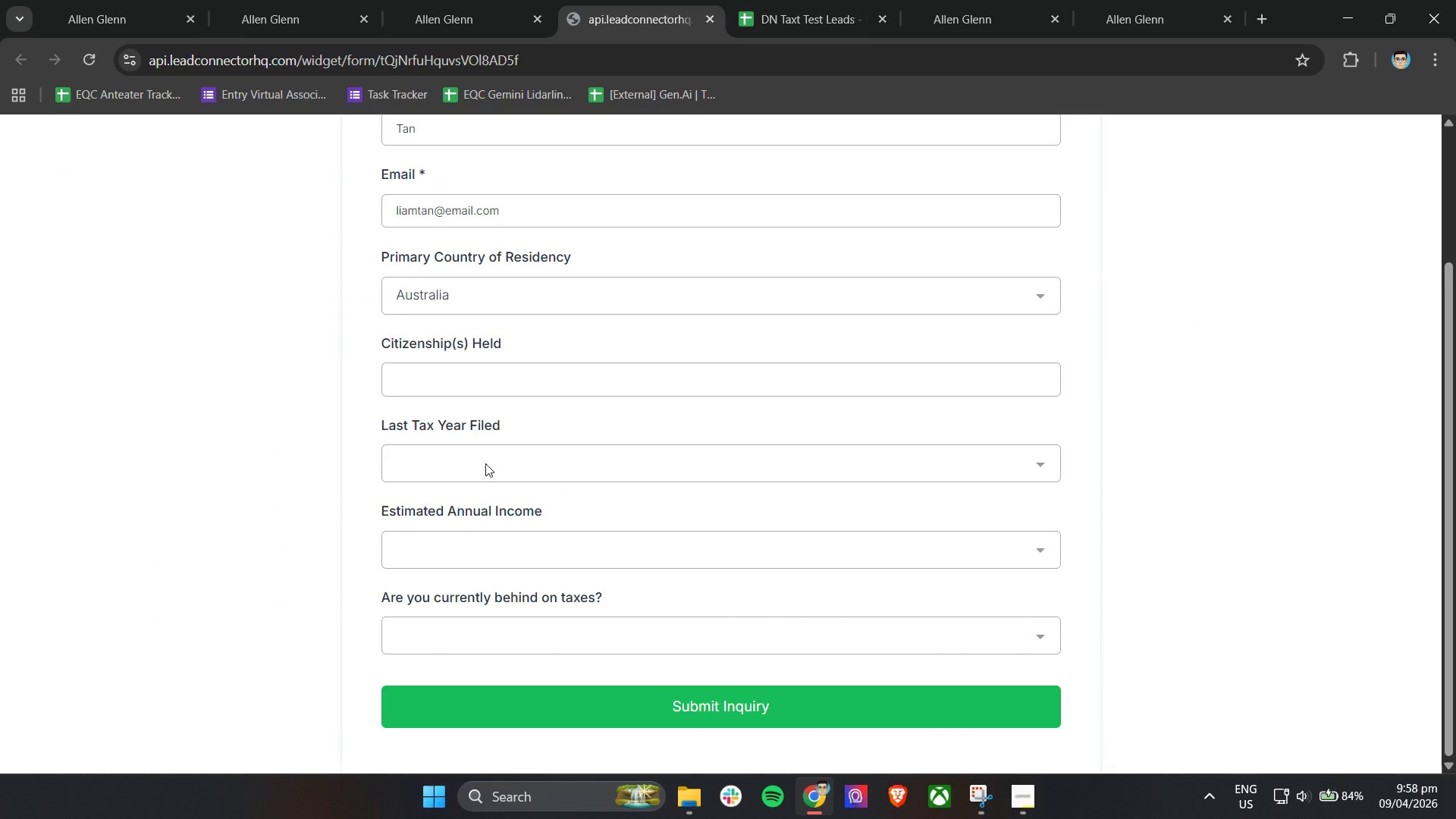 
left_click([466, 380])
 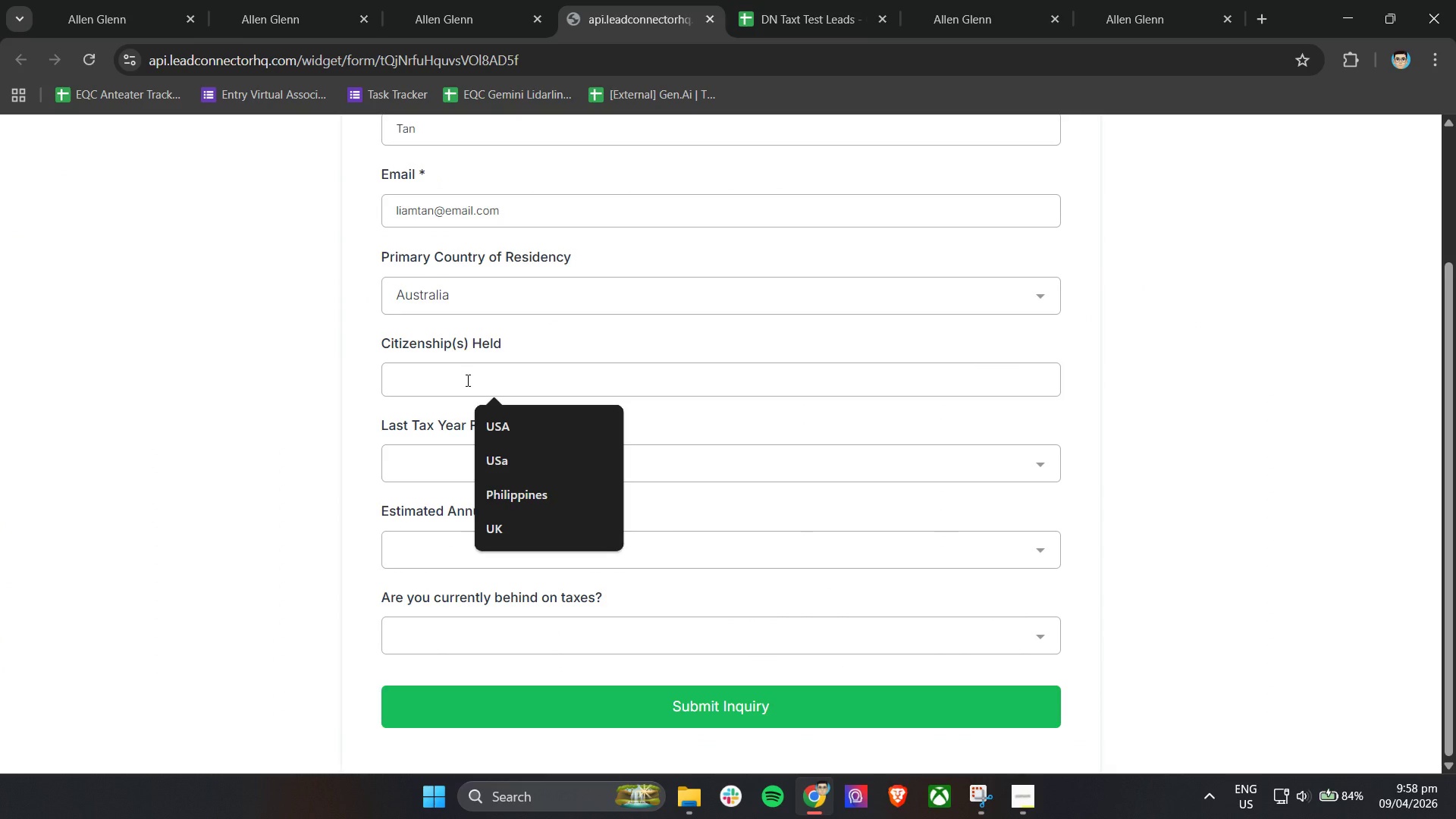 
type(As)
key(Backspace)
type(ustralia)
 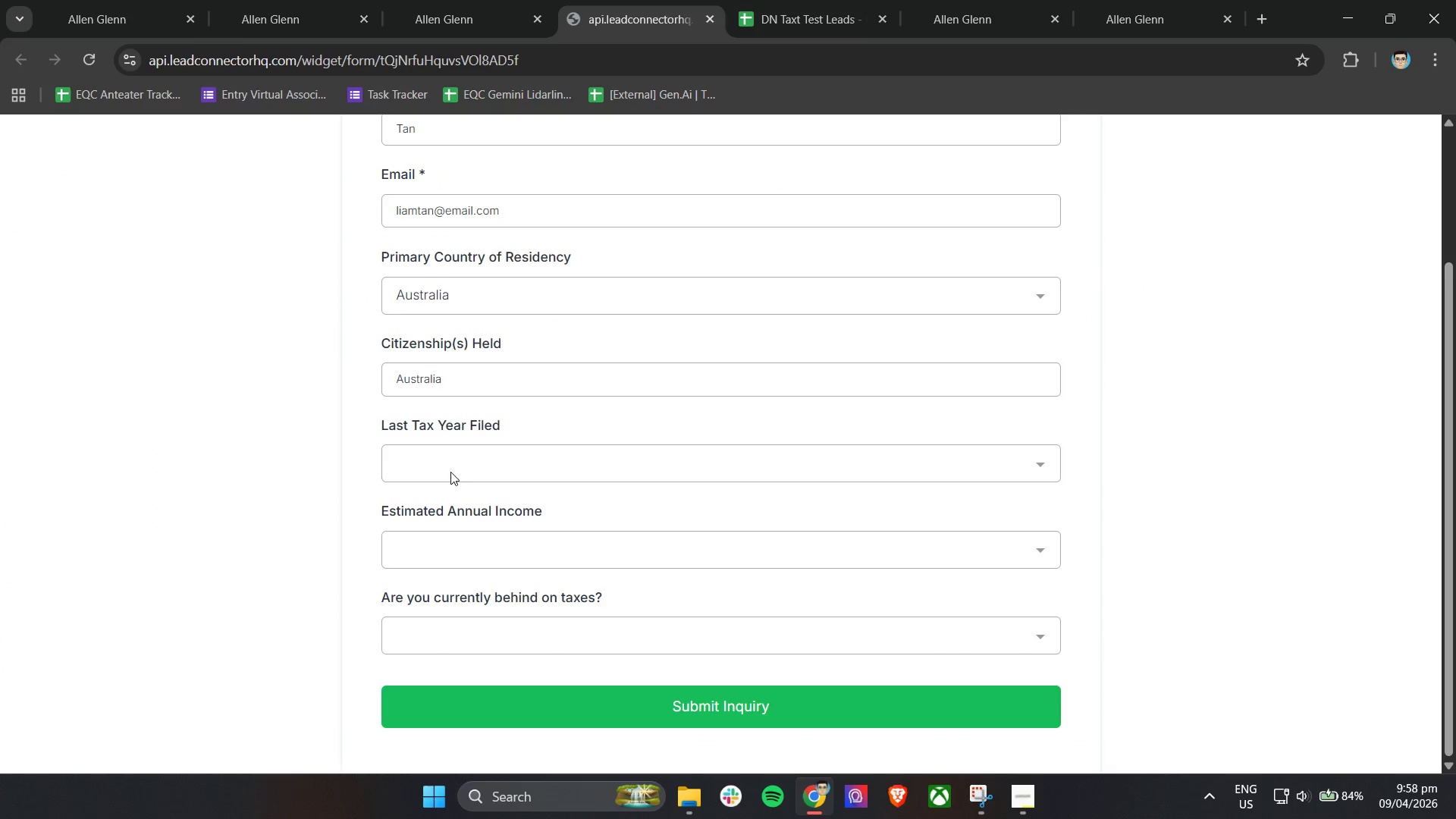 
left_click([452, 475])
 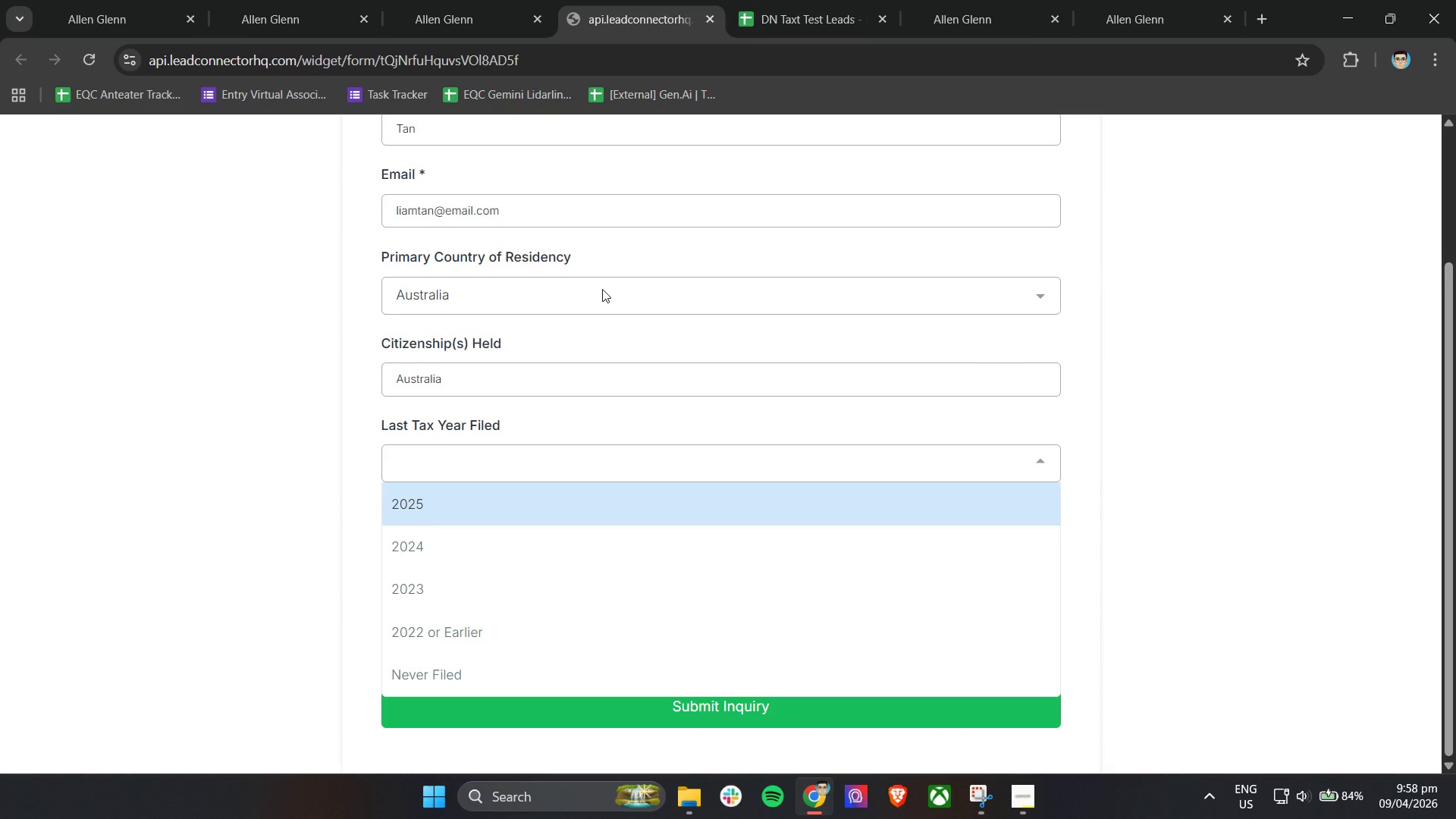 
left_click([849, 0])
 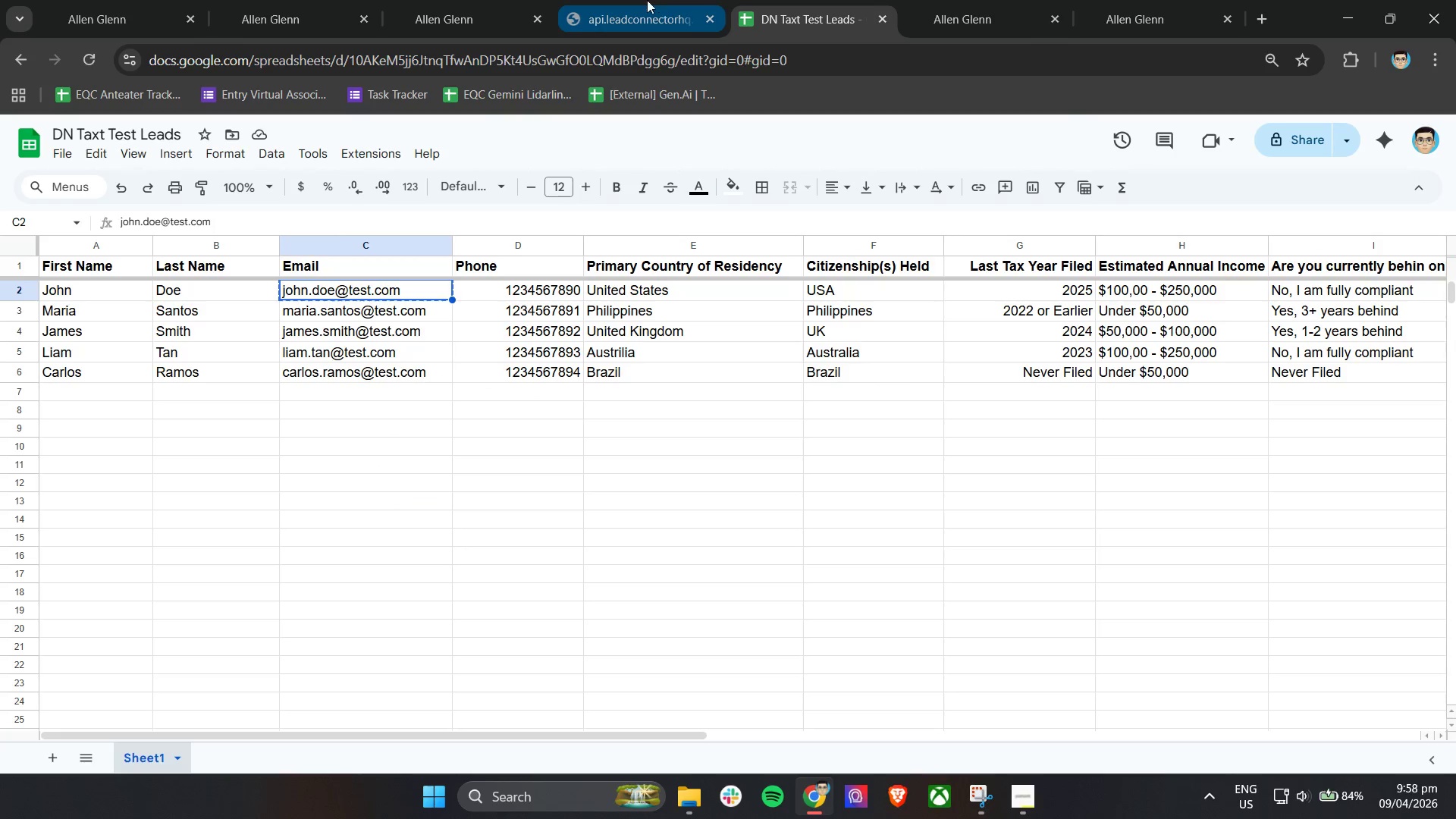 
left_click([632, 0])
 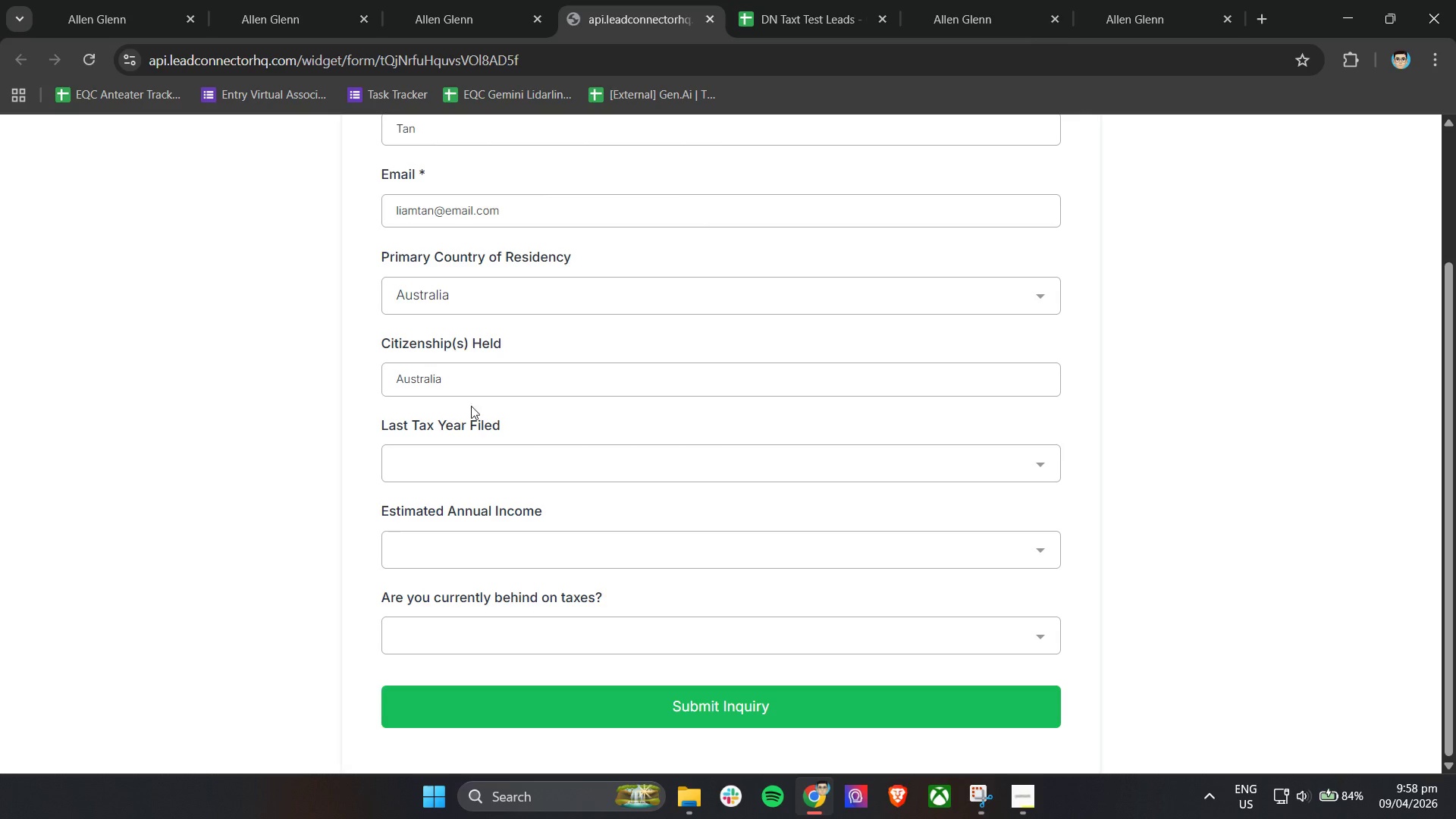 
left_click([427, 469])
 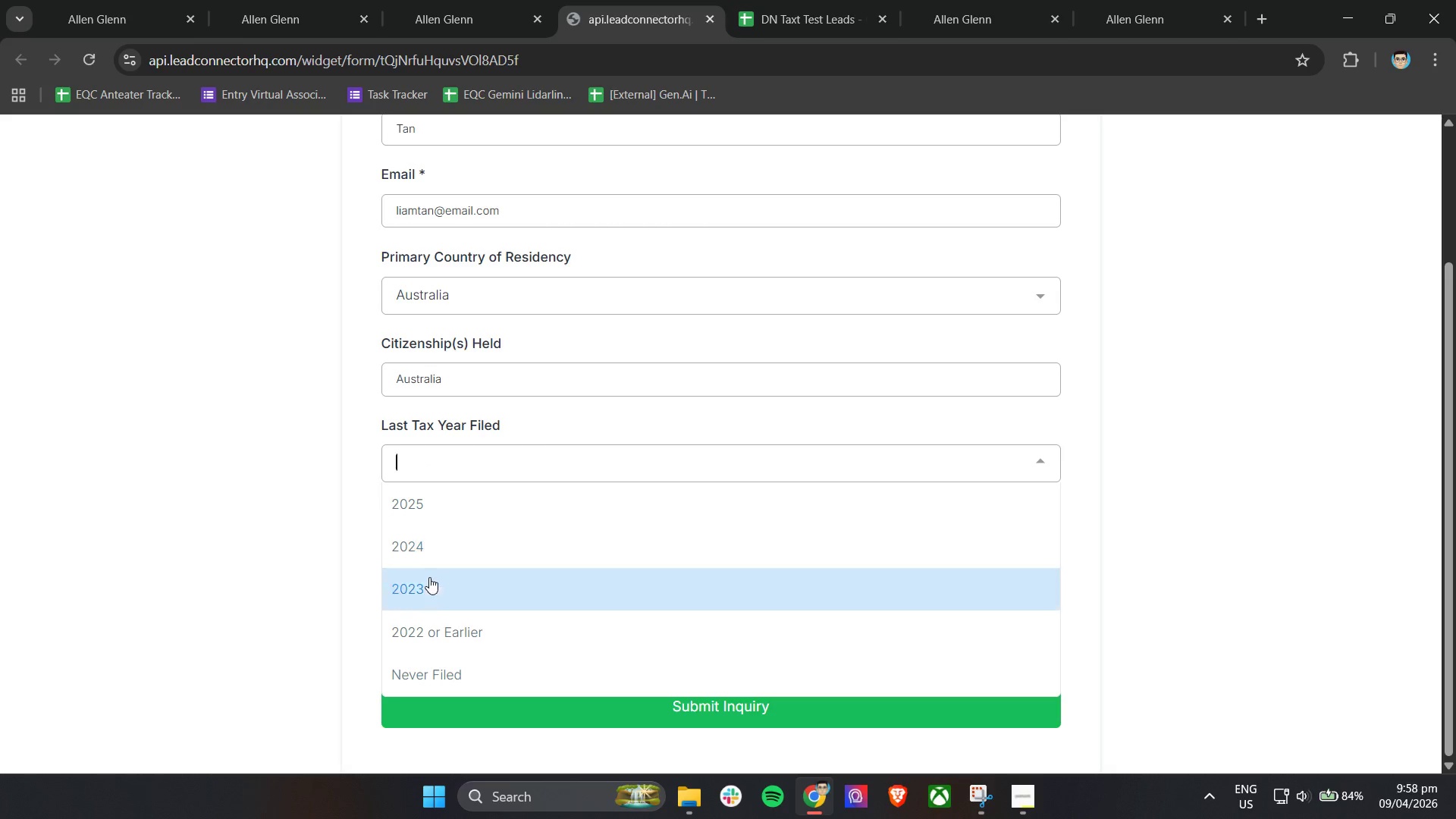 
left_click([427, 598])
 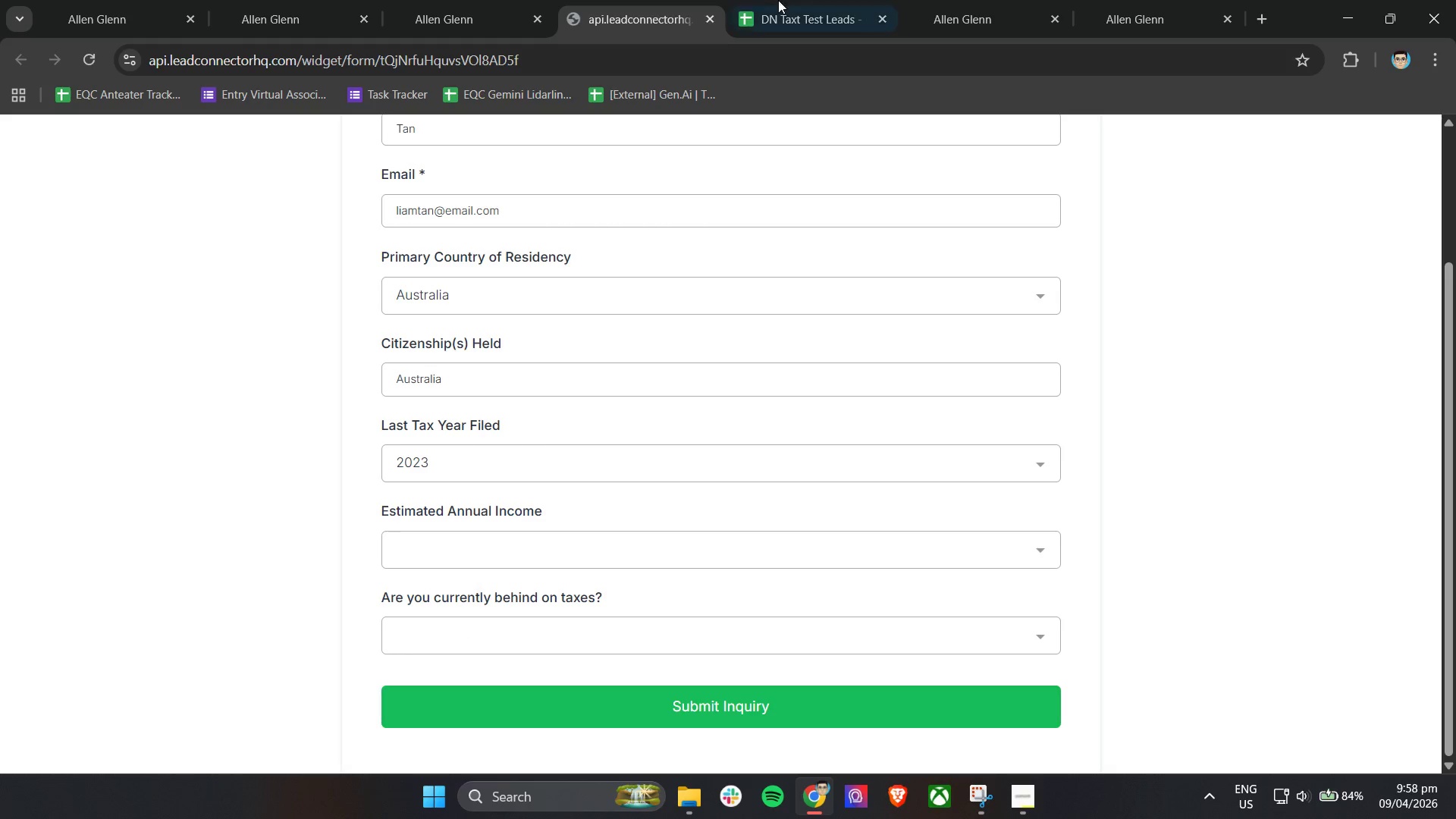 
left_click([821, 0])
 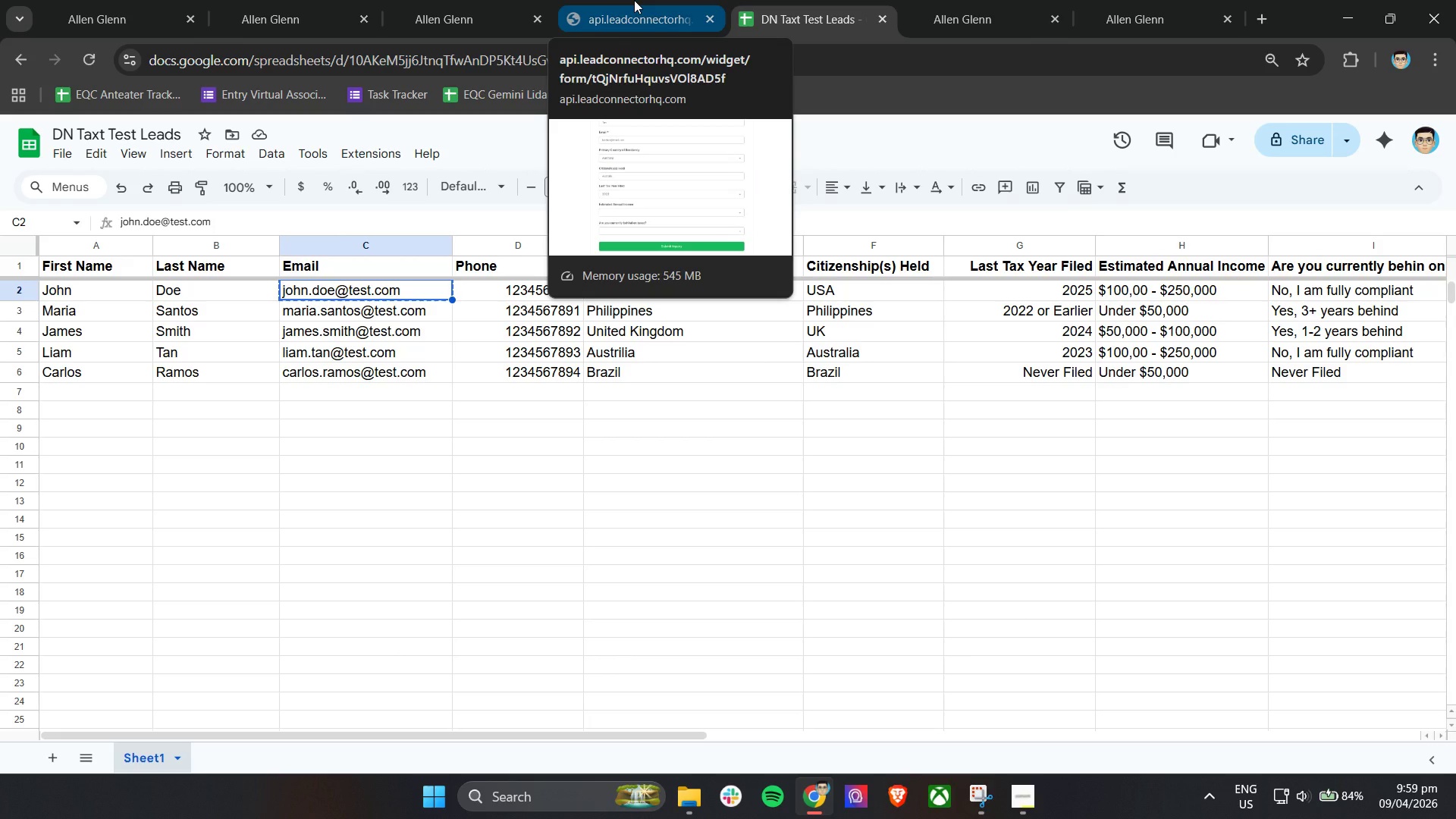 
wait(5.22)
 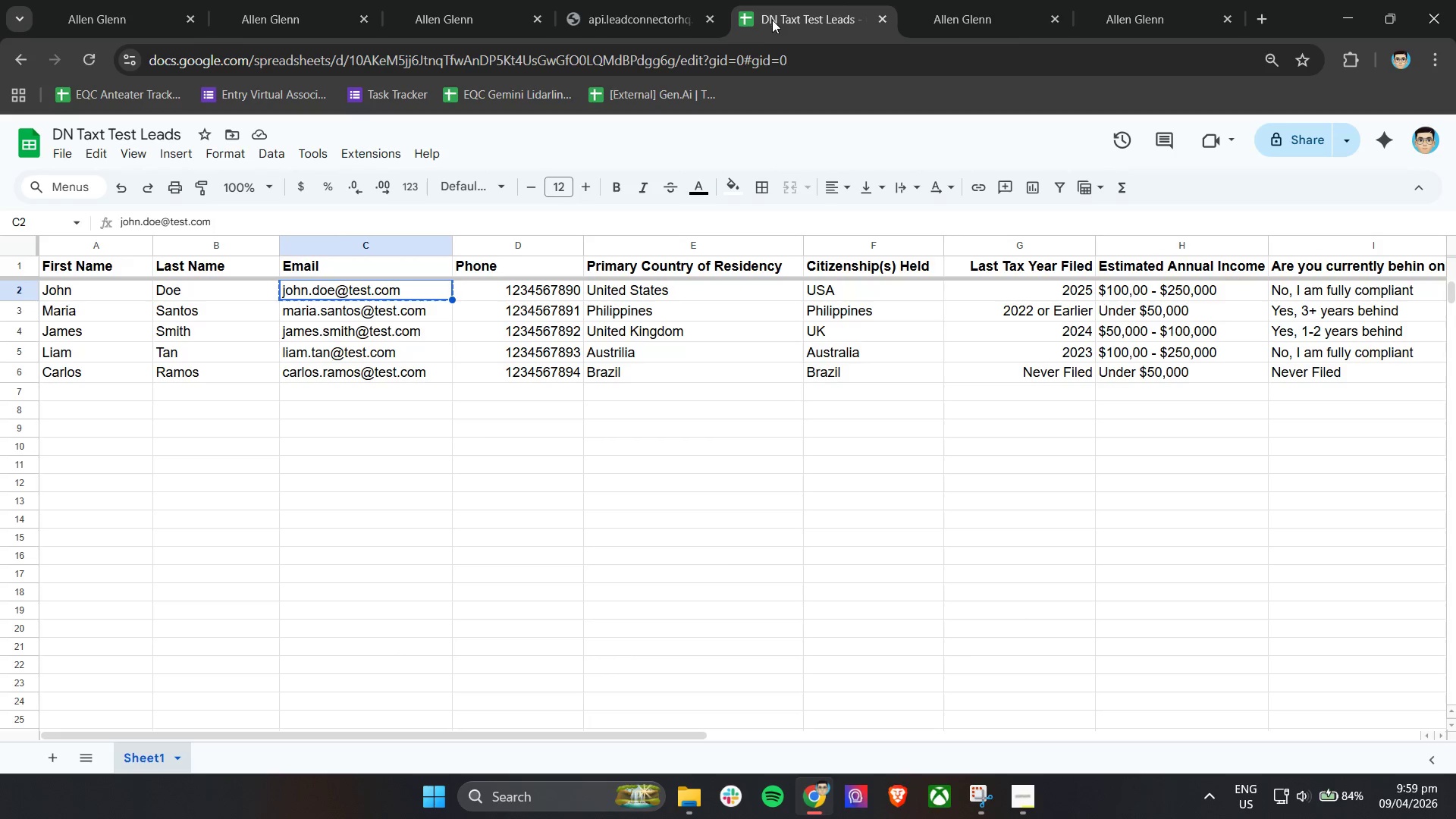 
left_click([634, 0])
 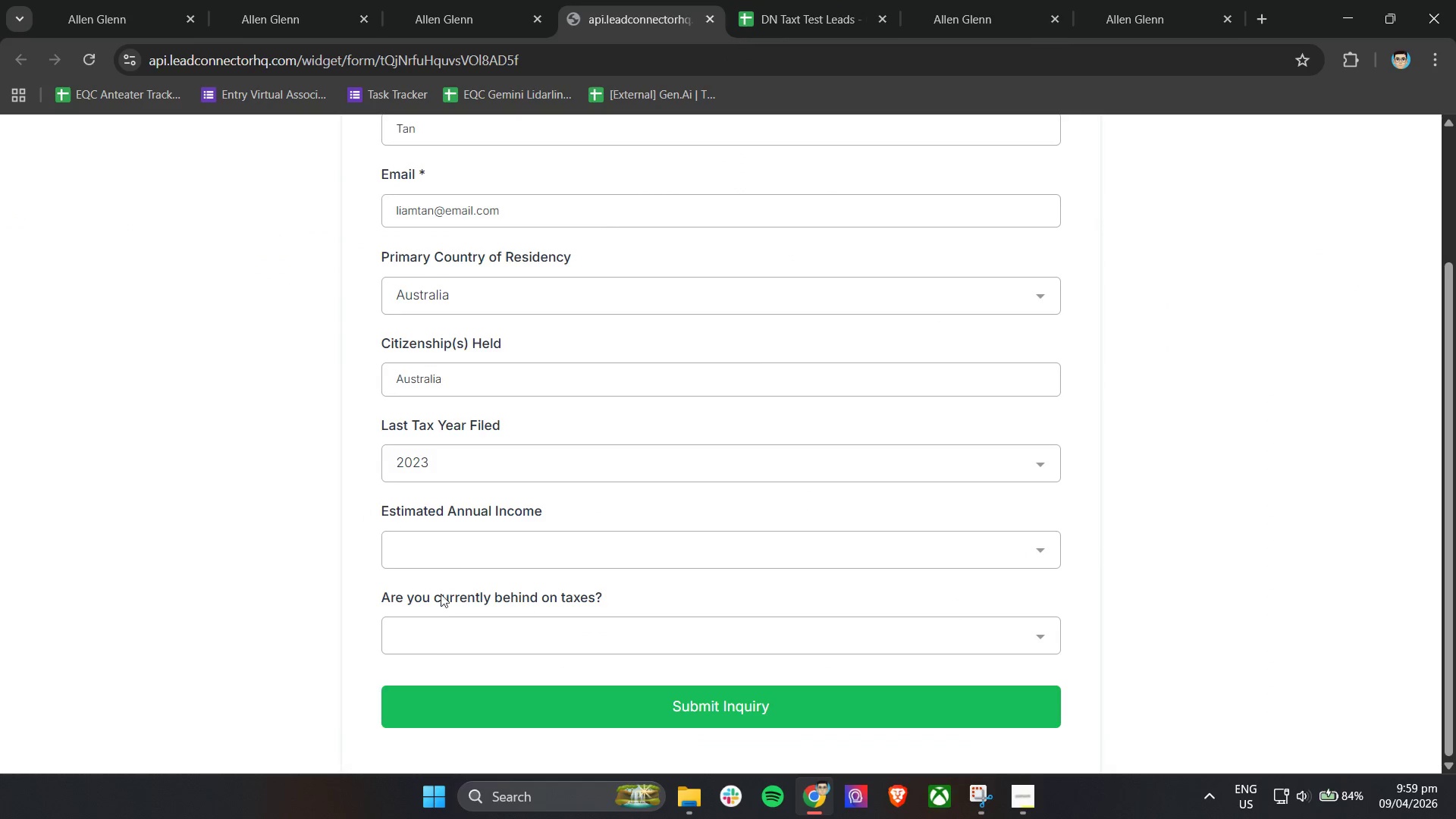 
left_click([455, 545])
 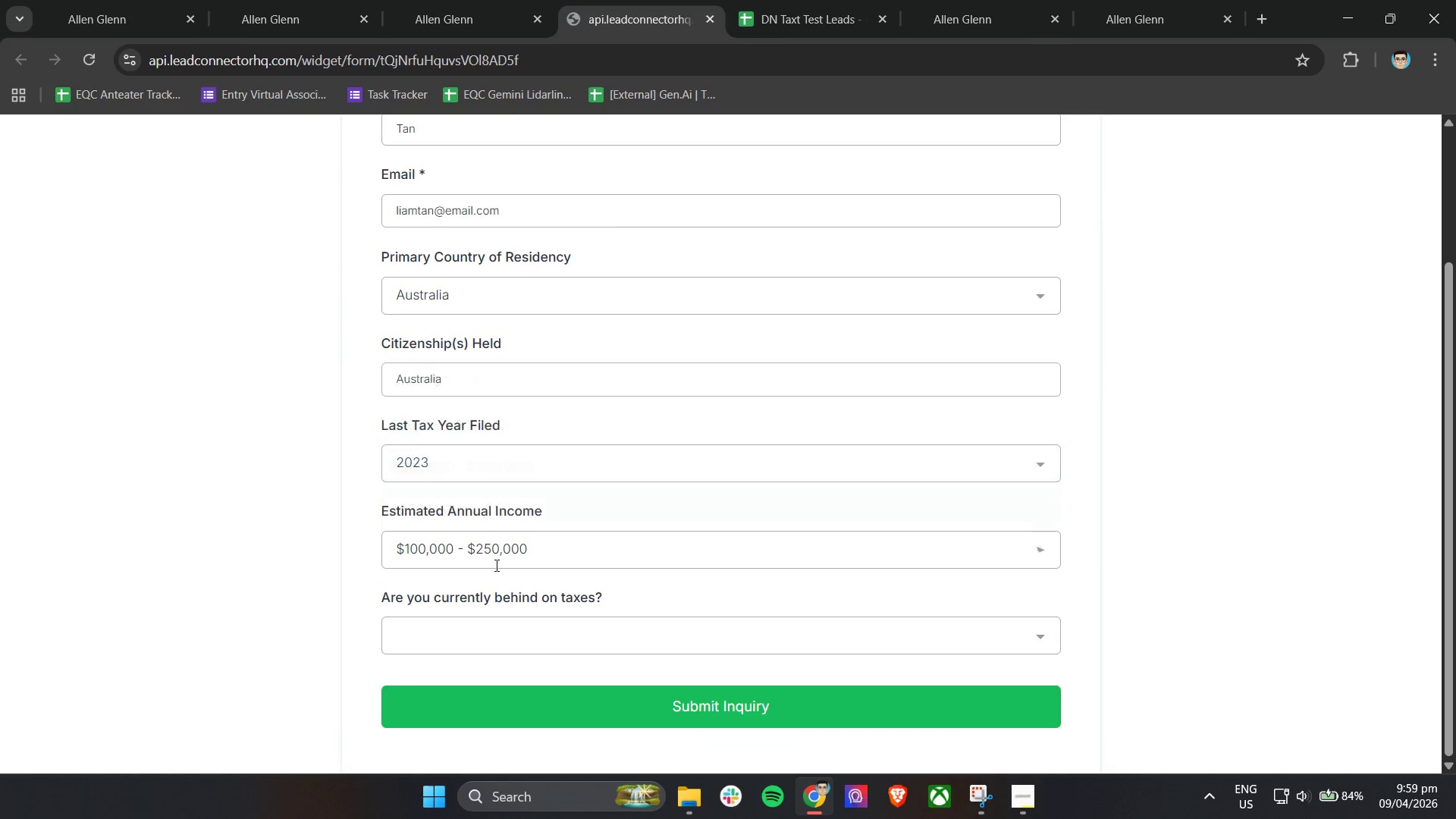 
double_click([499, 615])
 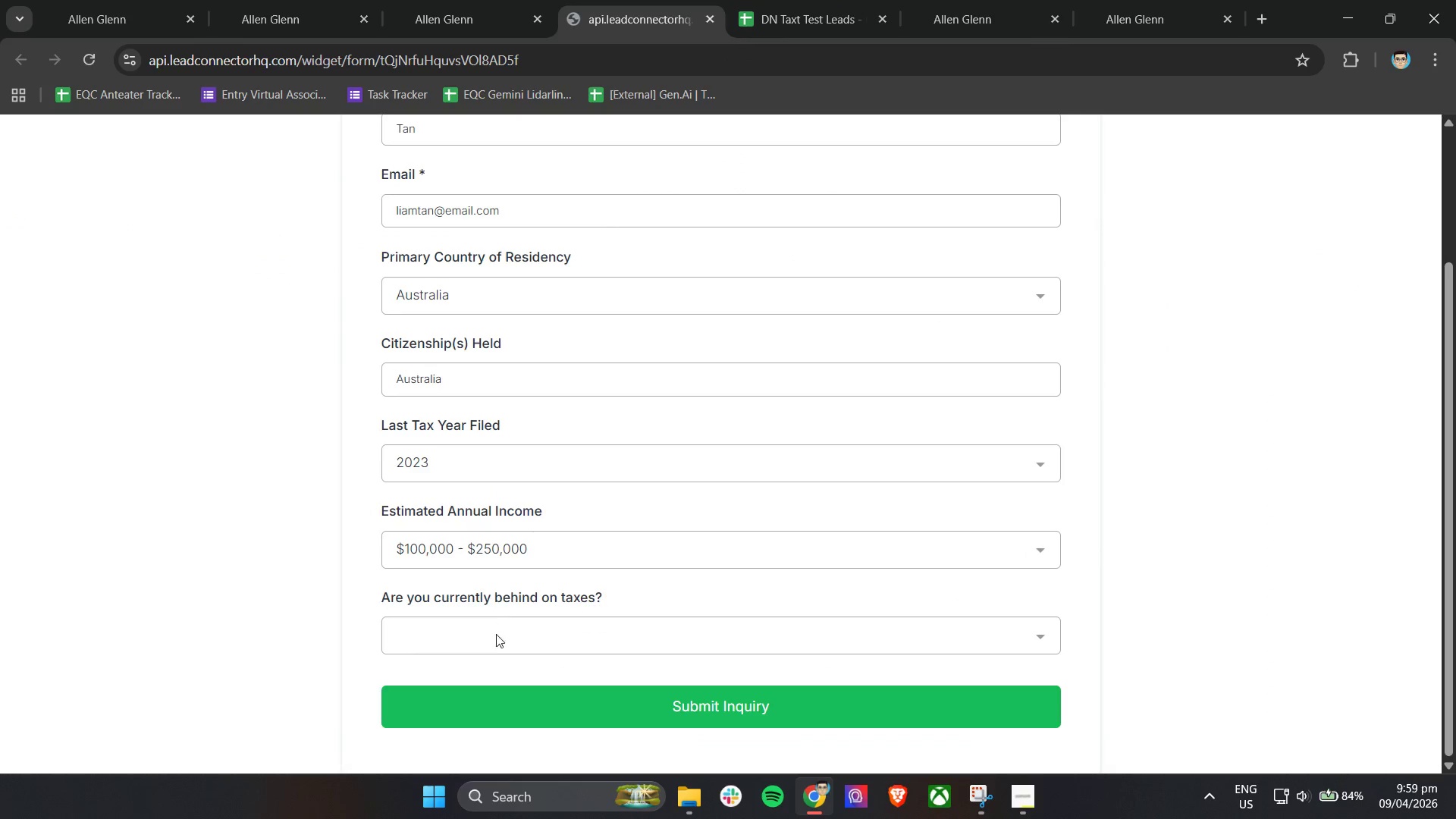 
triple_click([496, 634])
 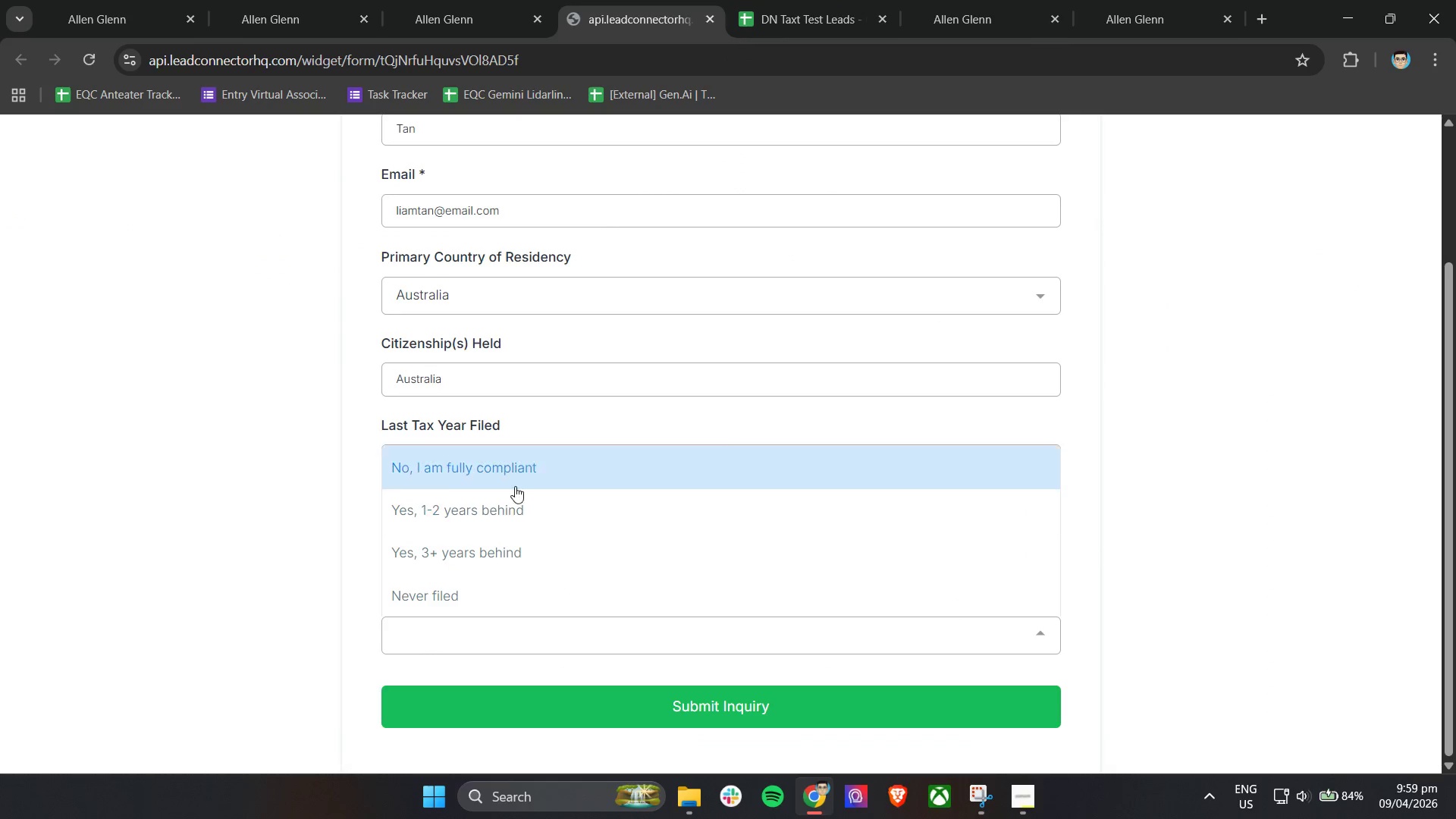 
left_click([516, 481])
 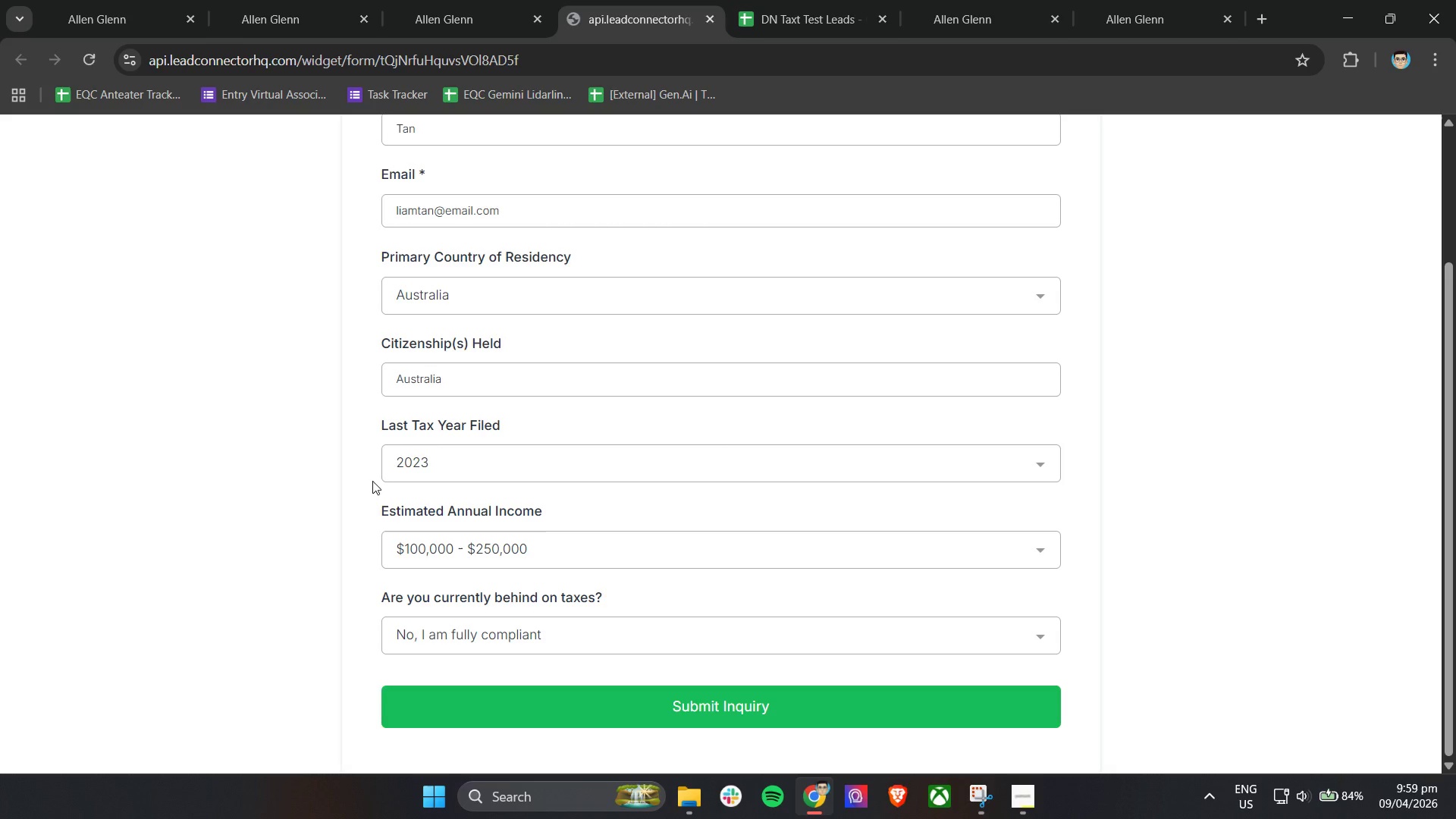 
left_click([366, 474])
 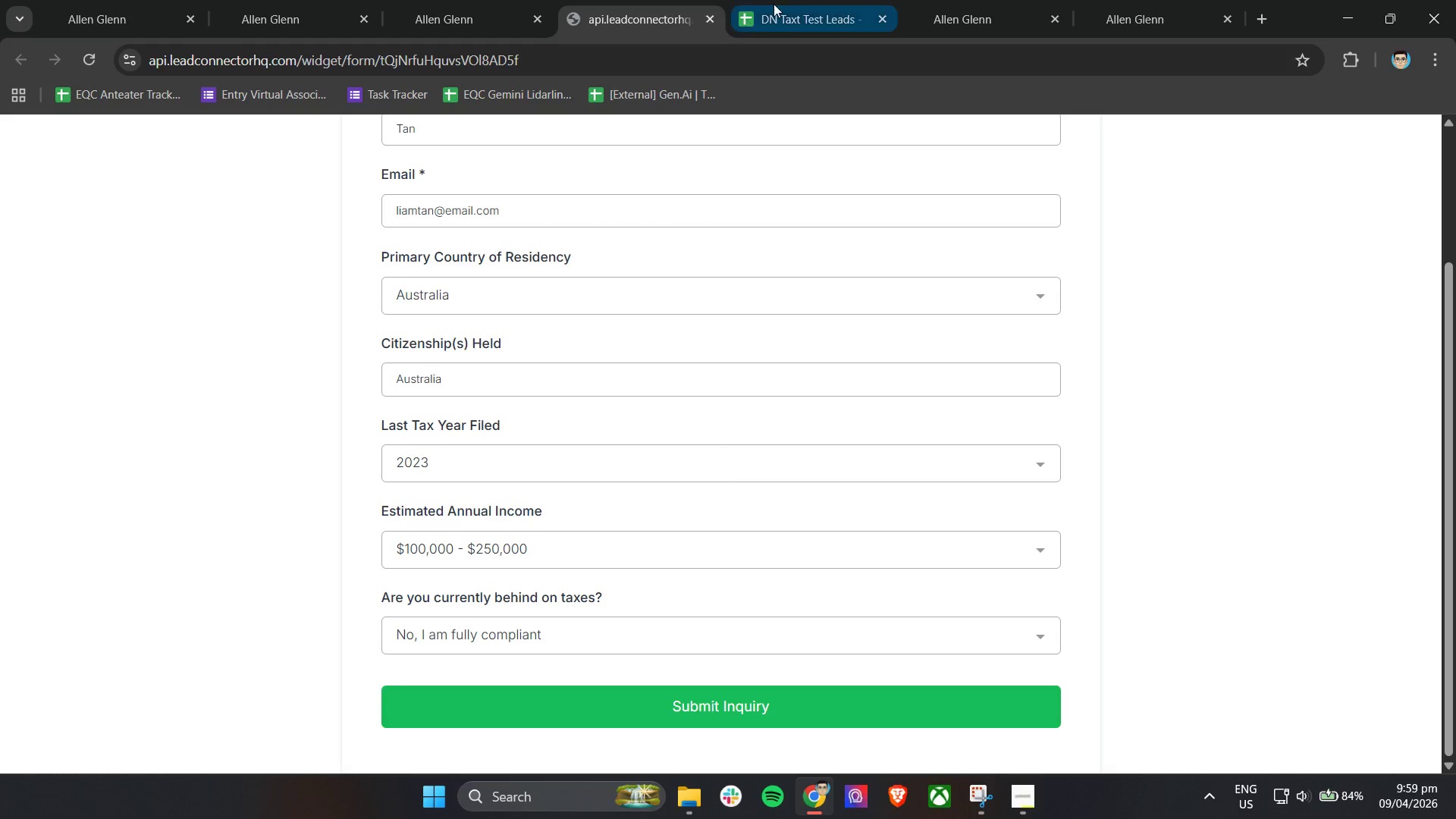 
left_click([806, 0])
 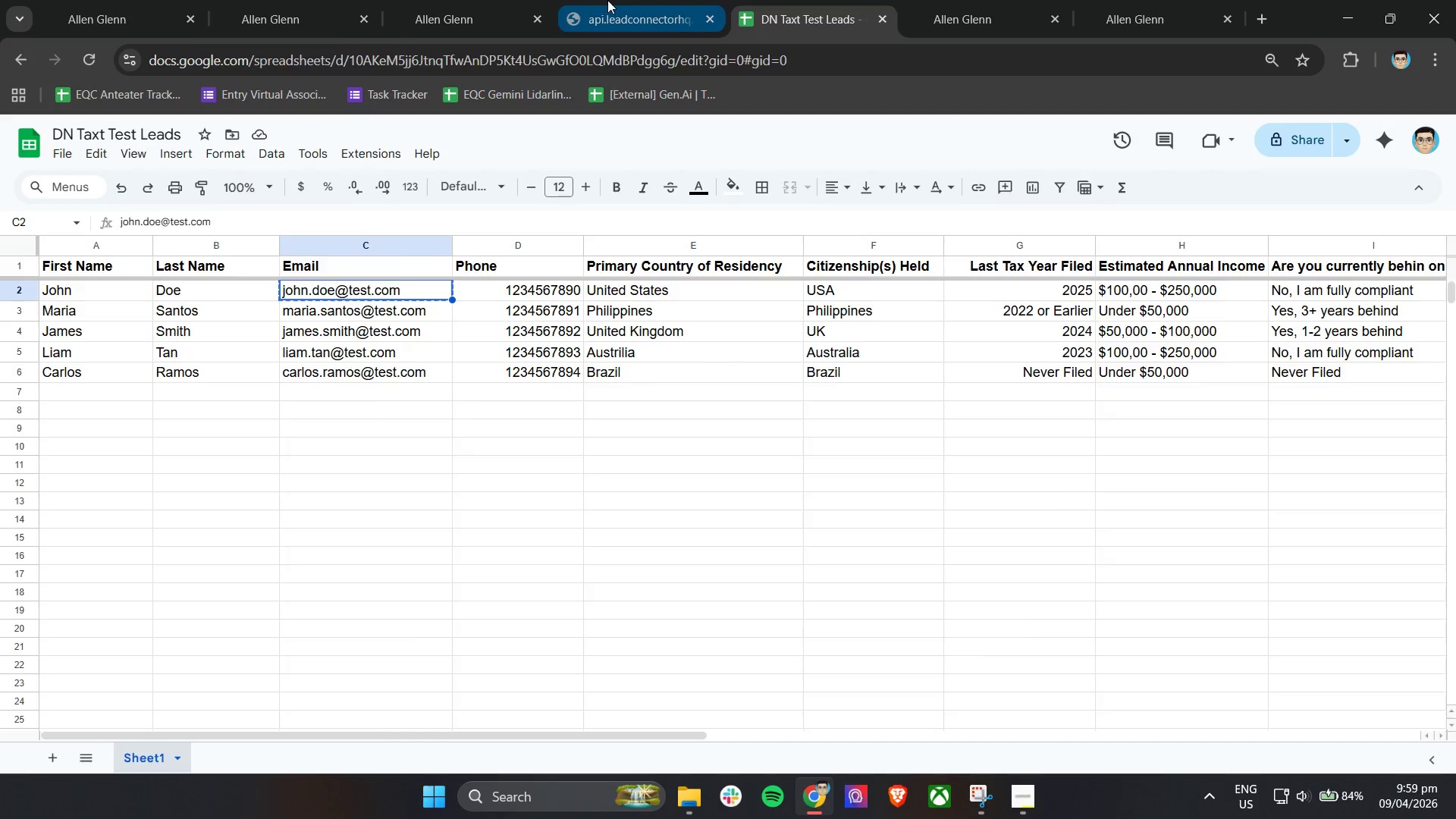 
left_click([576, 703])
 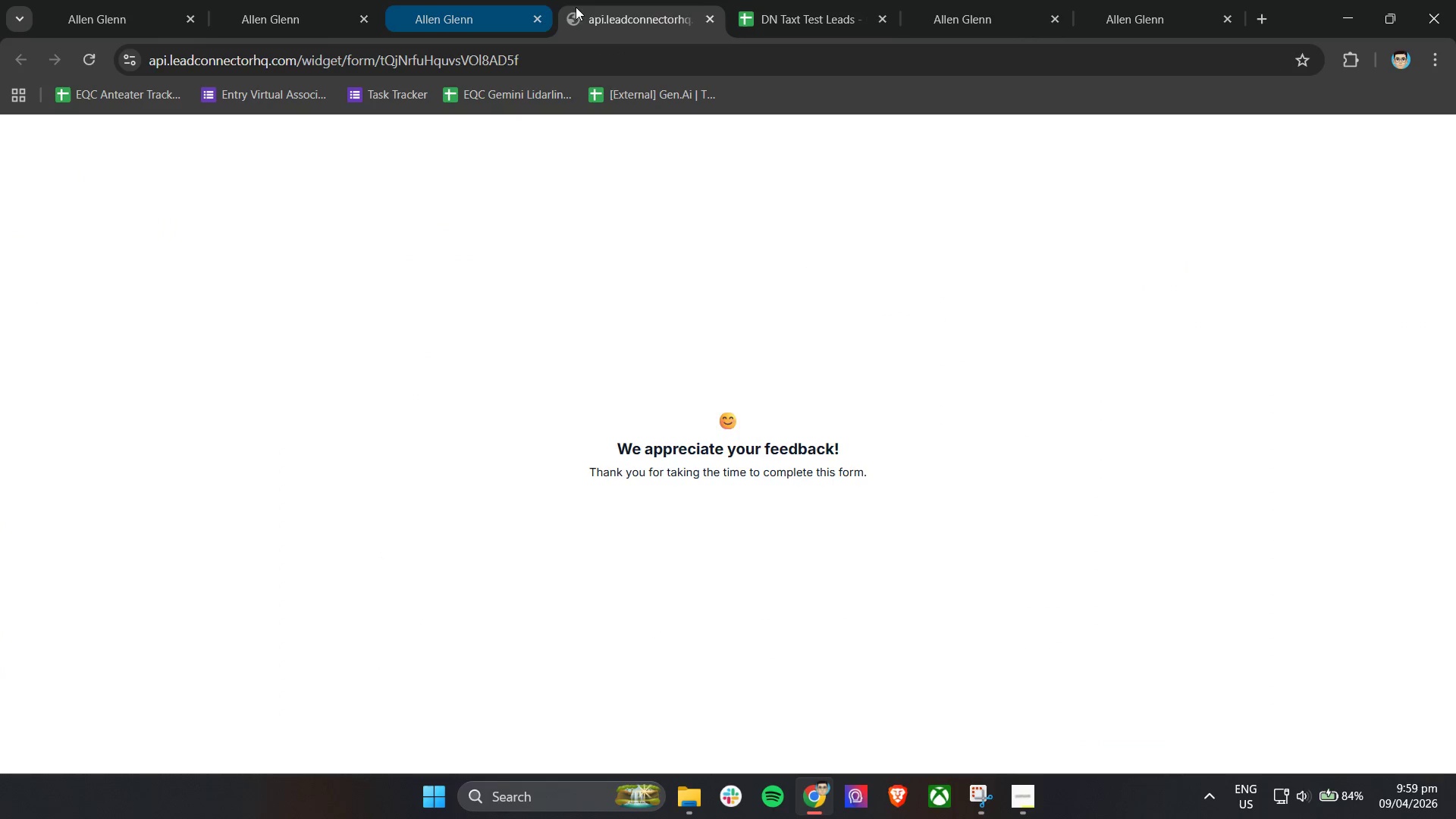 
left_click([981, 0])
 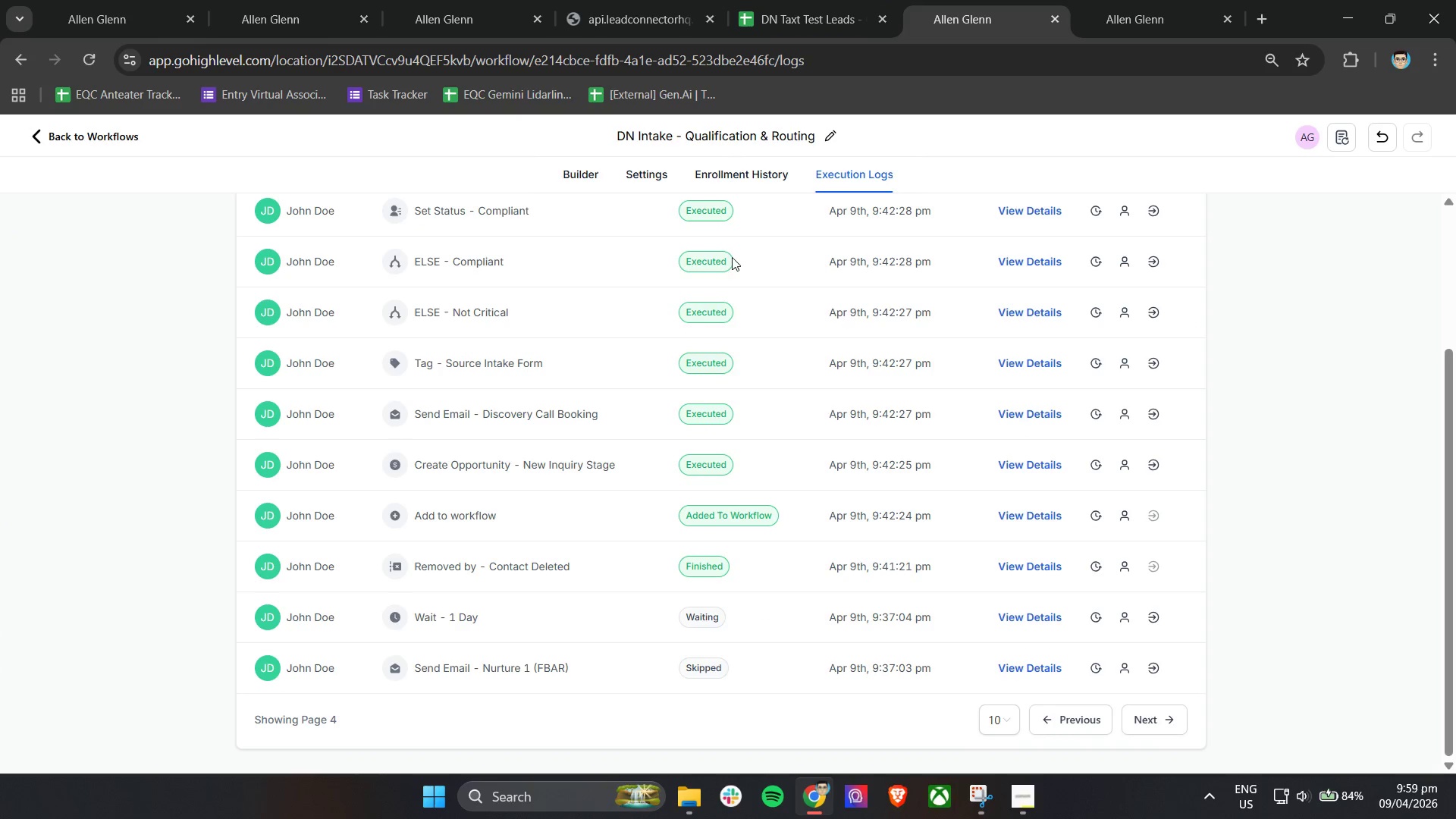 
scroll: coordinate [854, 288], scroll_direction: up, amount: 12.0
 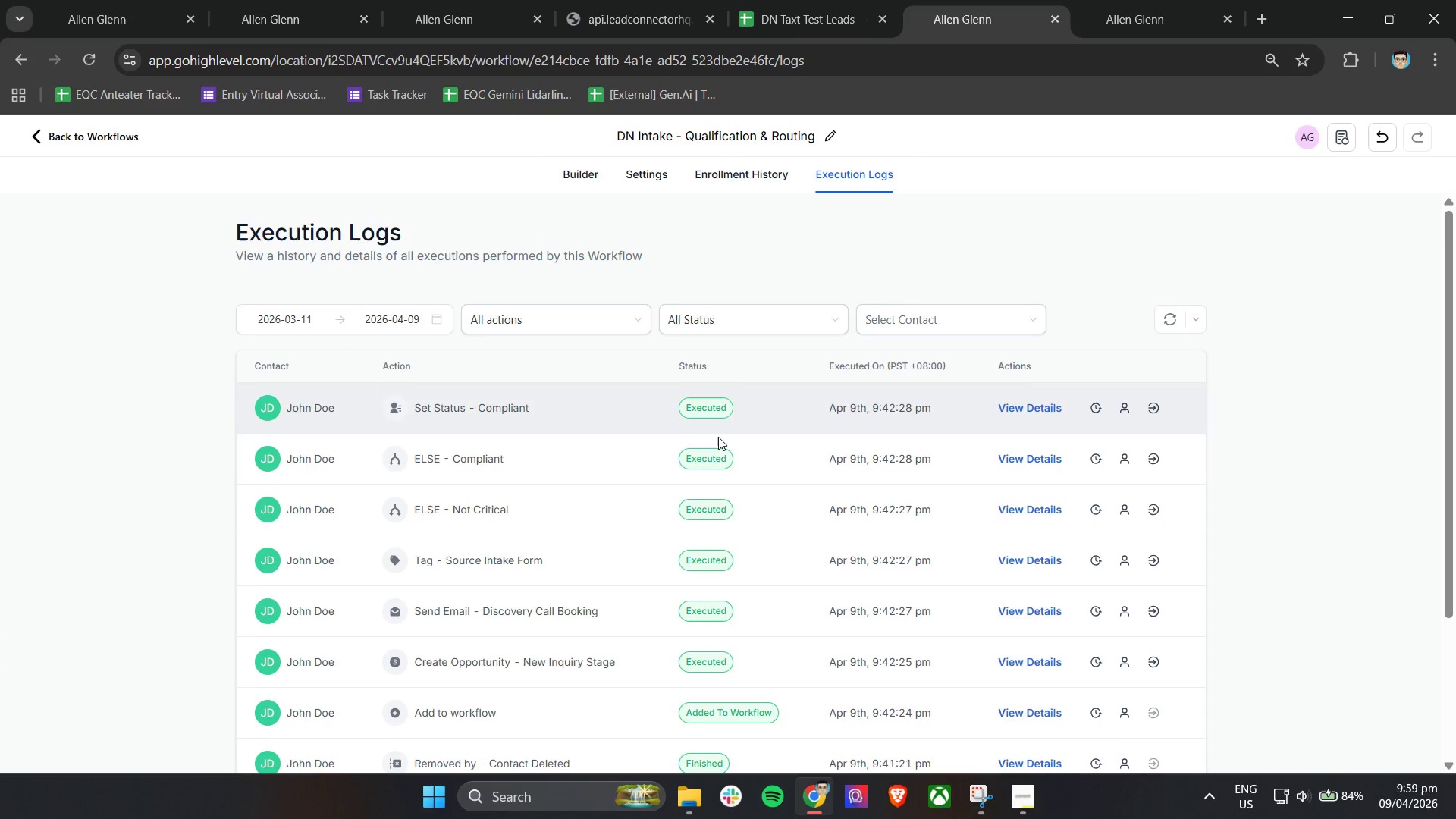 
scroll: coordinate [853, 576], scroll_direction: down, amount: 11.0
 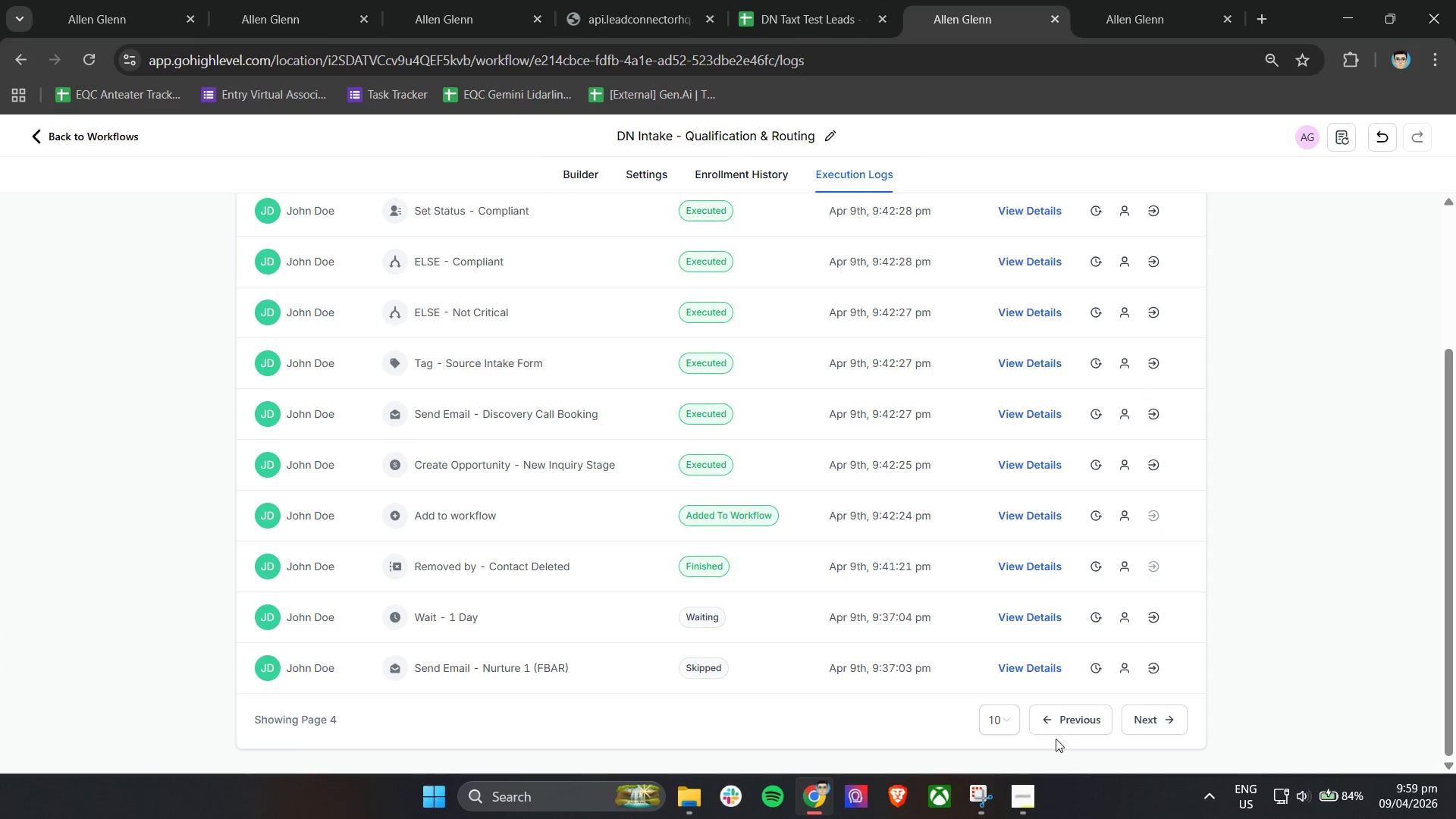 
left_click([1075, 728])
 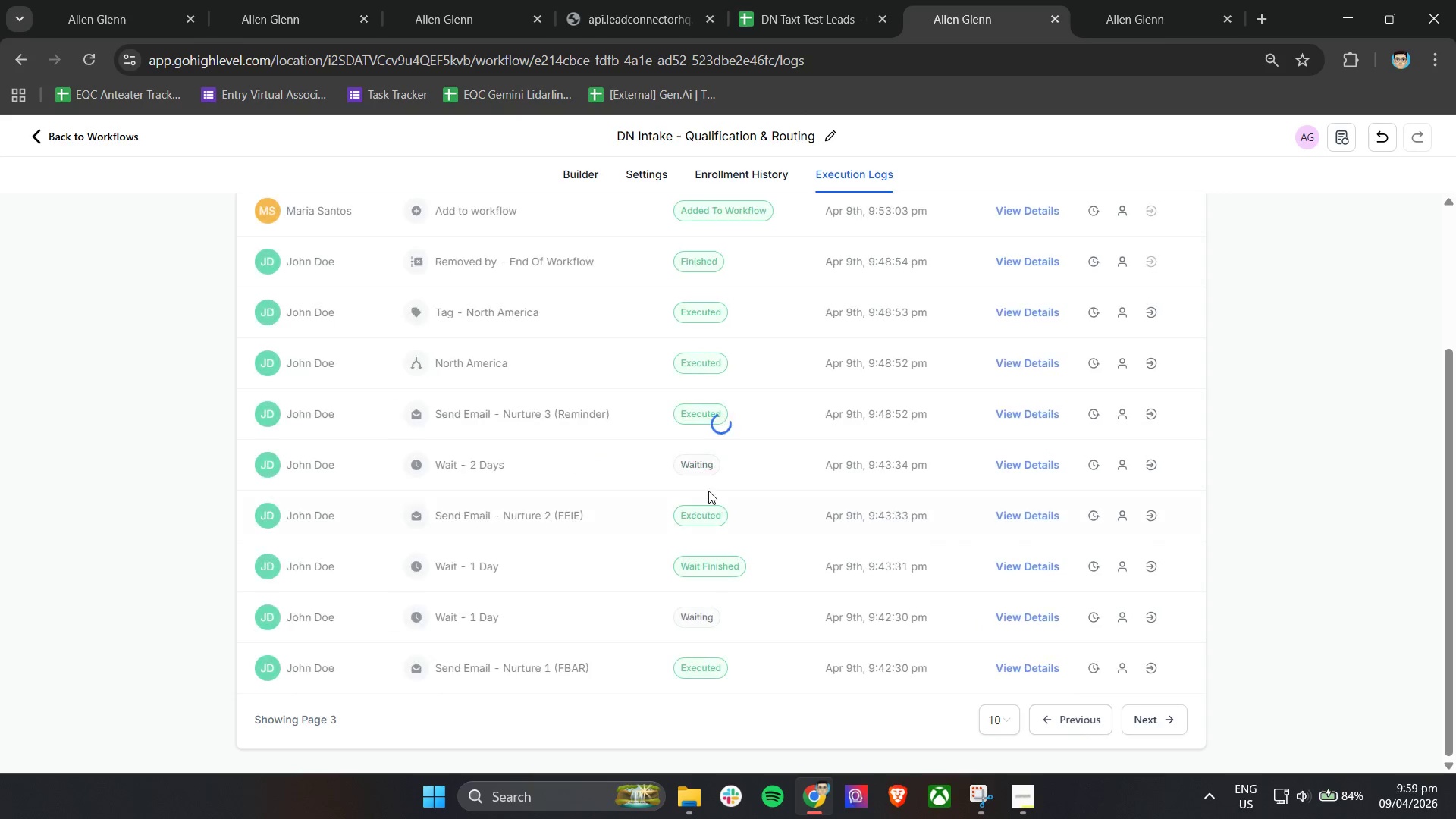 
scroll: coordinate [686, 488], scroll_direction: up, amount: 3.0
 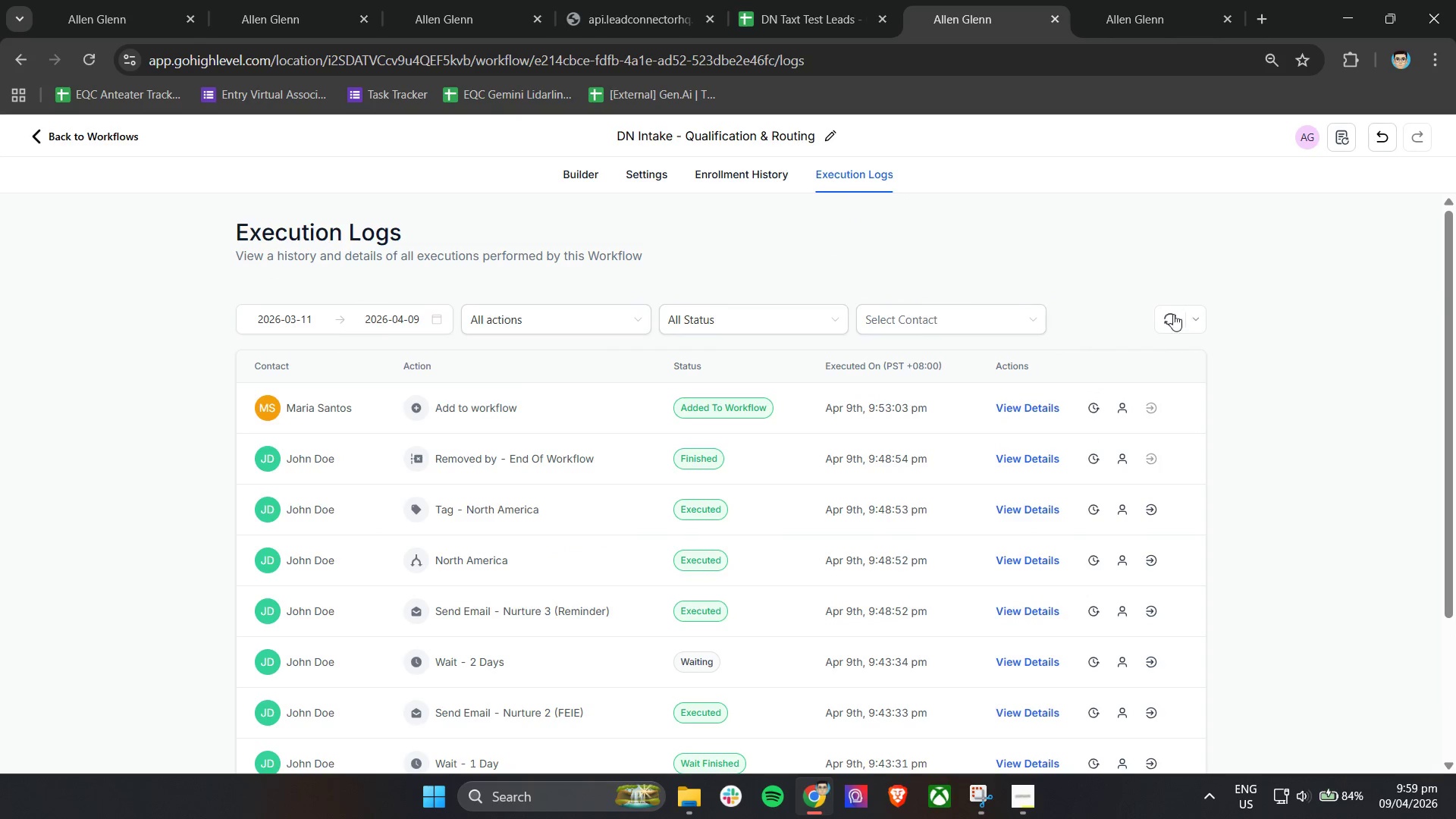 
scroll: coordinate [1029, 552], scroll_direction: down, amount: 8.0
 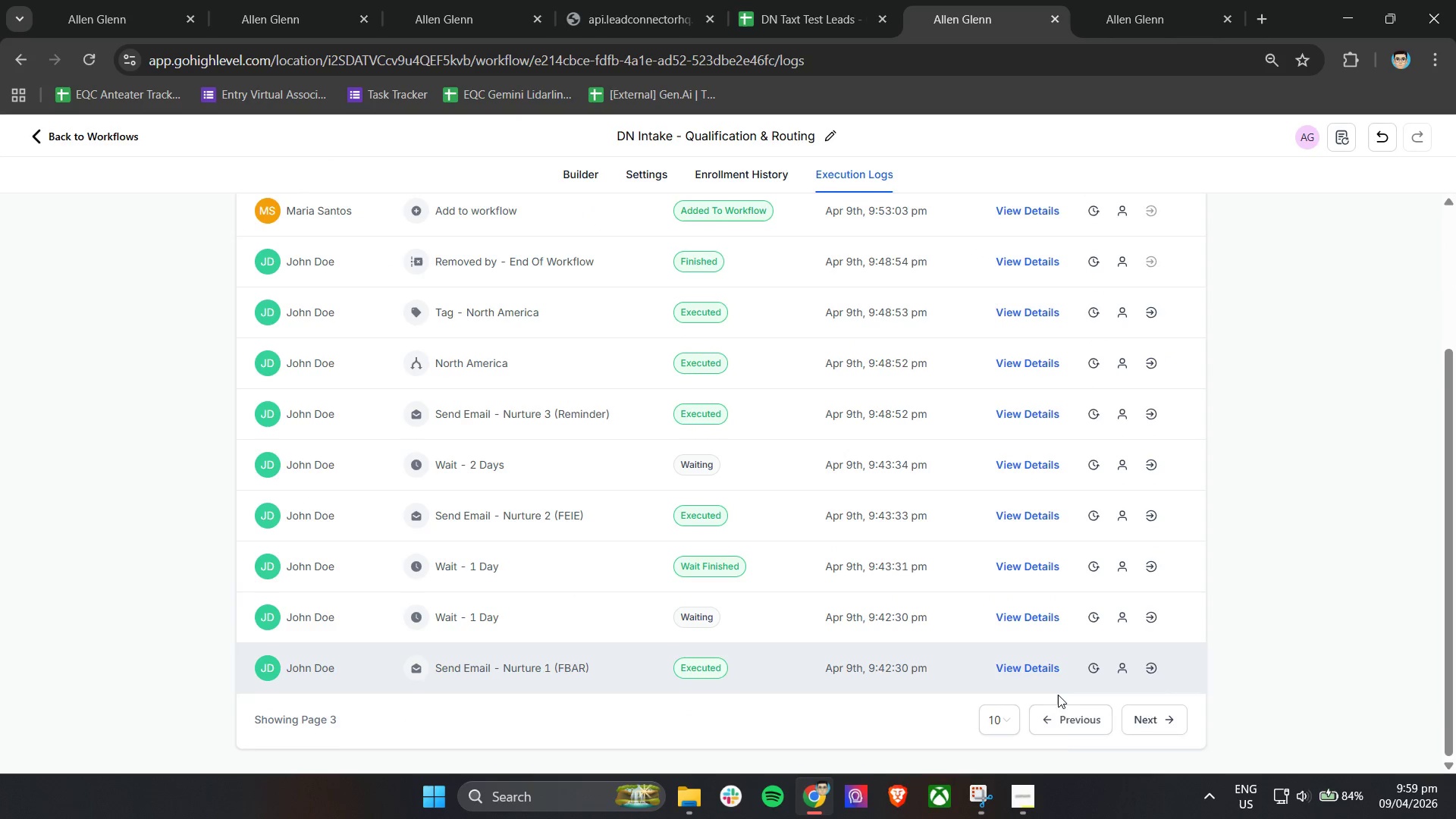 
left_click([1059, 725])
 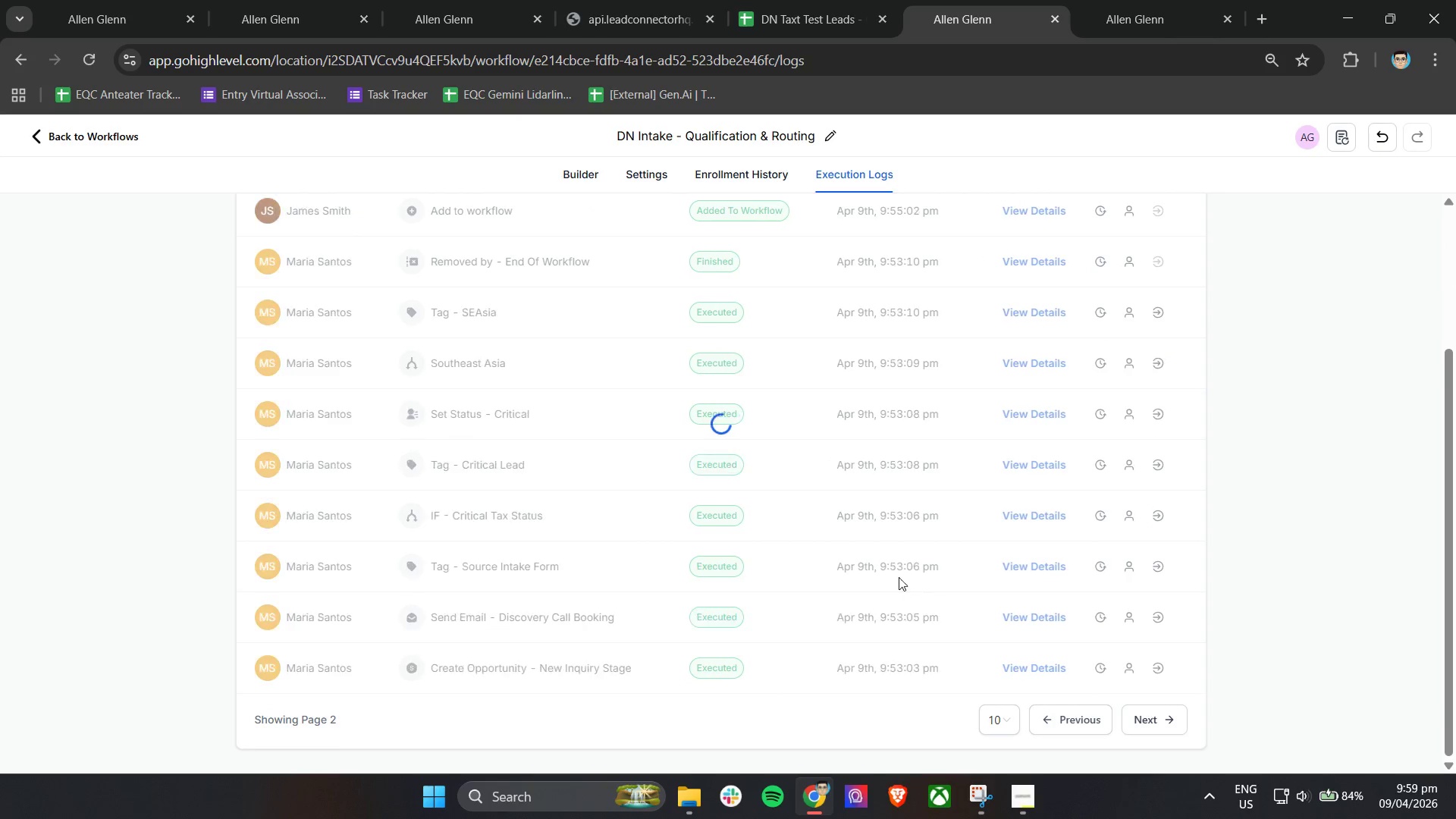 
scroll: coordinate [898, 560], scroll_direction: up, amount: 3.0
 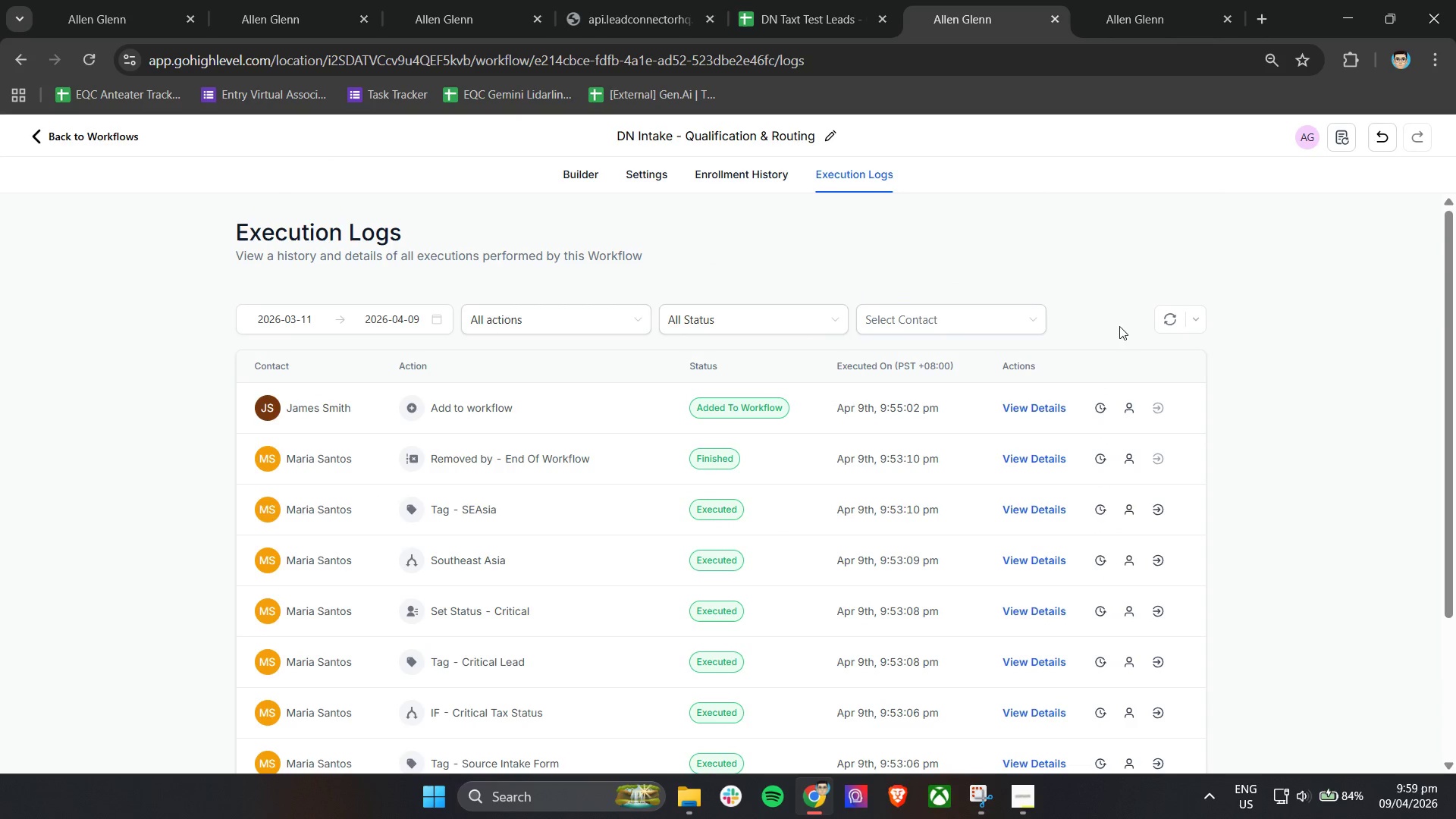 
scroll: coordinate [1079, 534], scroll_direction: down, amount: 8.0
 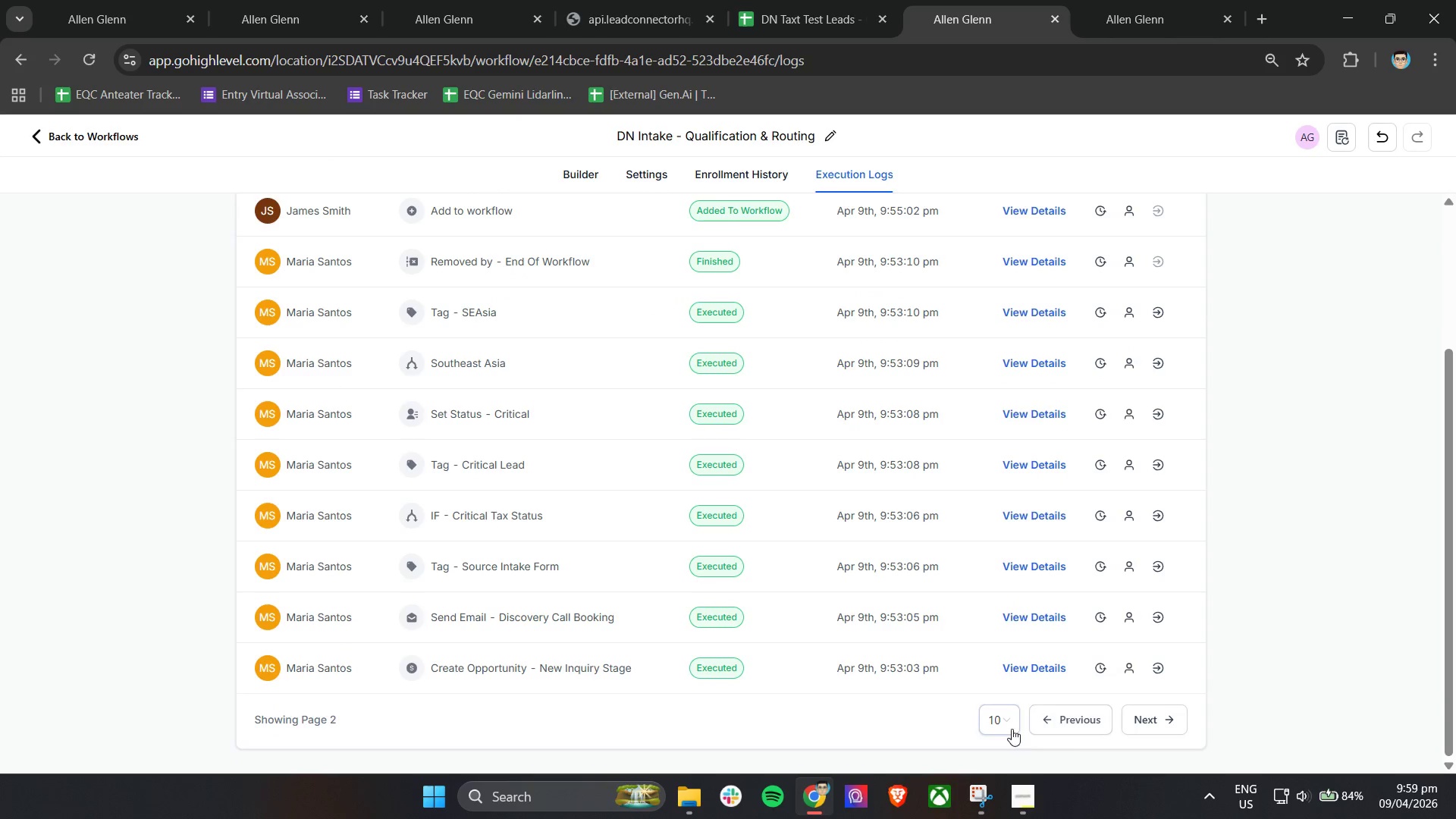 
left_click([1066, 716])
 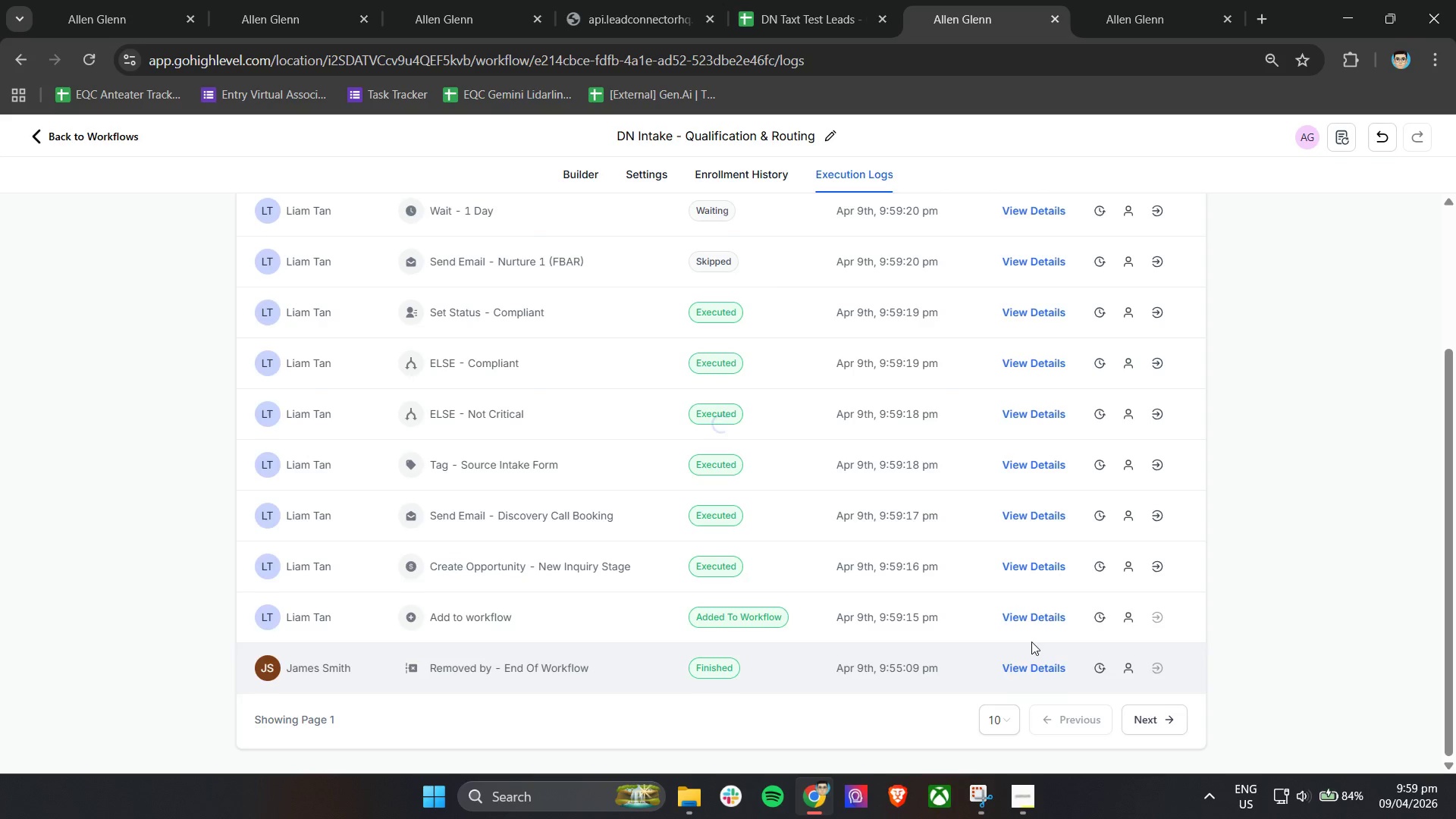 
scroll: coordinate [996, 545], scroll_direction: up, amount: 1.0
 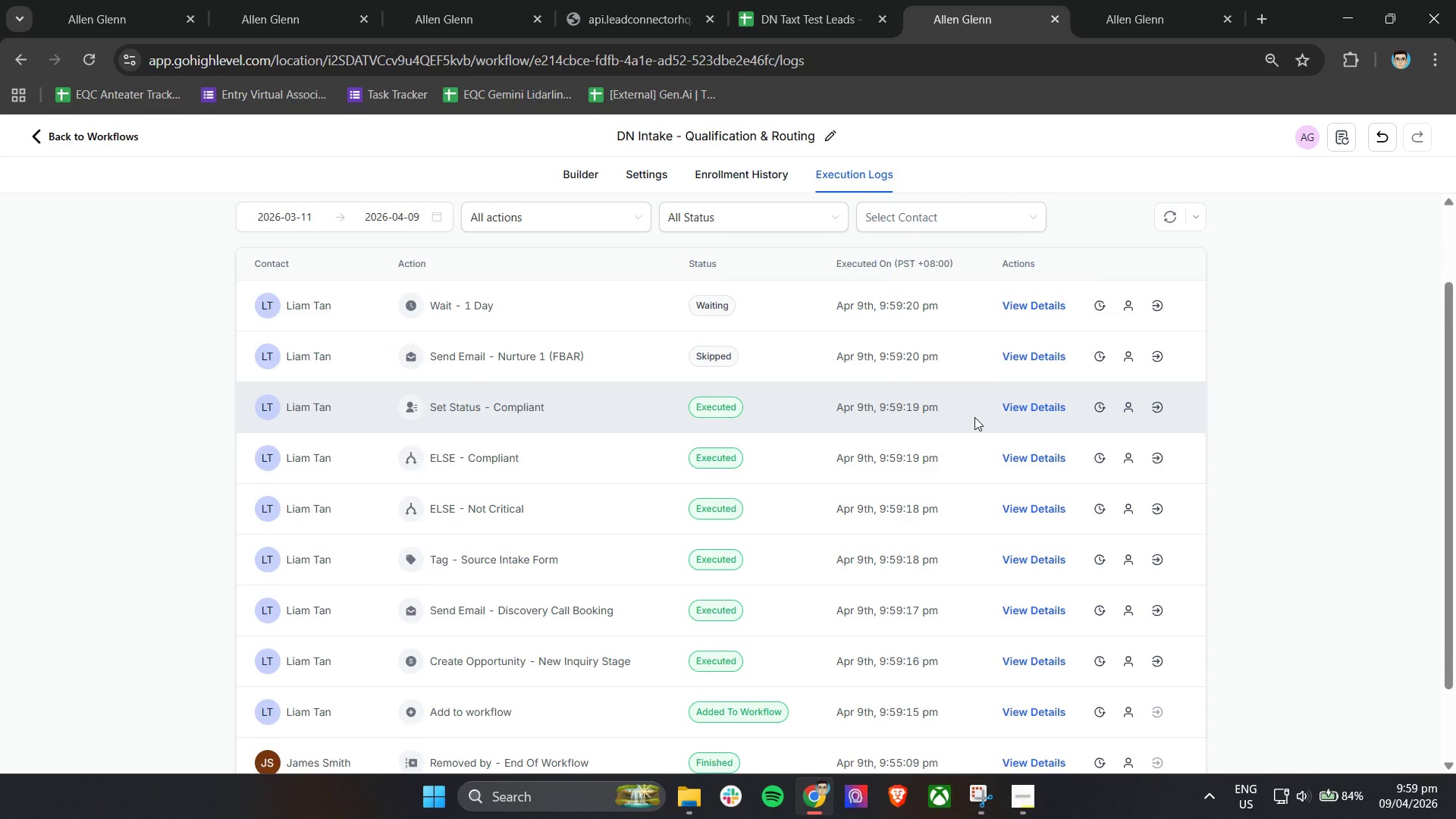 
wait(7.45)
 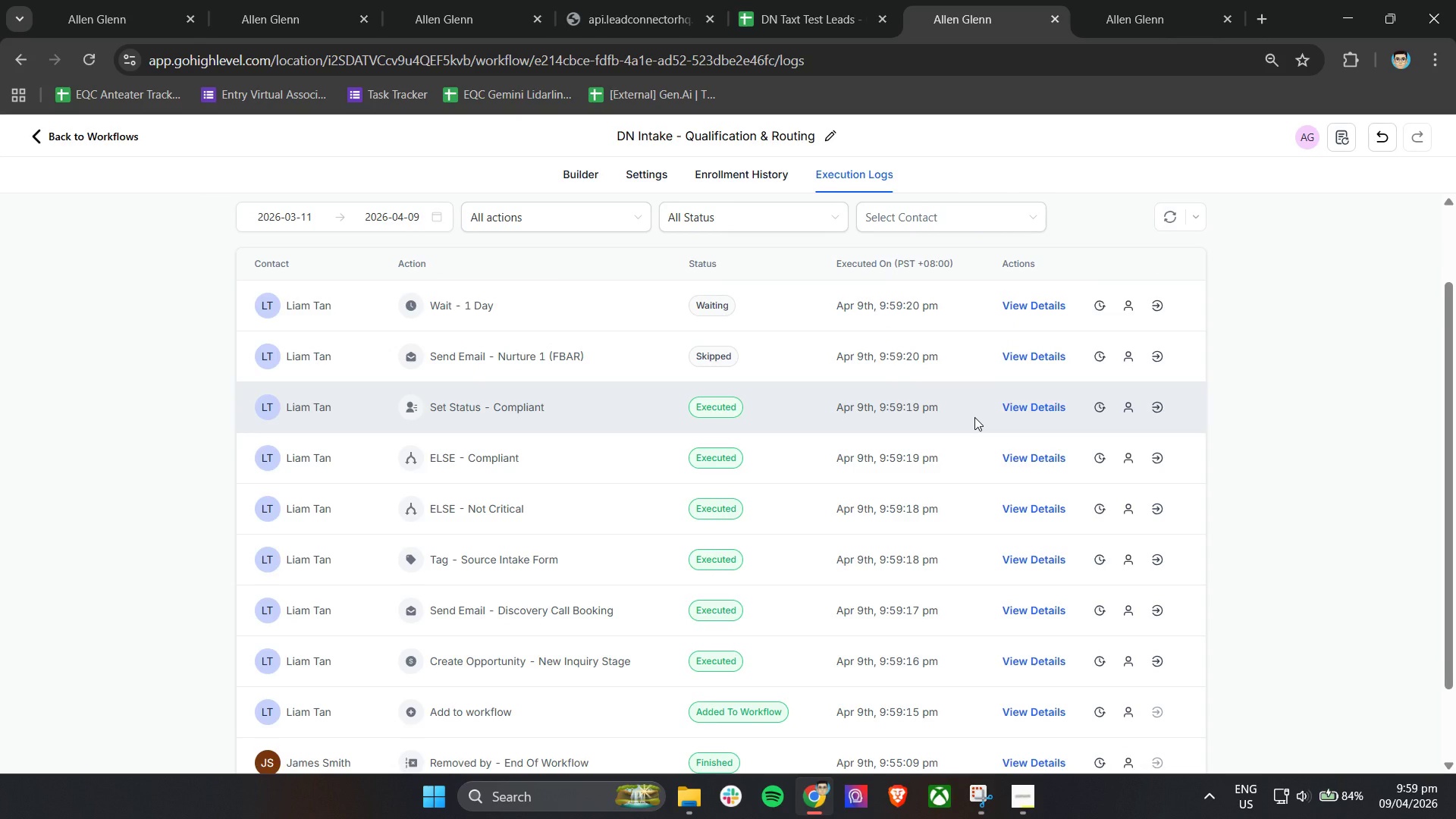 
left_click([605, 2])
 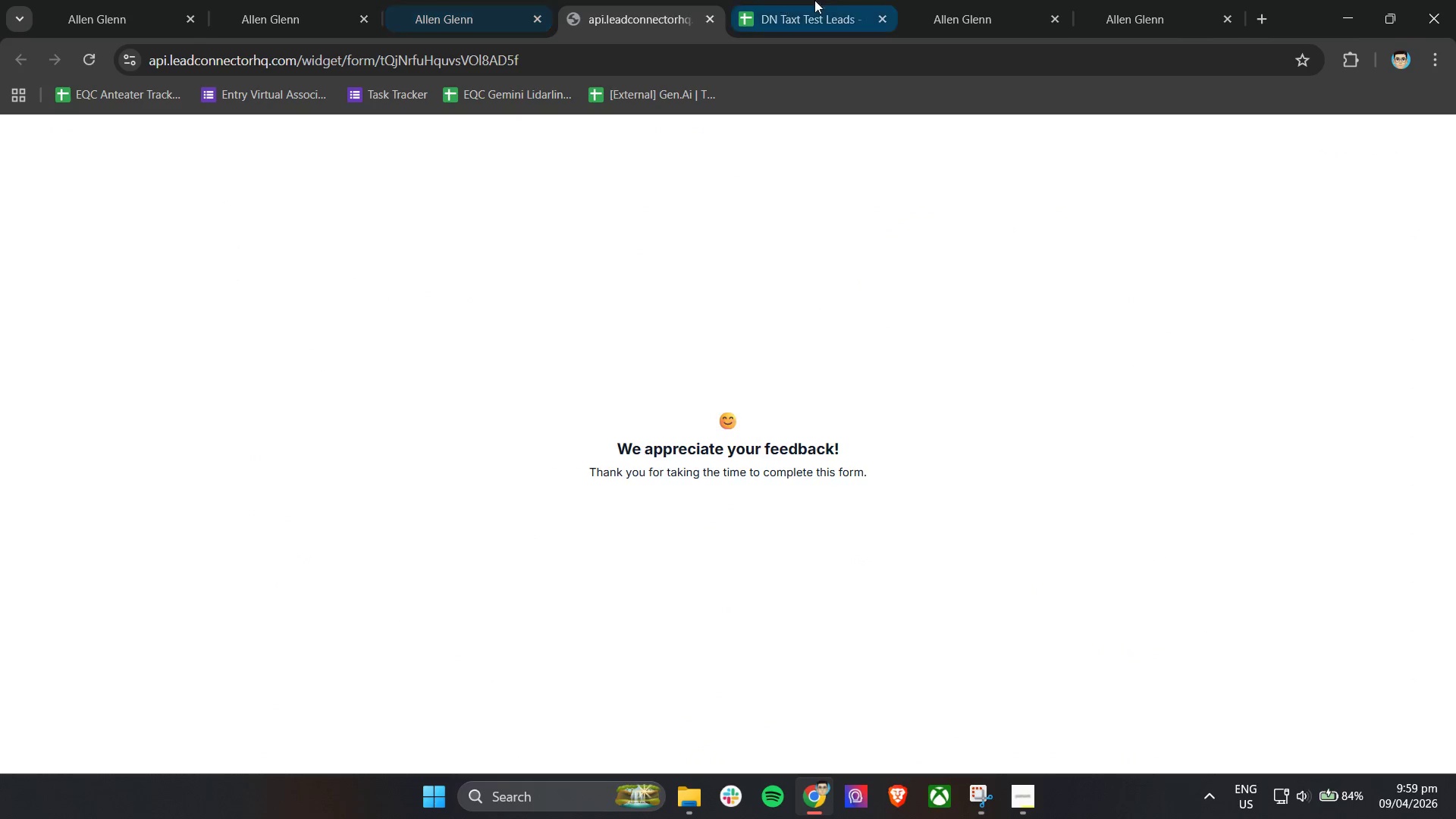 
left_click([953, 0])
 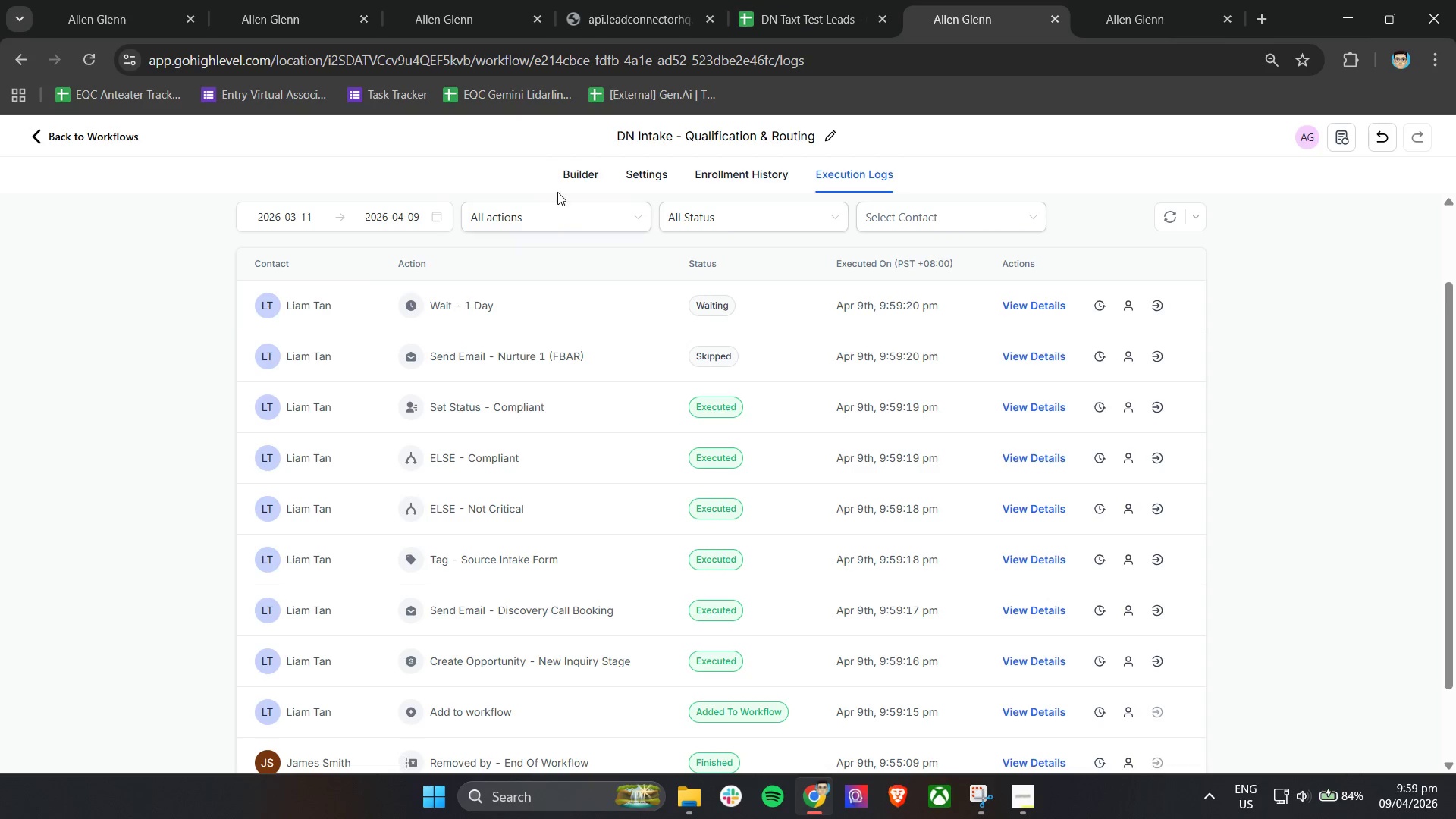 
left_click([576, 166])
 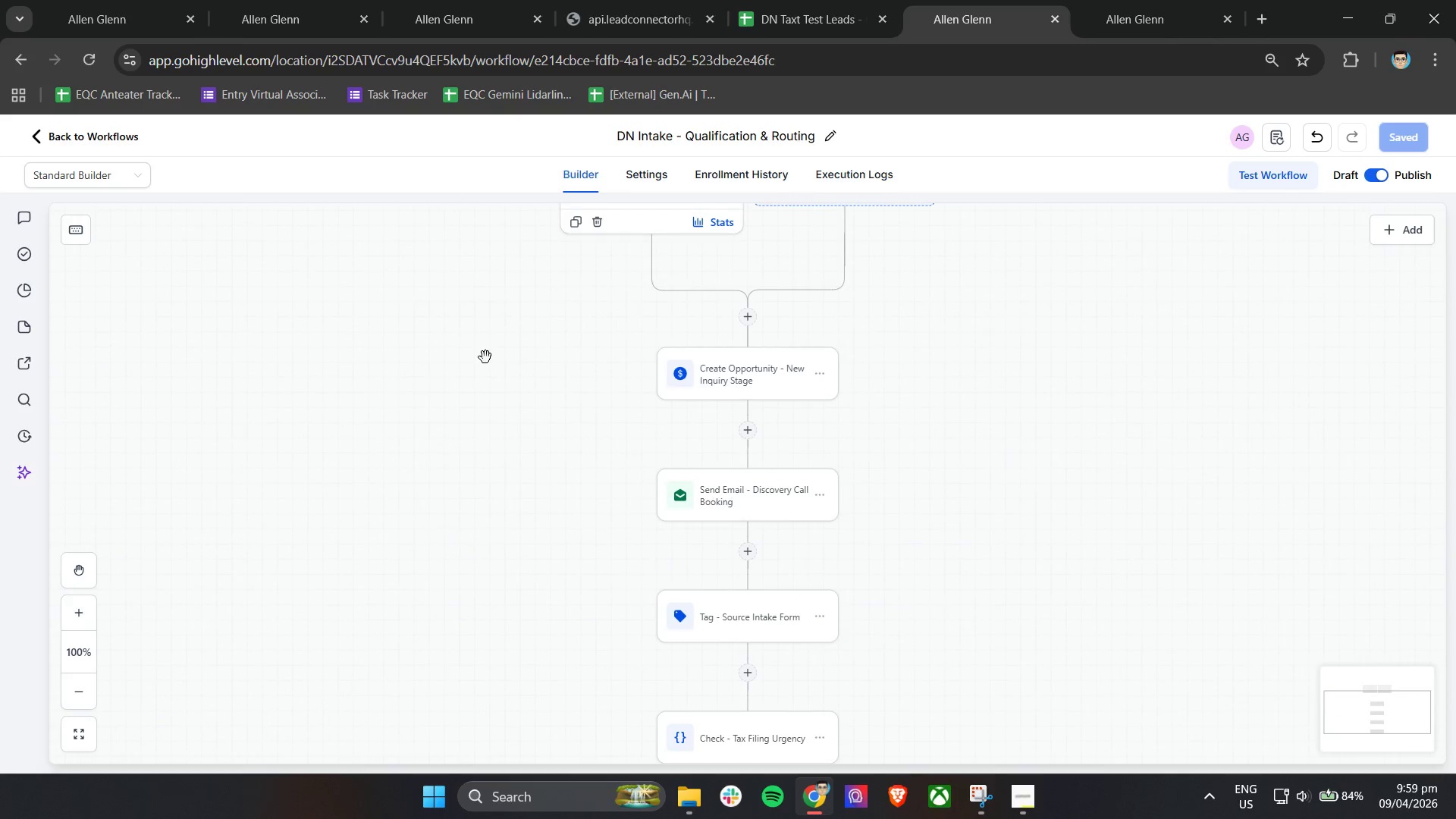 
scroll: coordinate [626, 423], scroll_direction: down, amount: 8.0
 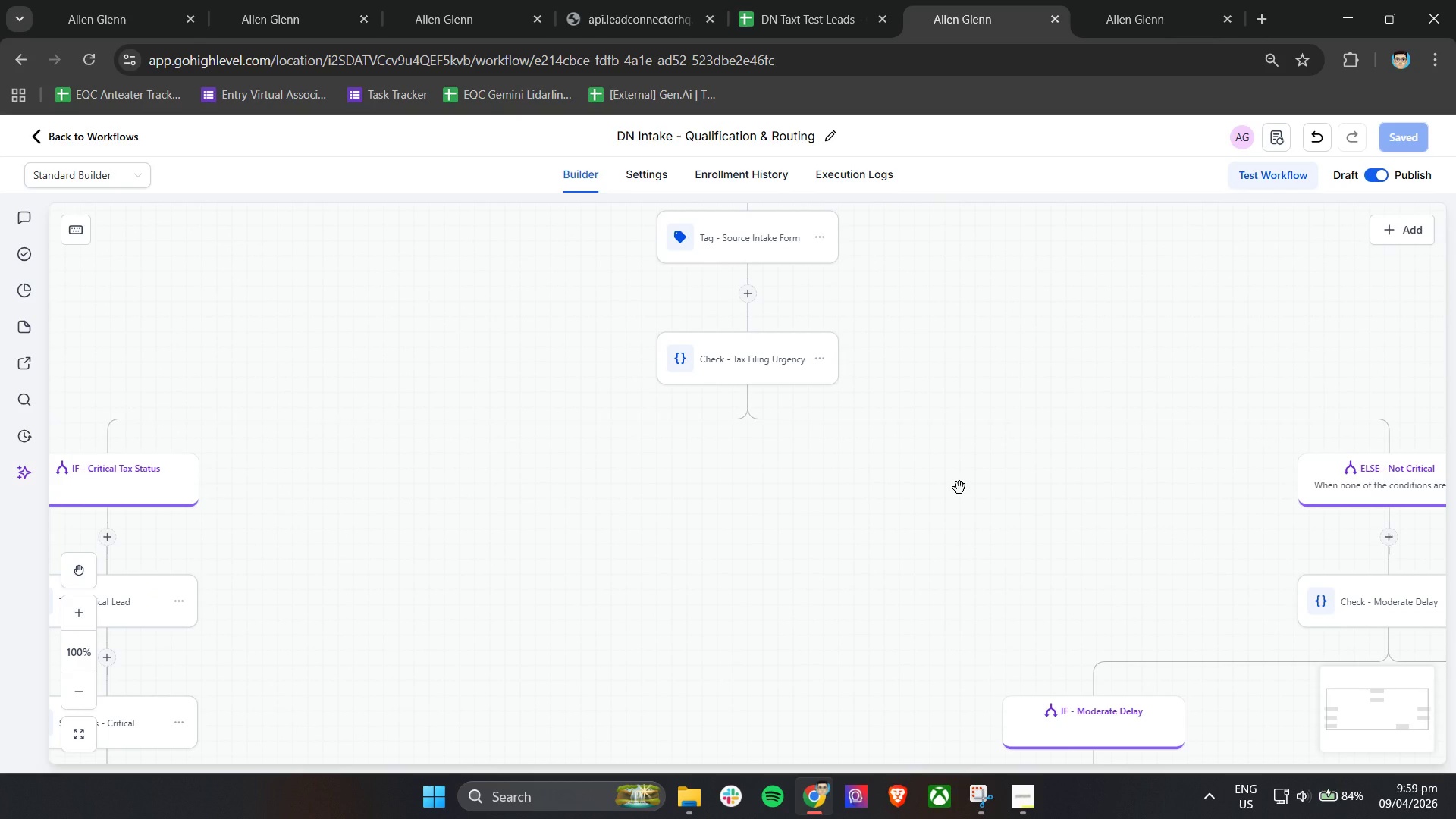 
hold_key(key=ShiftLeft, duration=0.72)
scroll: coordinate [995, 512], scroll_direction: down, amount: 9.0
 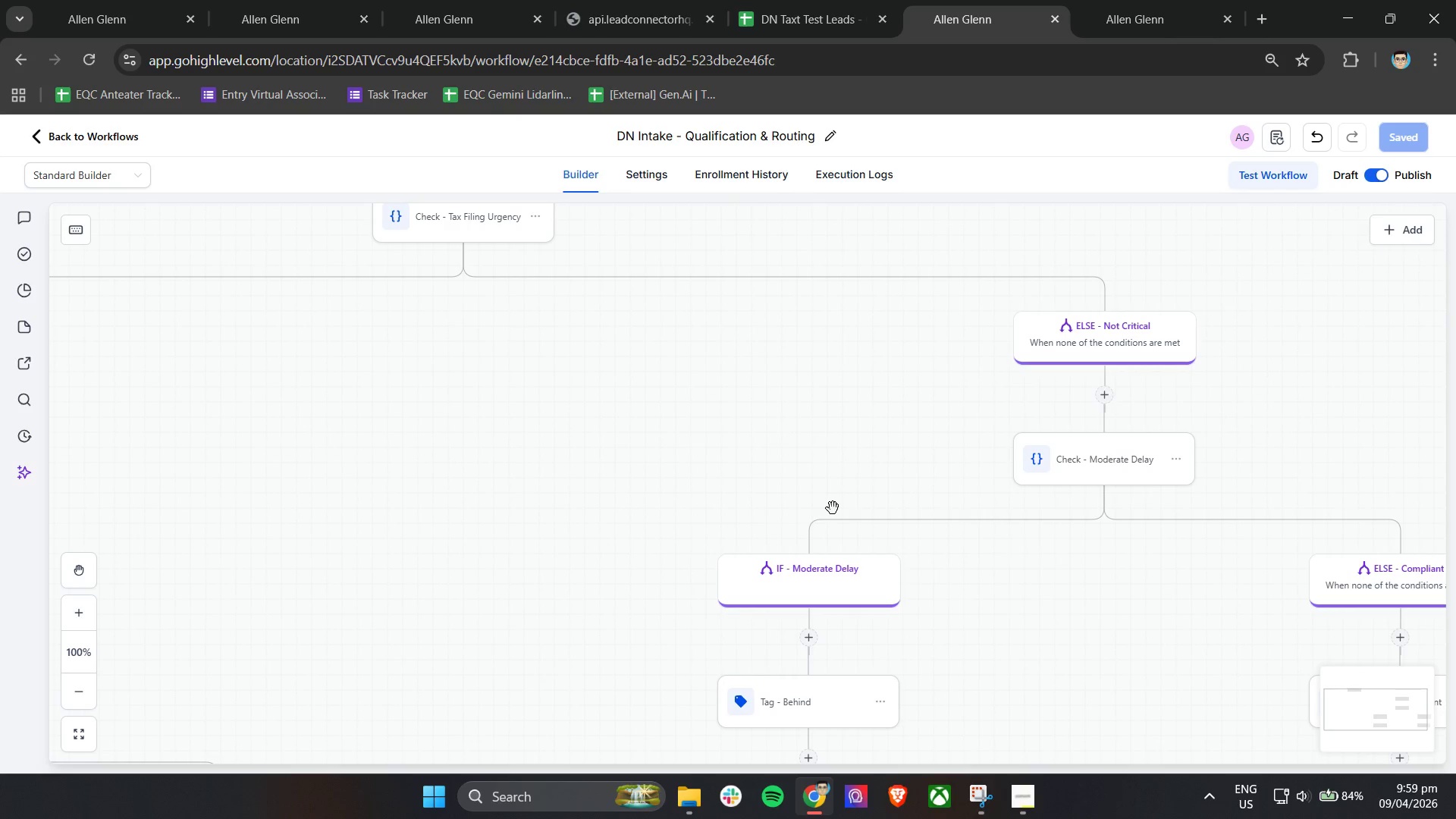 
hold_key(key=ShiftLeft, duration=0.45)
scroll: coordinate [833, 508], scroll_direction: down, amount: 4.0
 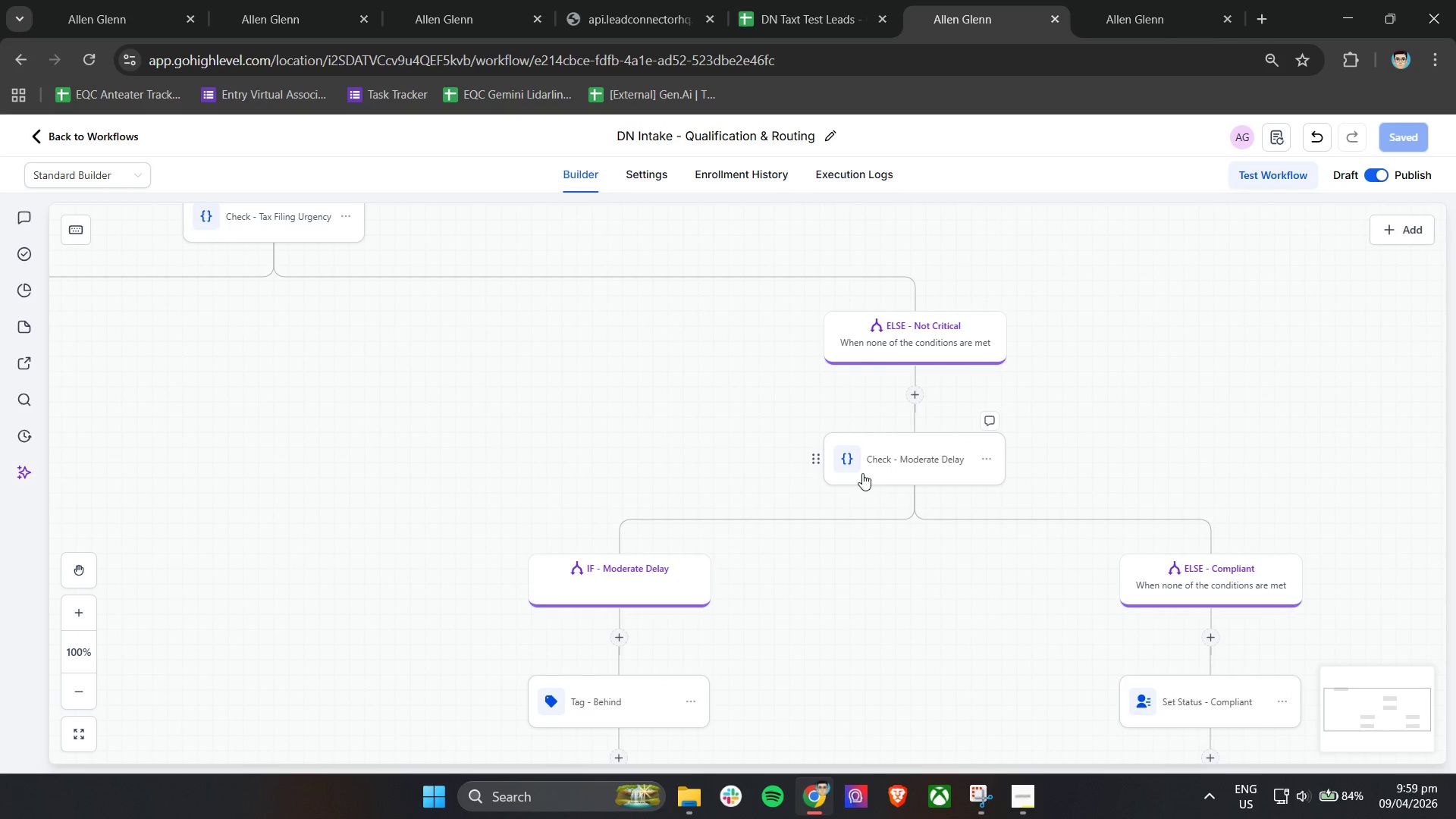 
left_click([876, 468])
 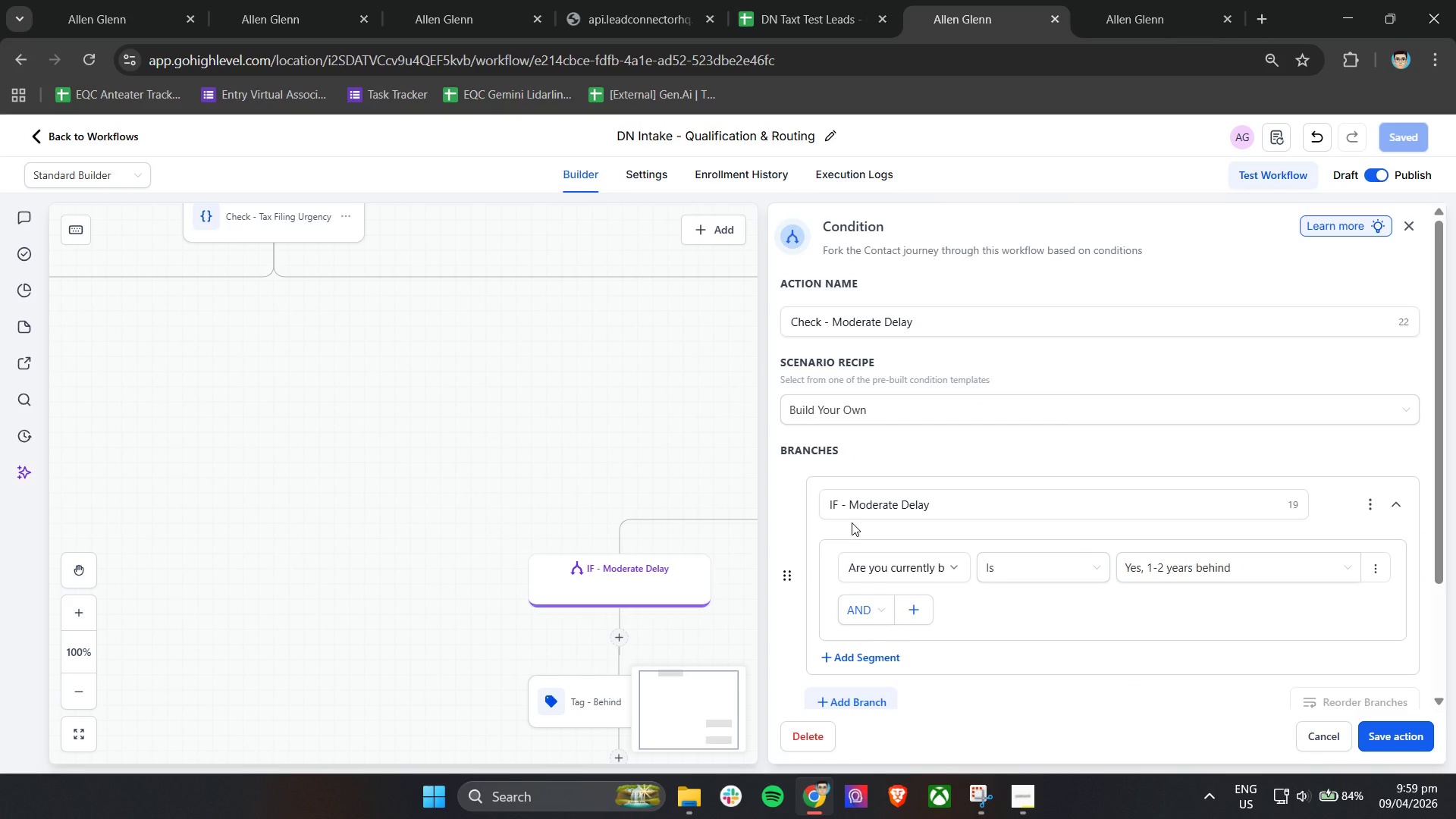 
scroll: coordinate [852, 522], scroll_direction: down, amount: 4.0
 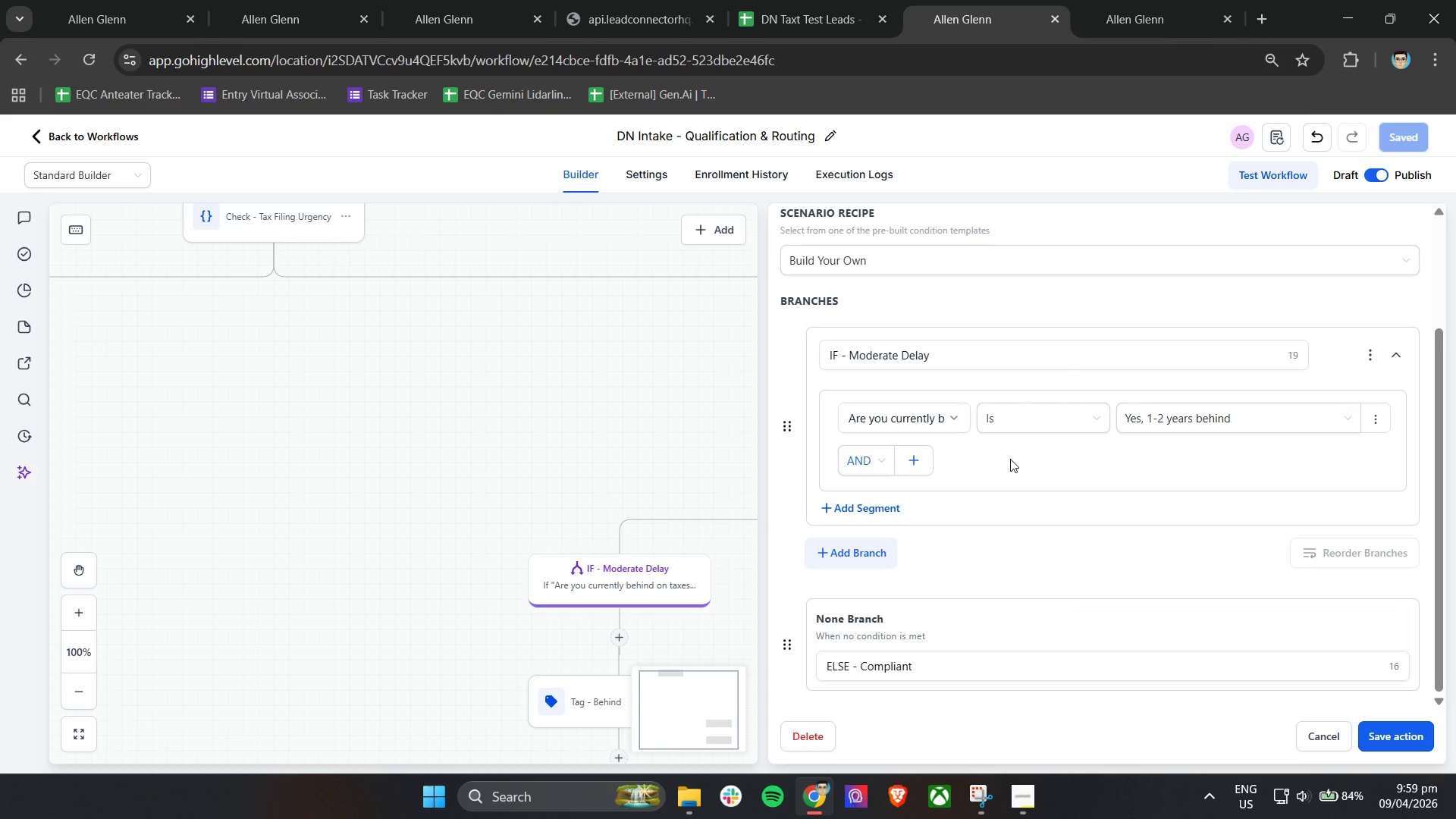 
wait(6.01)
 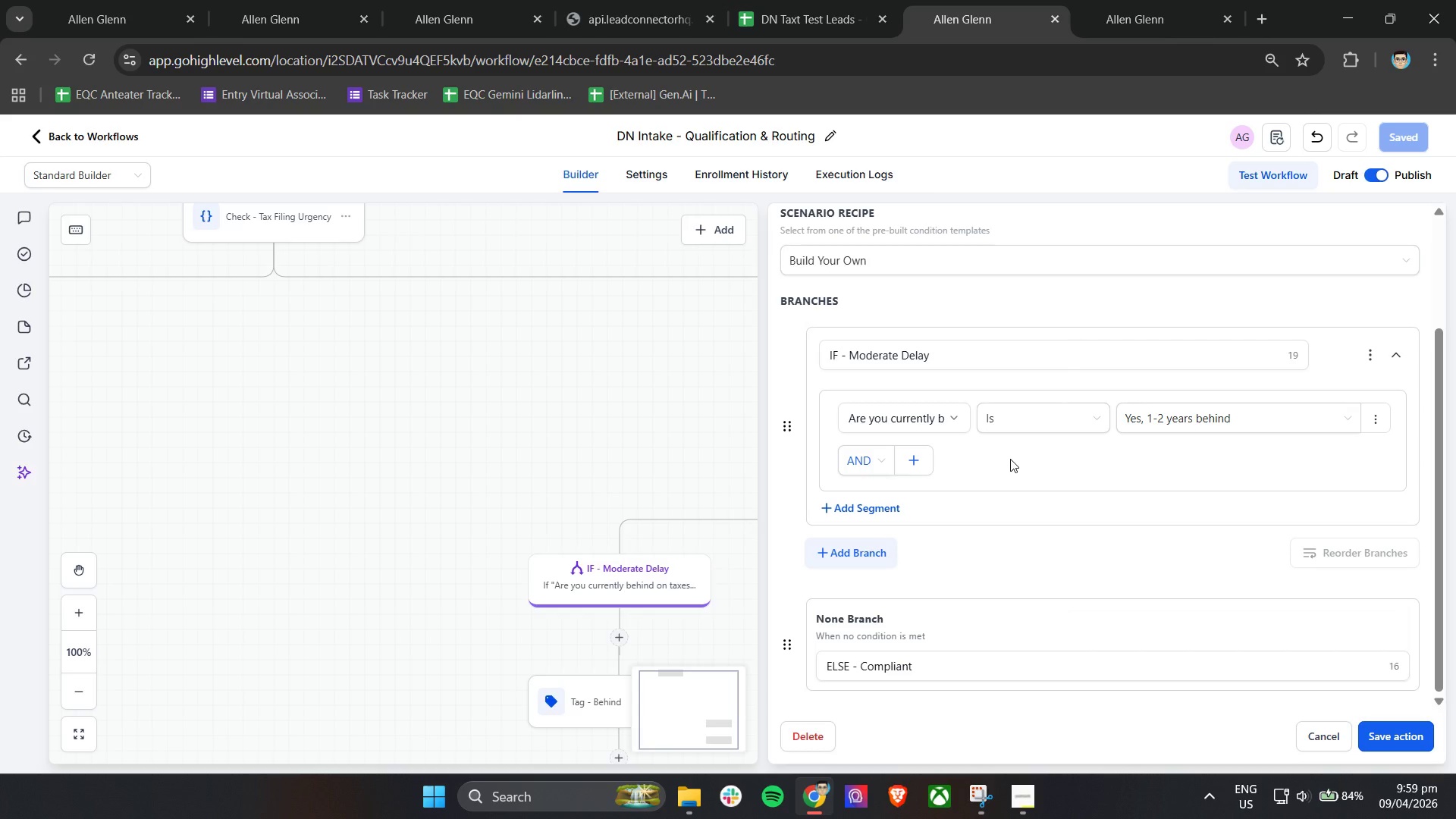 
left_click([1010, 459])
 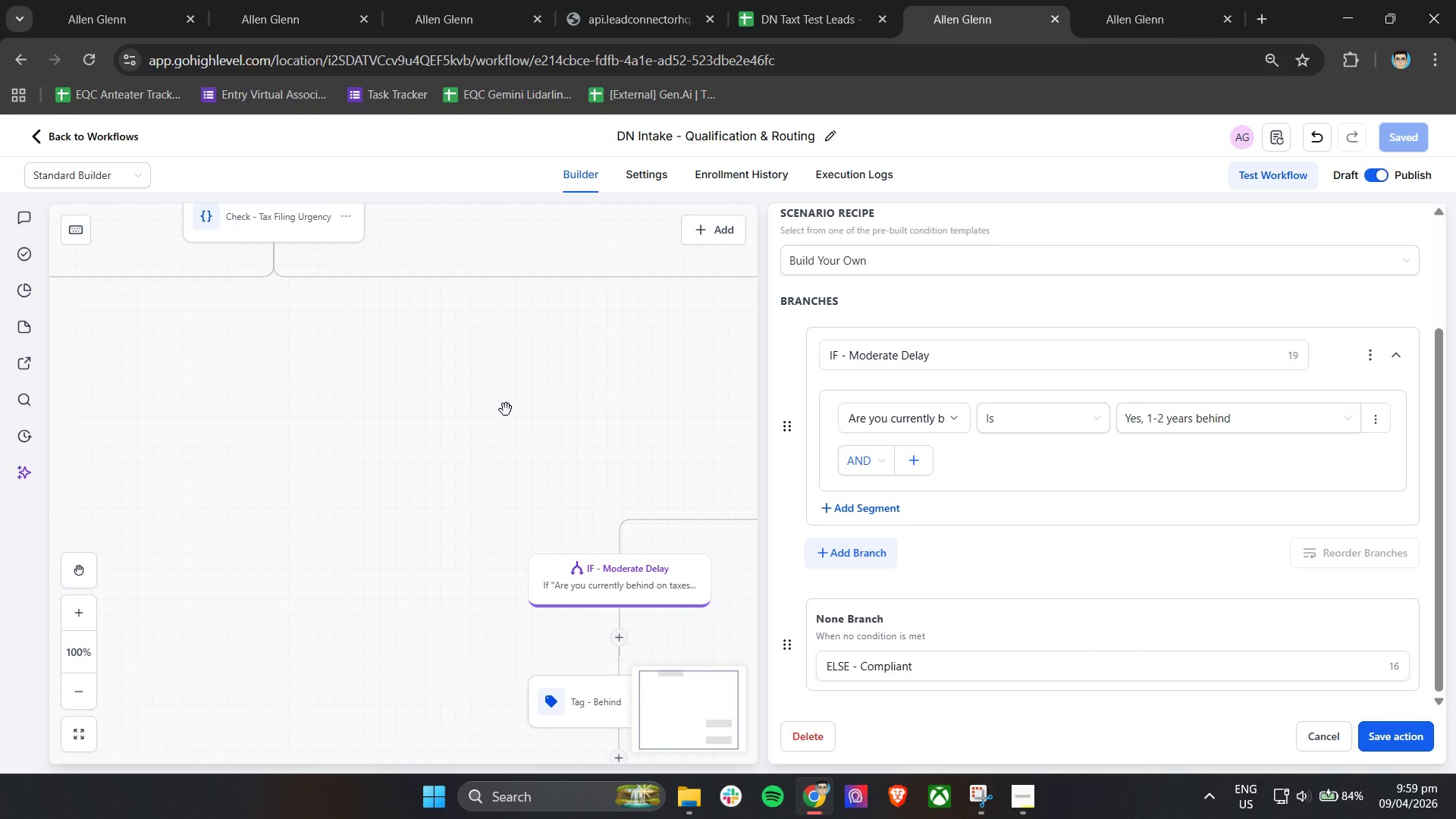 
left_click([506, 410])
 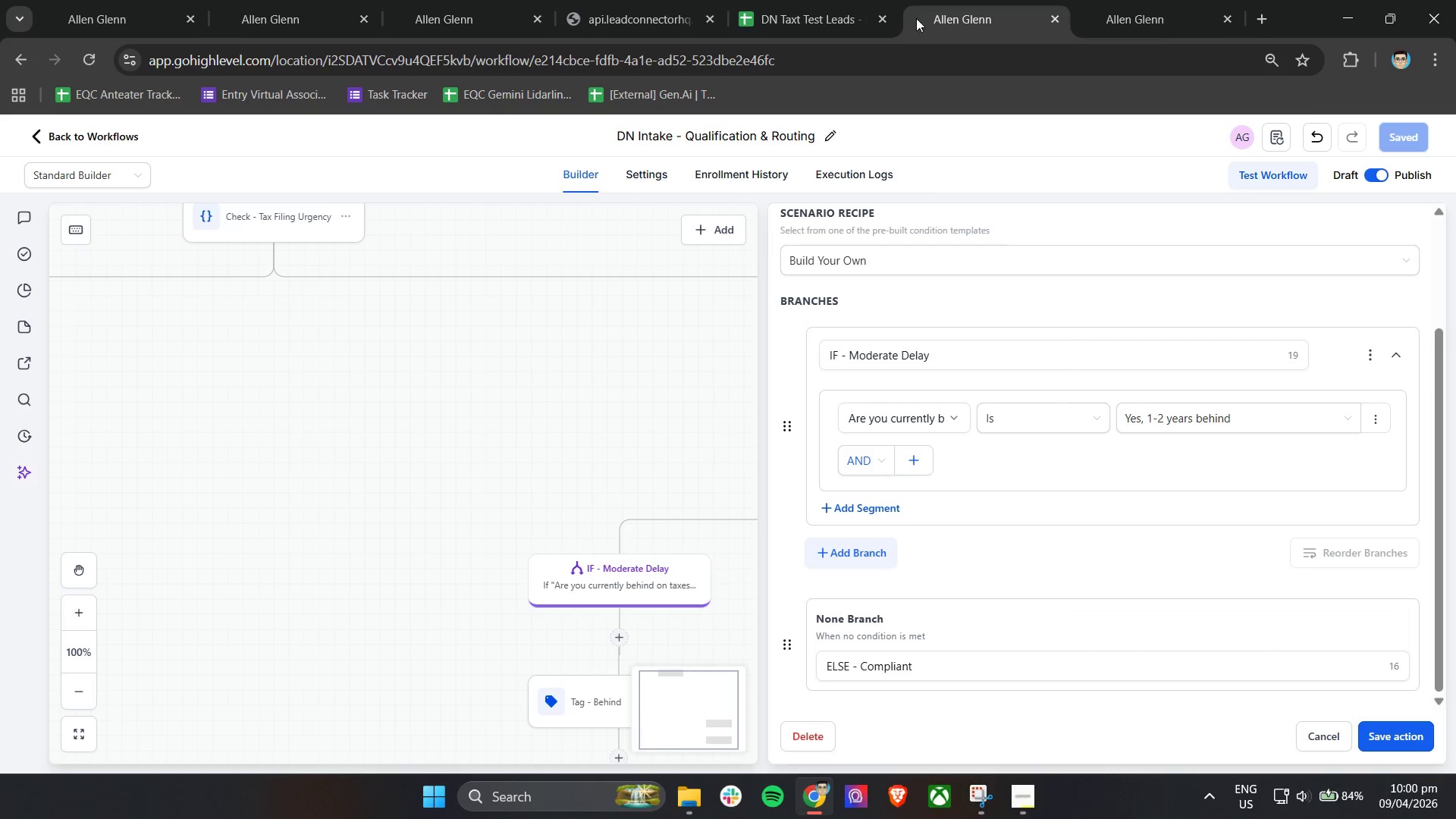 
left_click([802, 0])
 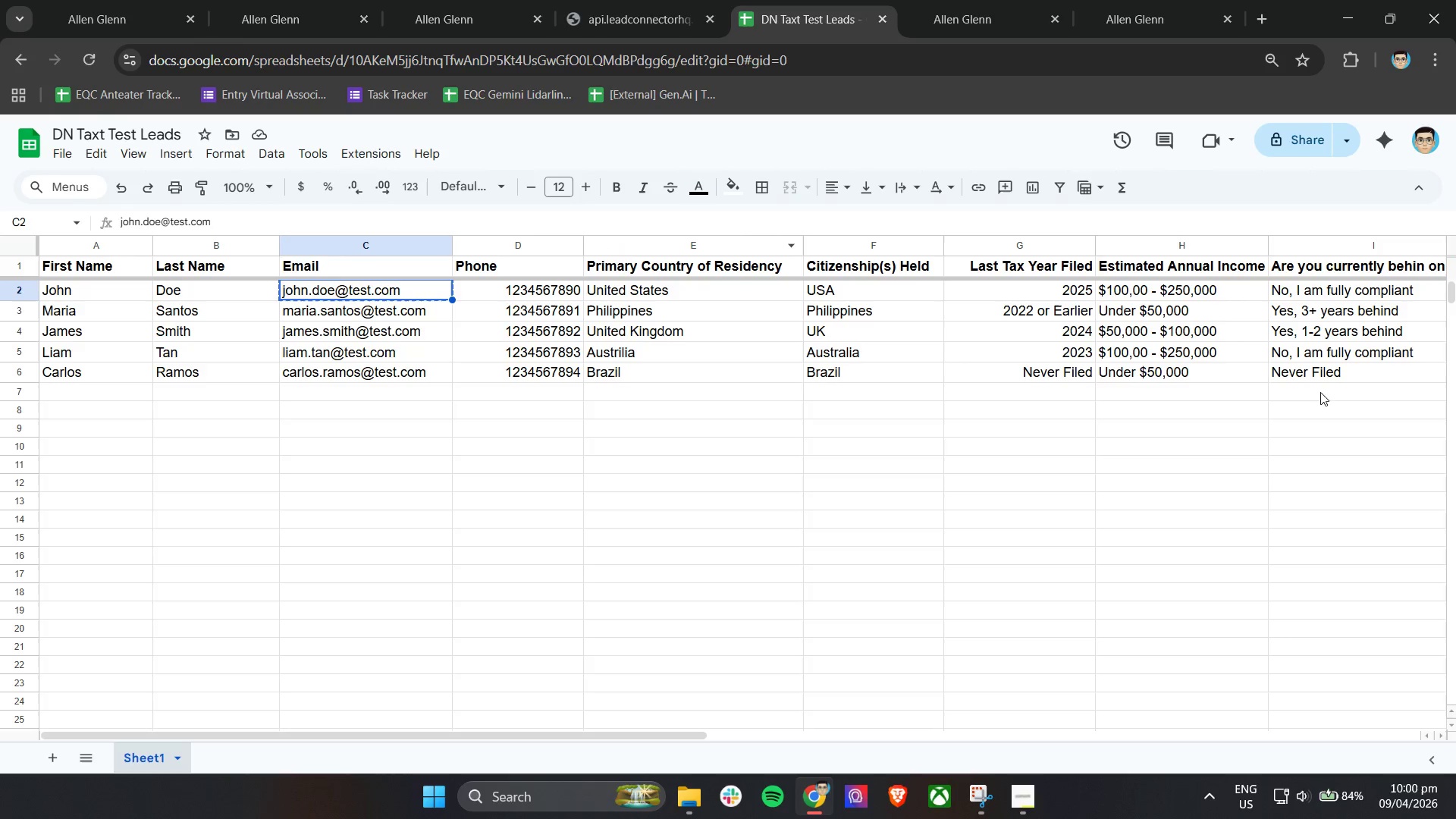 
hold_key(key=ShiftLeft, duration=1.45)
scroll: coordinate [1272, 335], scroll_direction: down, amount: 4.0
 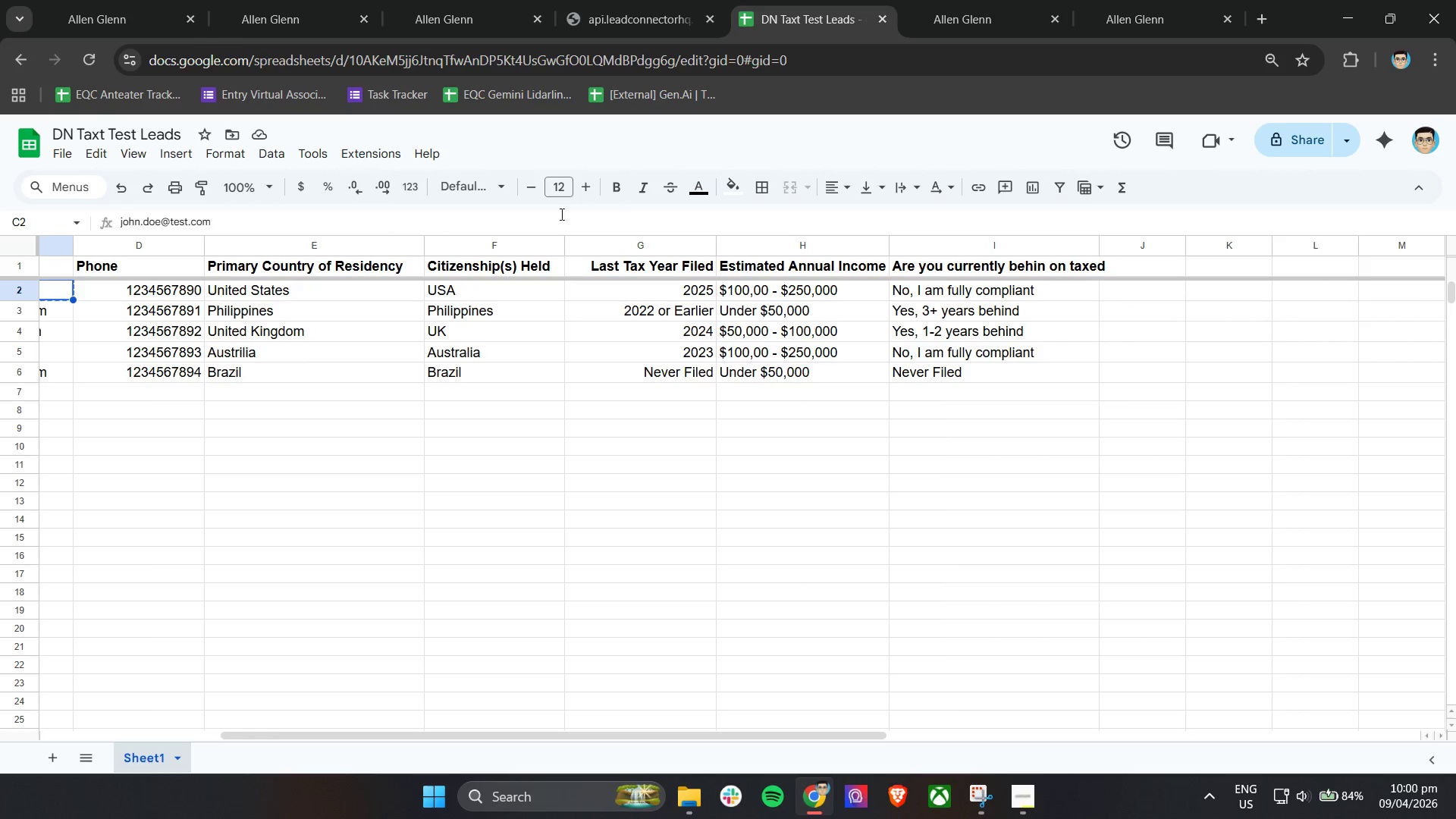 
left_click([620, 0])
 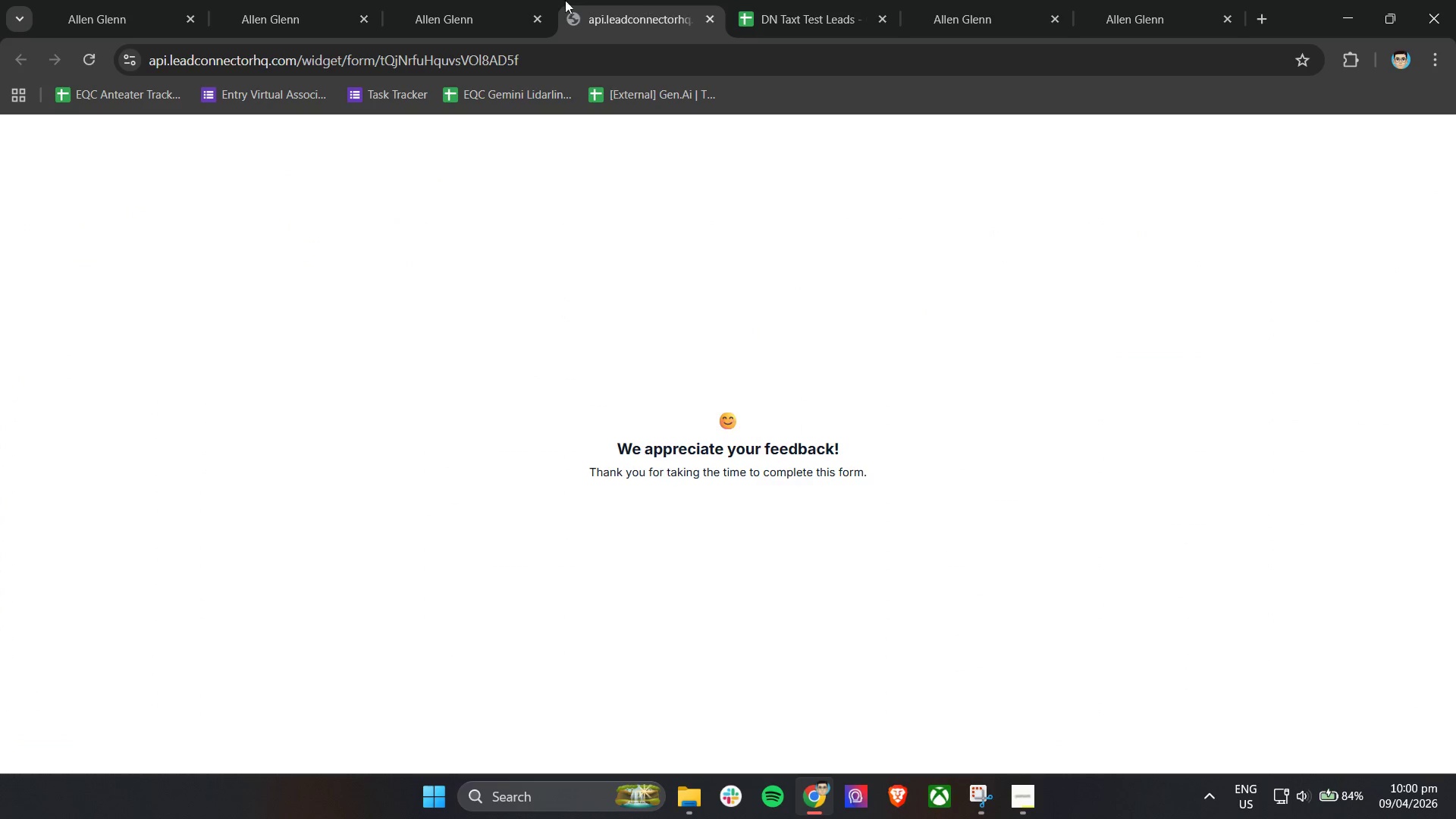 
left_click([809, 0])
 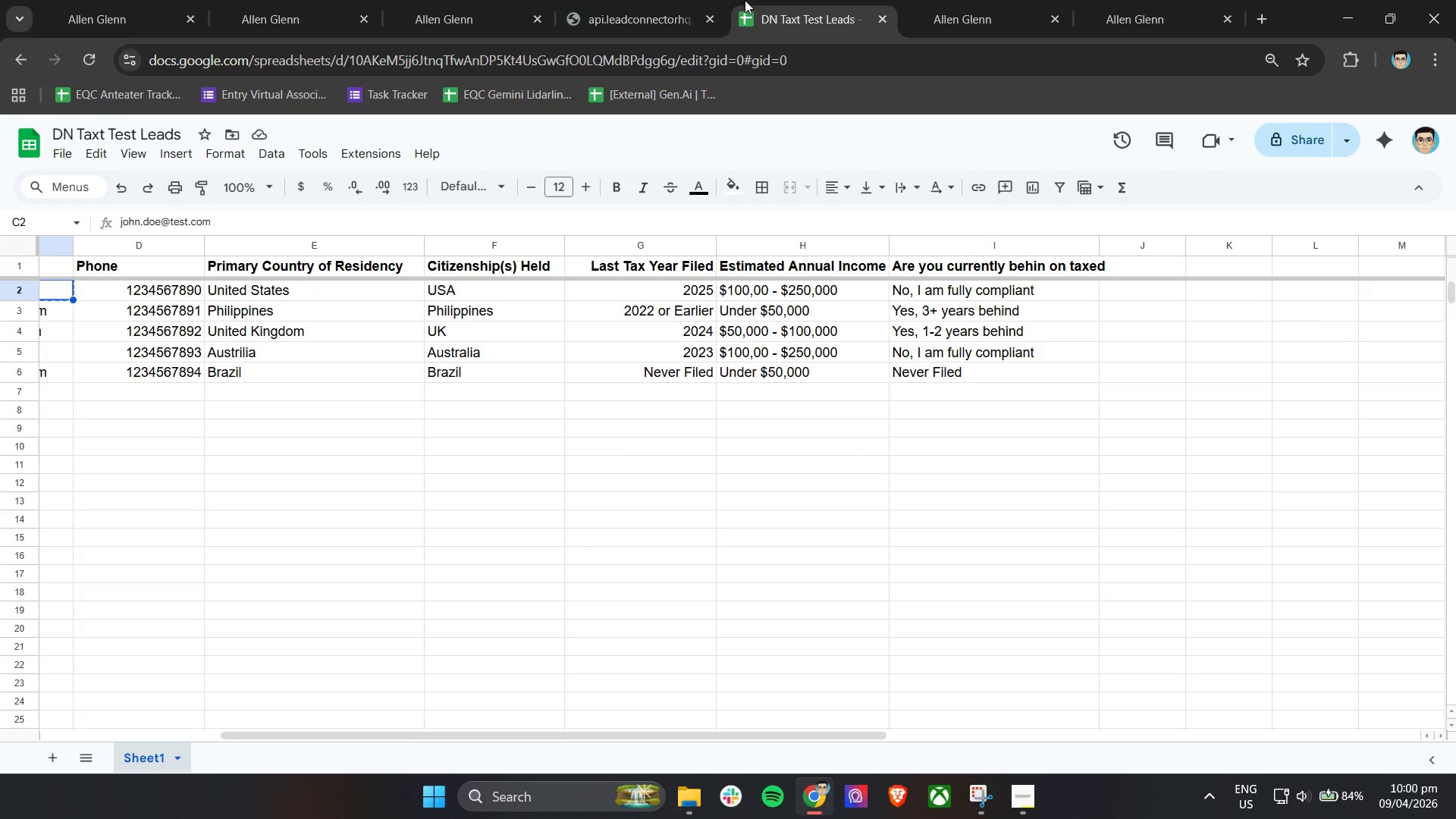 
double_click([489, 0])
 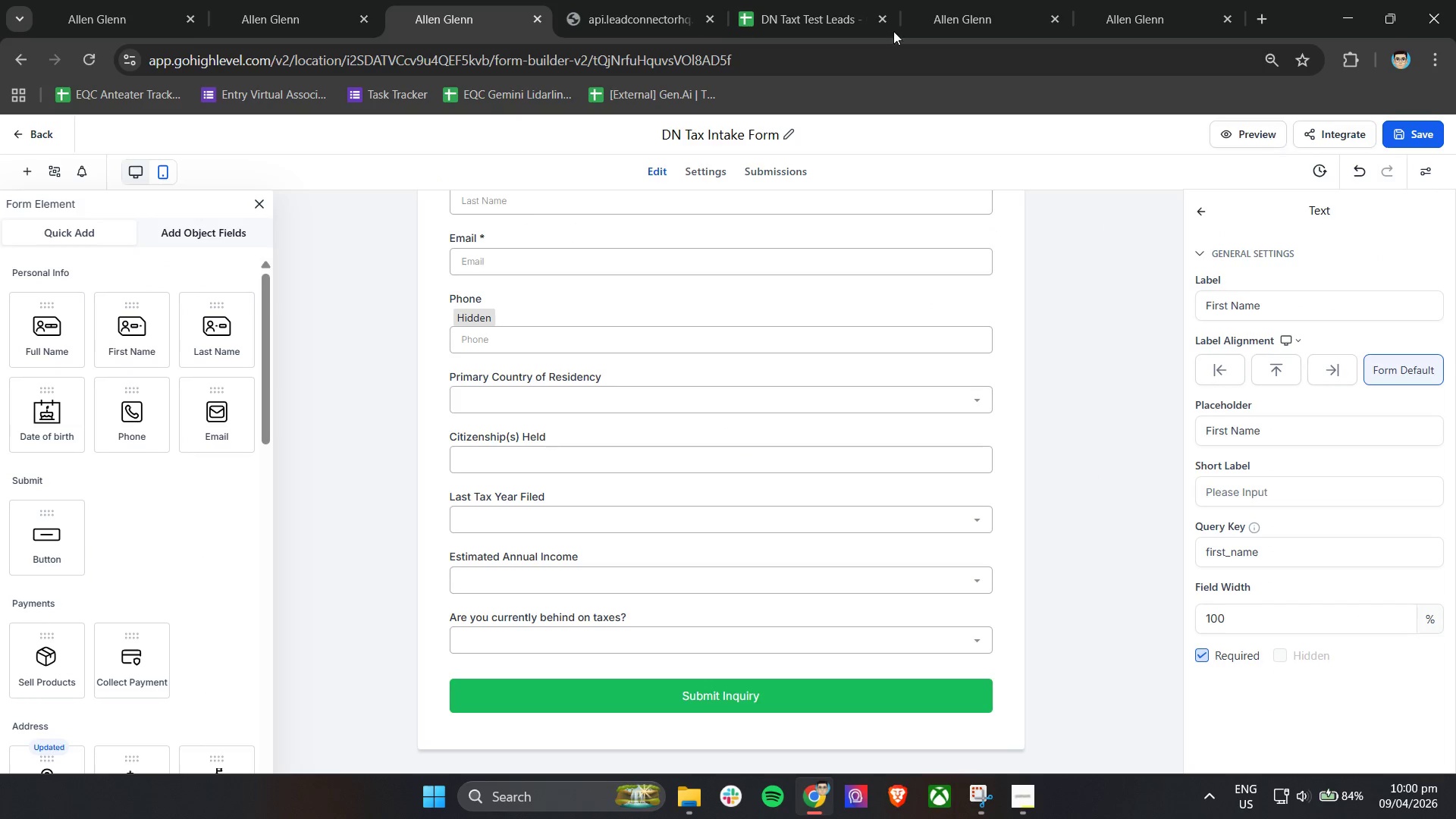 
left_click([665, 0])
 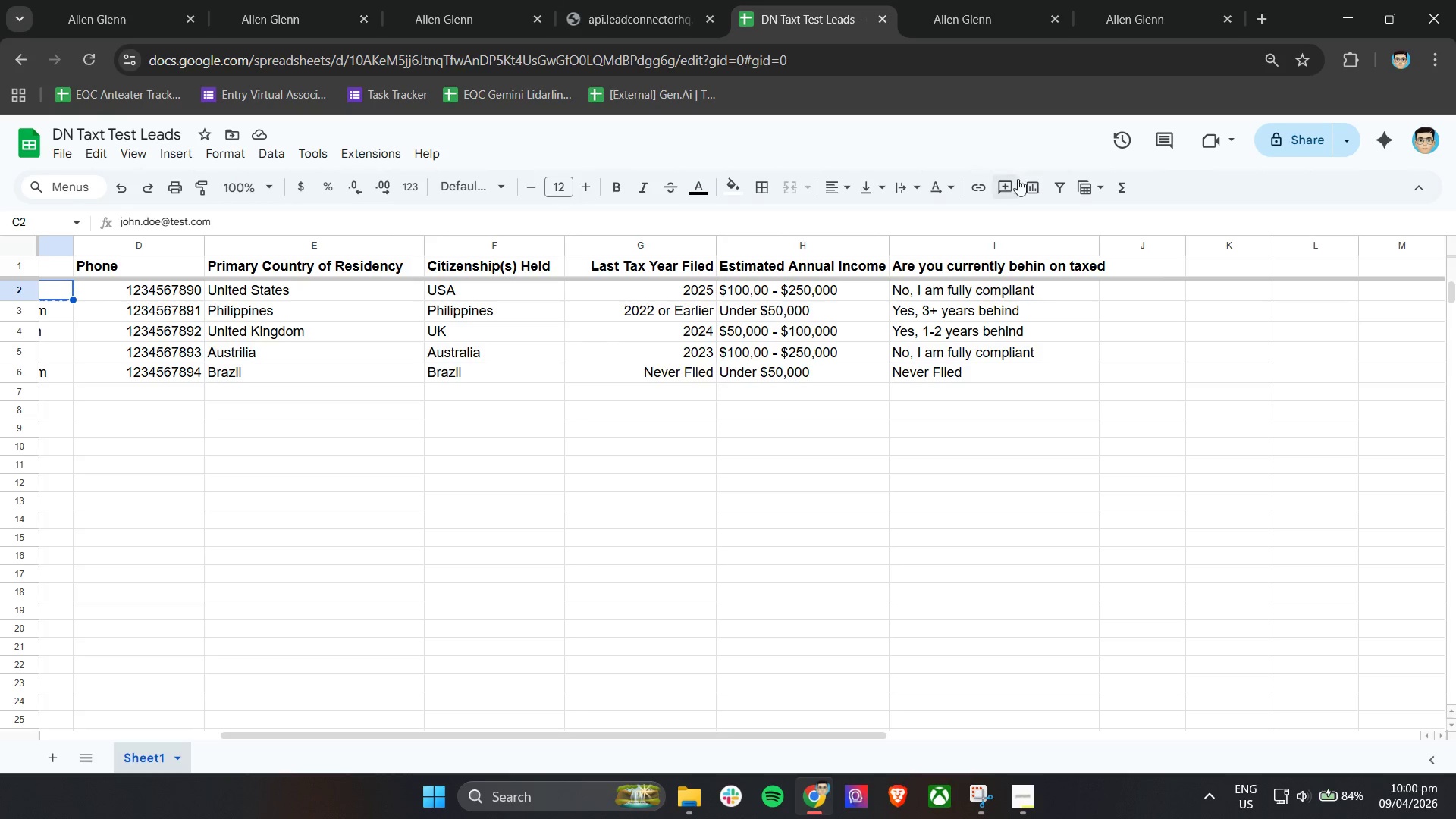 
left_click([1031, 0])
 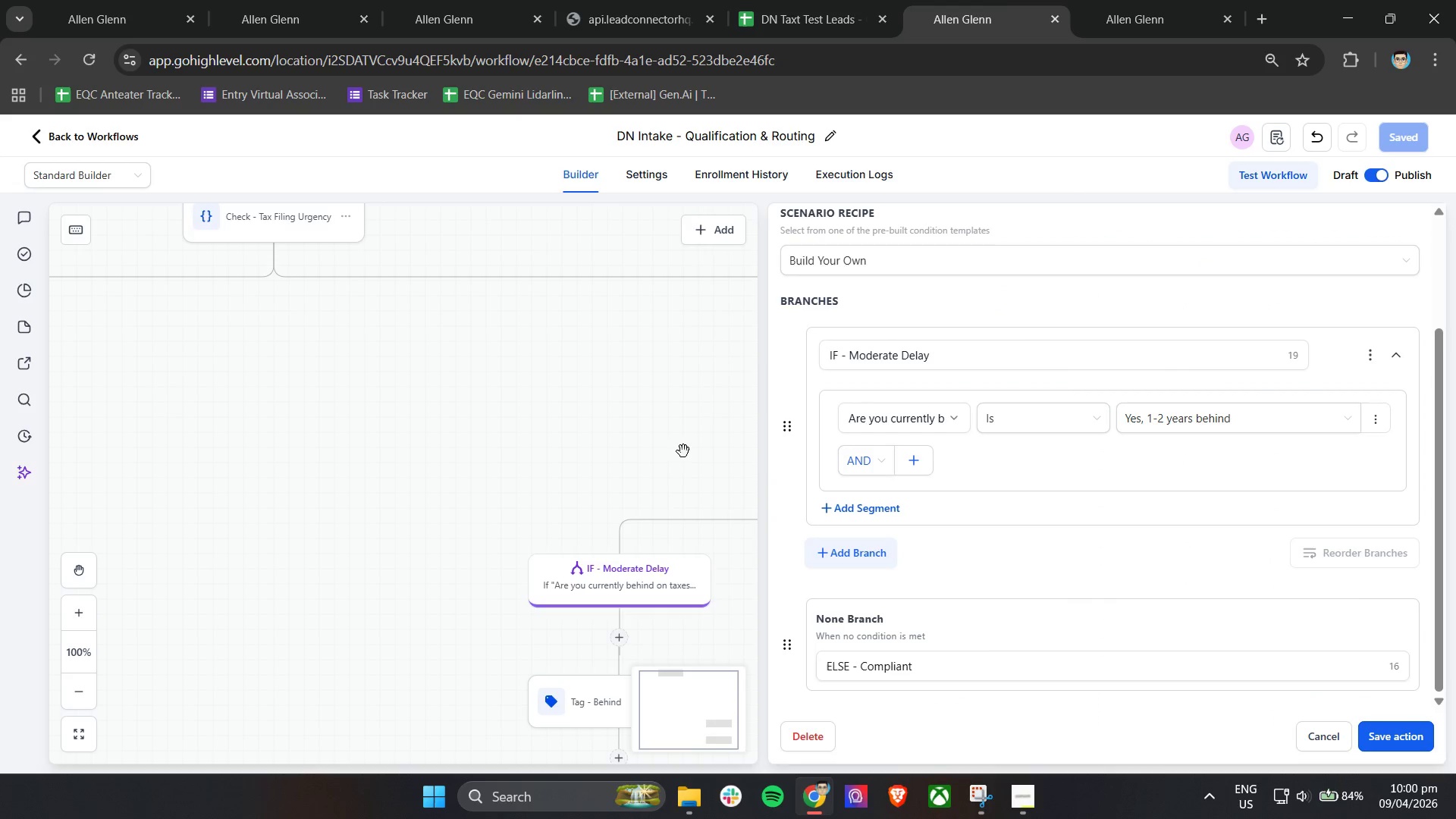 
scroll: coordinate [1094, 521], scroll_direction: down, amount: 4.0
 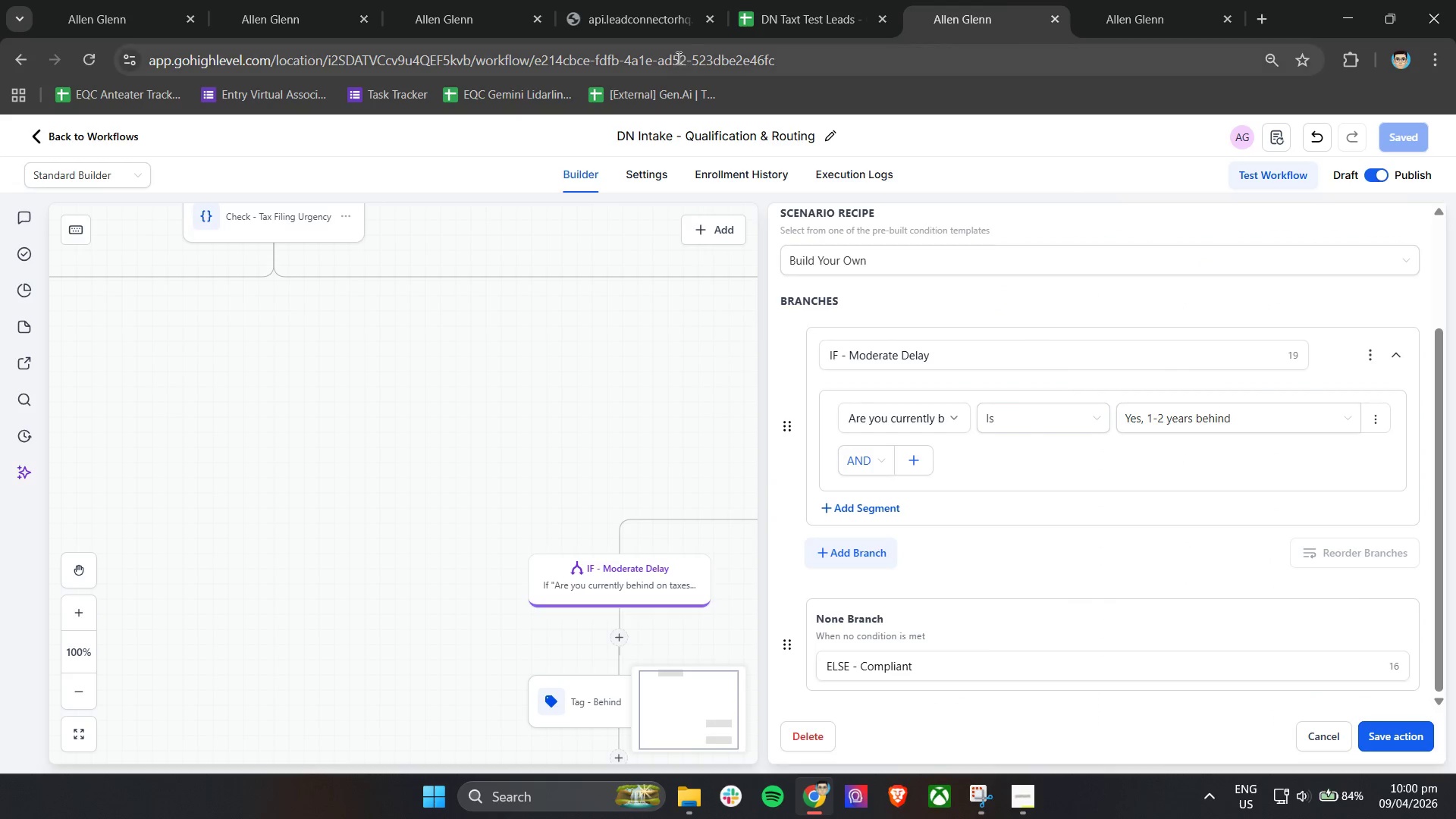 
left_click([649, 455])
 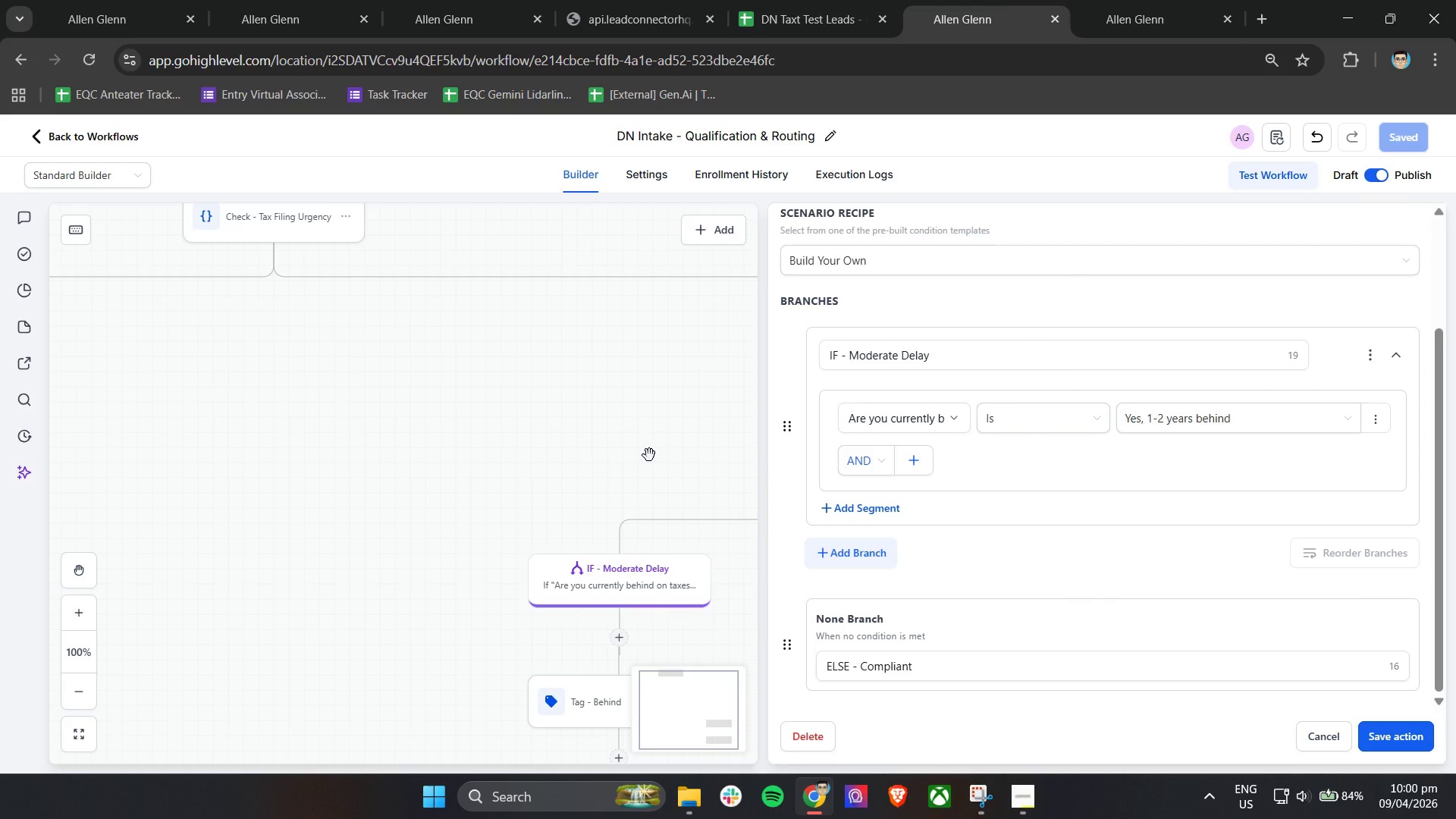 
scroll: coordinate [649, 455], scroll_direction: down, amount: 4.0
 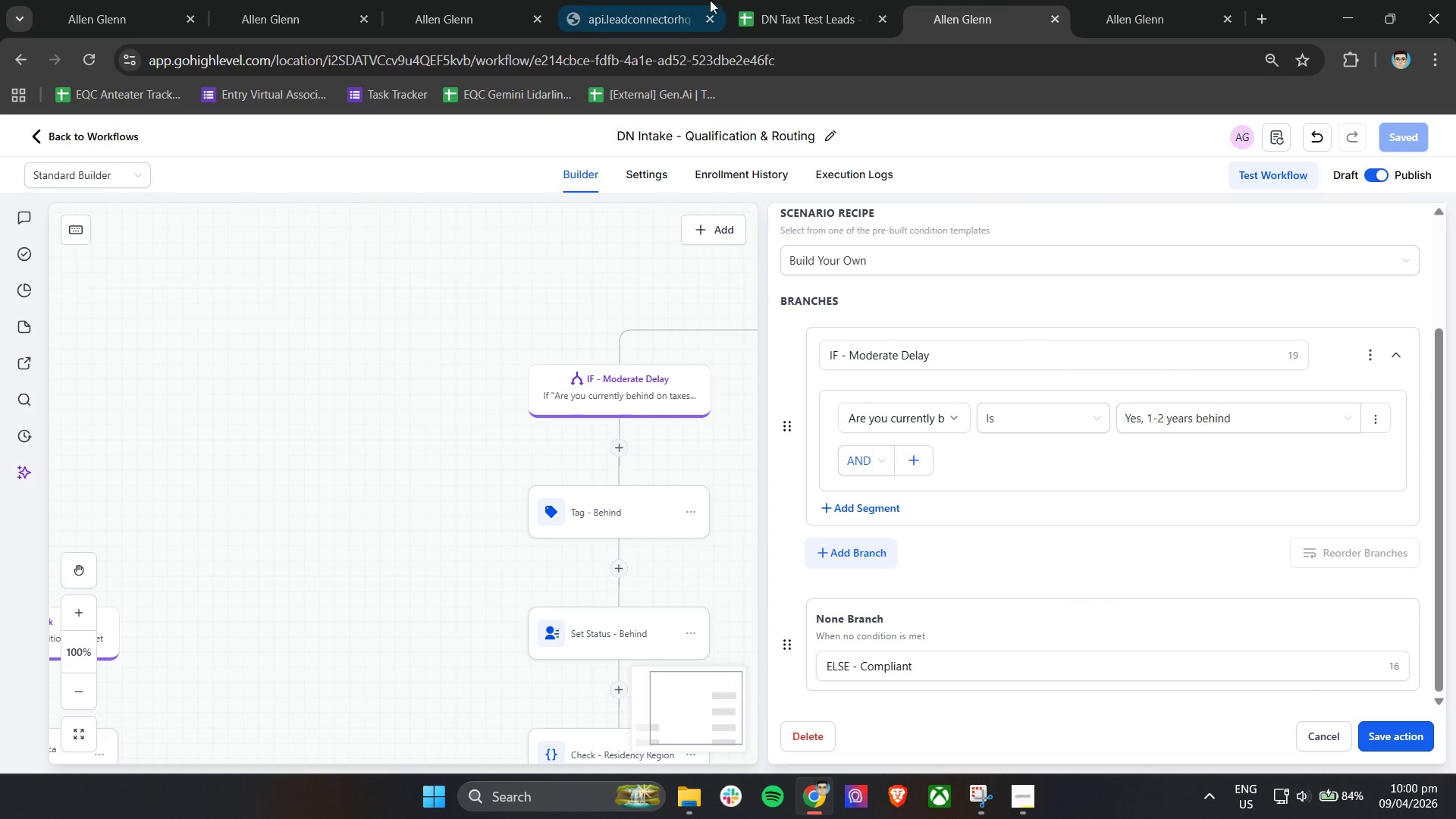 
mouse_move([753, 15])
 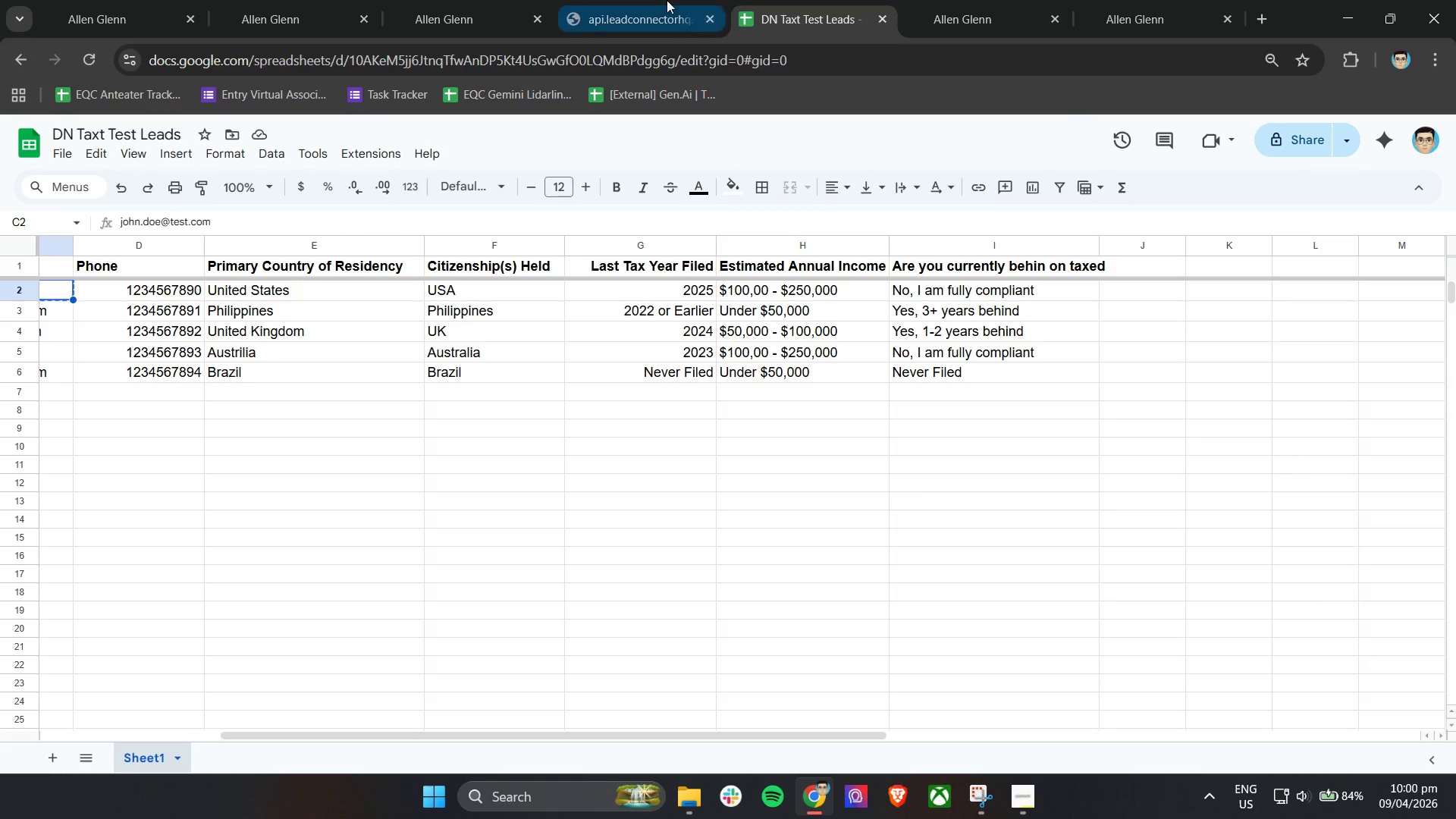 
left_click([664, 0])
 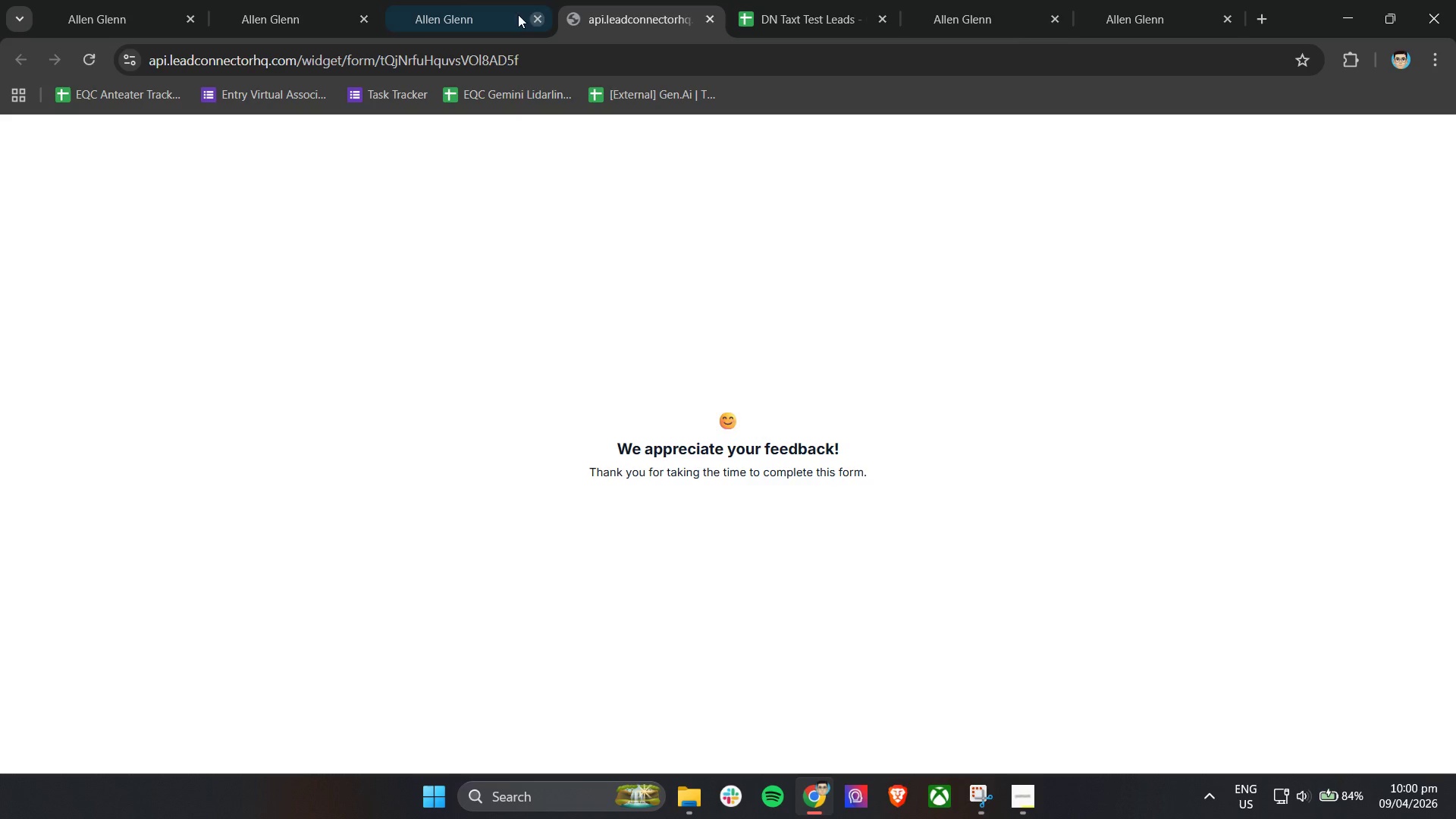 
left_click([422, 0])
 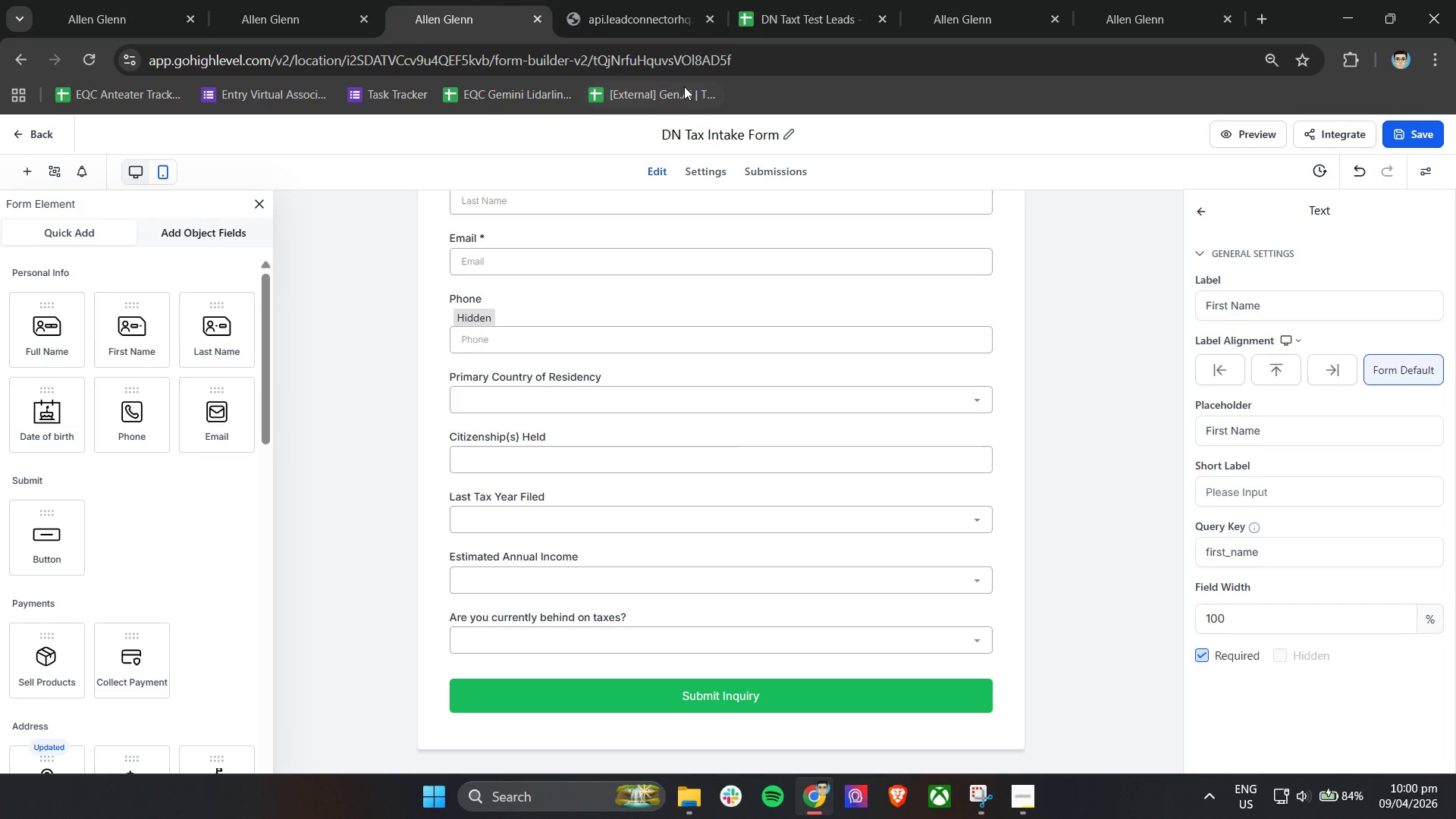 
left_click([604, 0])
 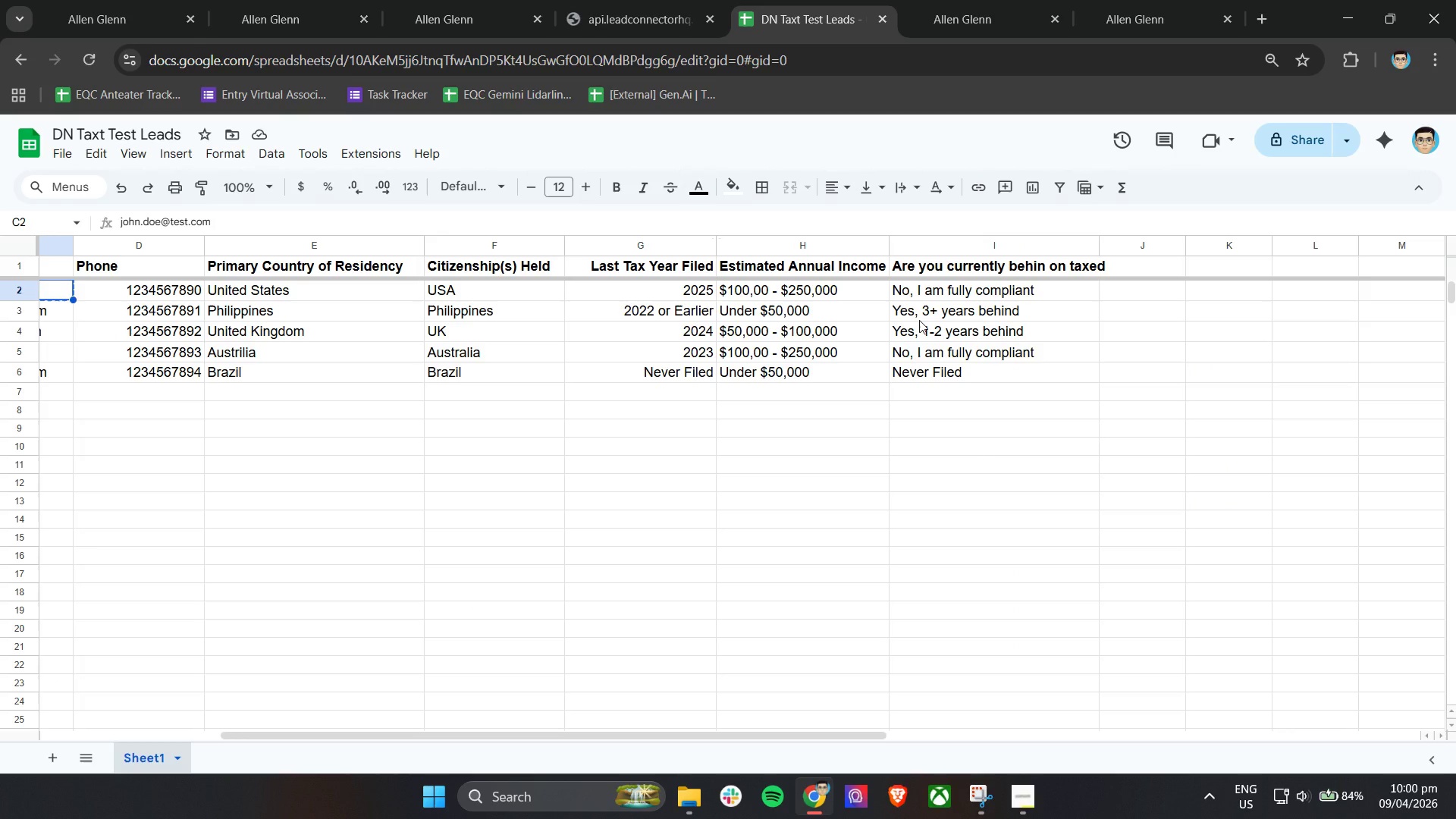 
hold_key(key=ShiftLeft, duration=1.41)
scroll: coordinate [919, 320], scroll_direction: up, amount: 11.0
 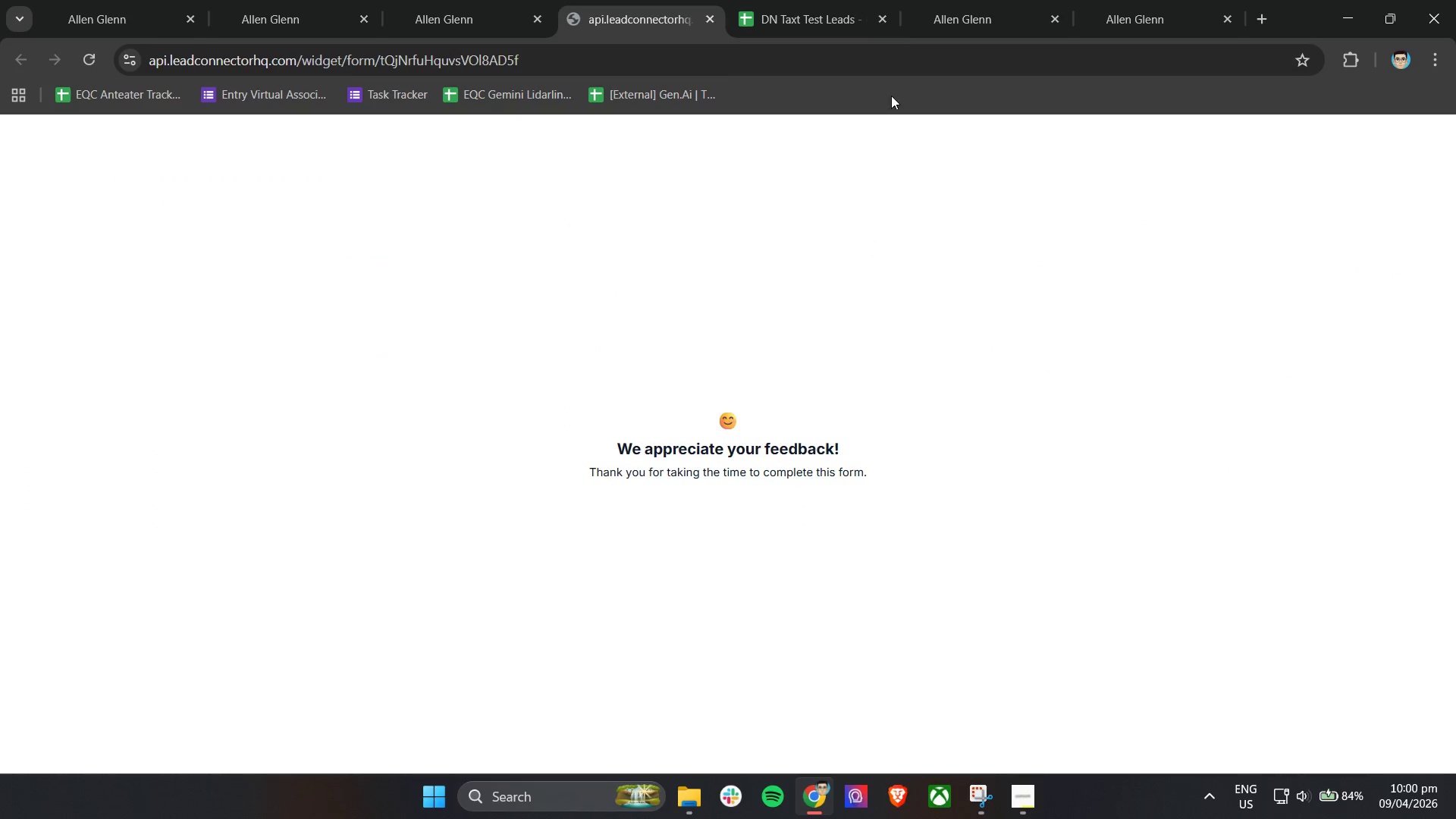 
left_click([805, 0])
 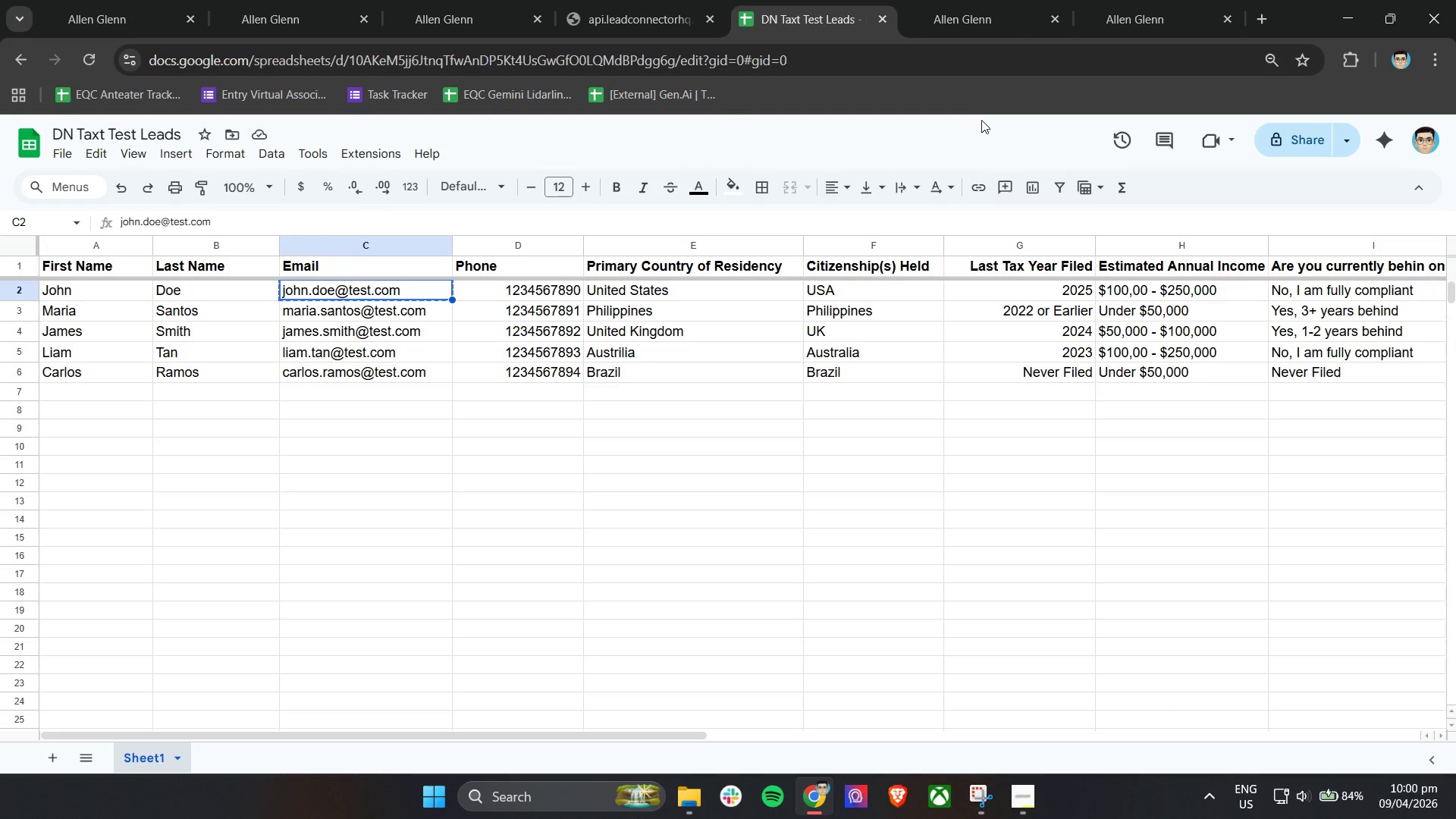 
left_click([993, 0])
 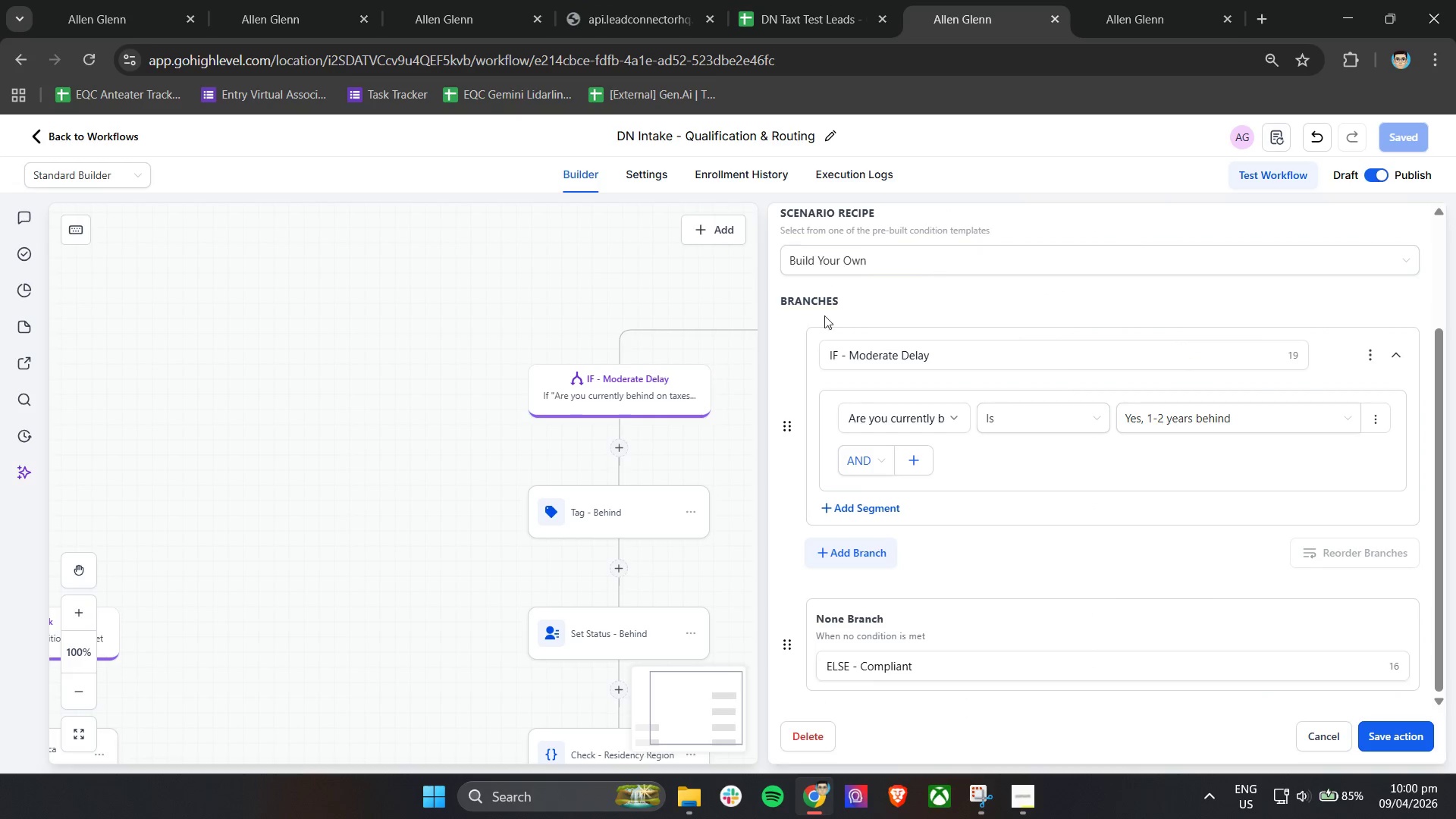 
left_click([859, 175])
 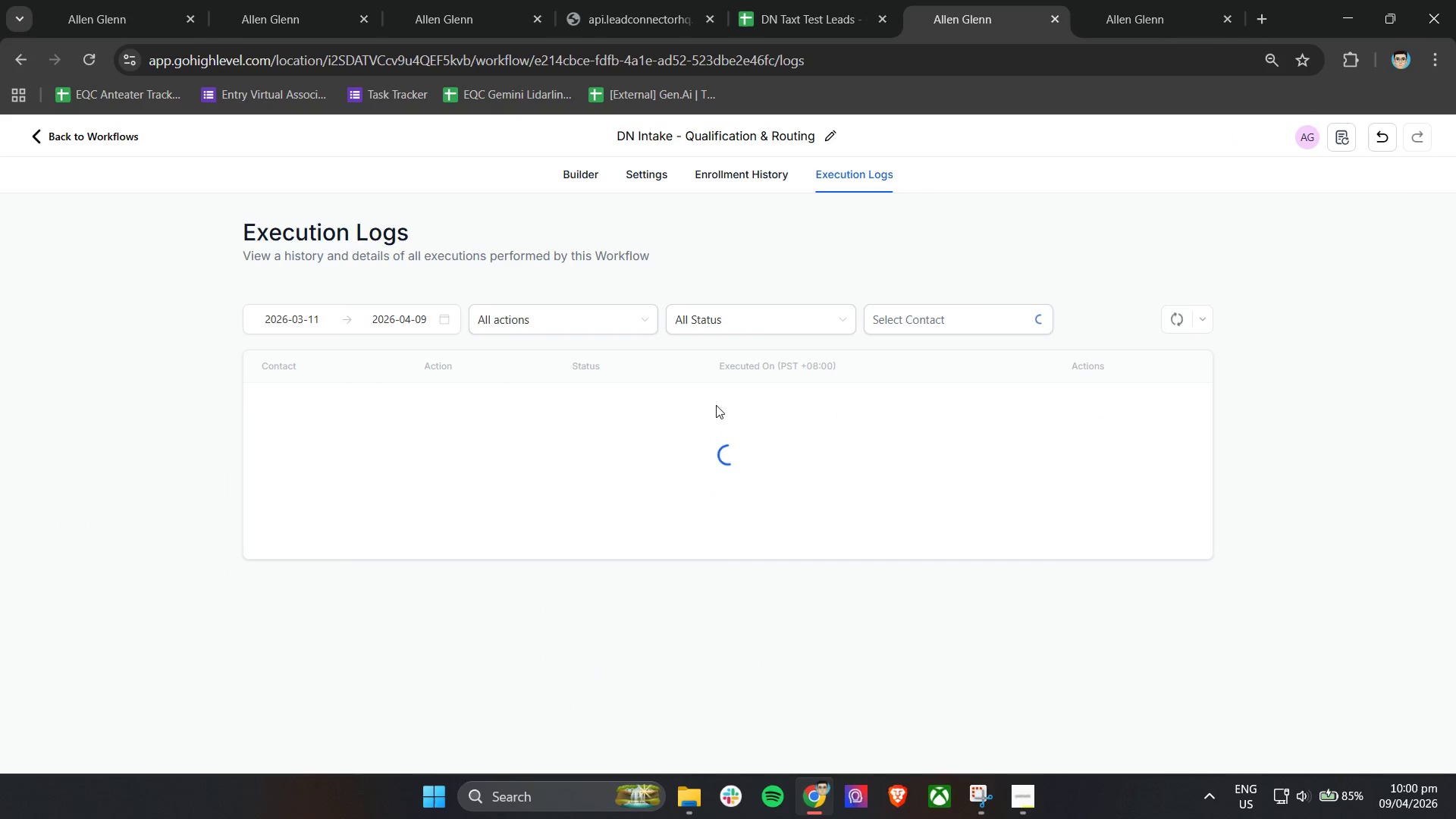 
scroll: coordinate [967, 653], scroll_direction: down, amount: 12.0
 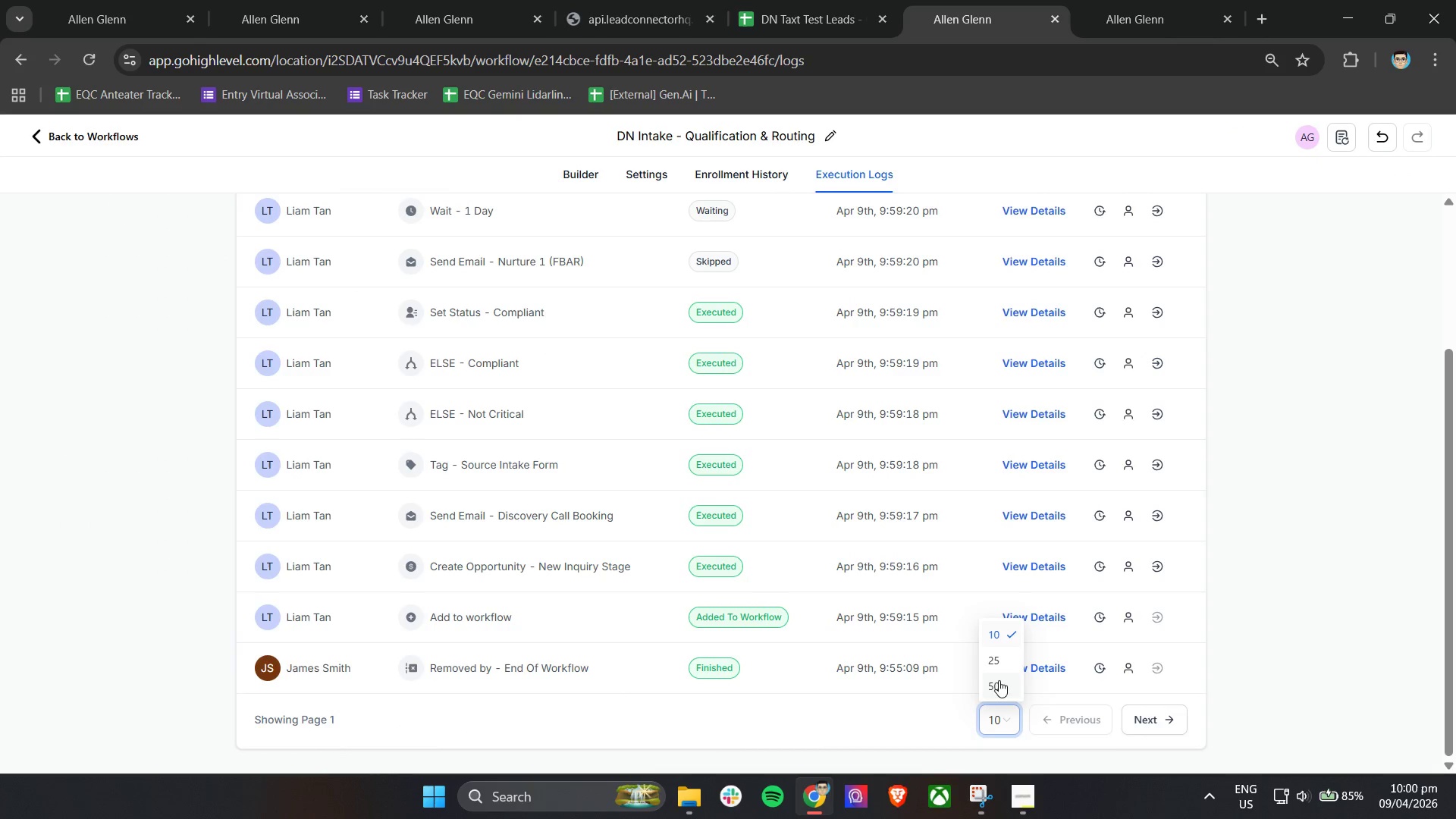 
left_click([1005, 659])
 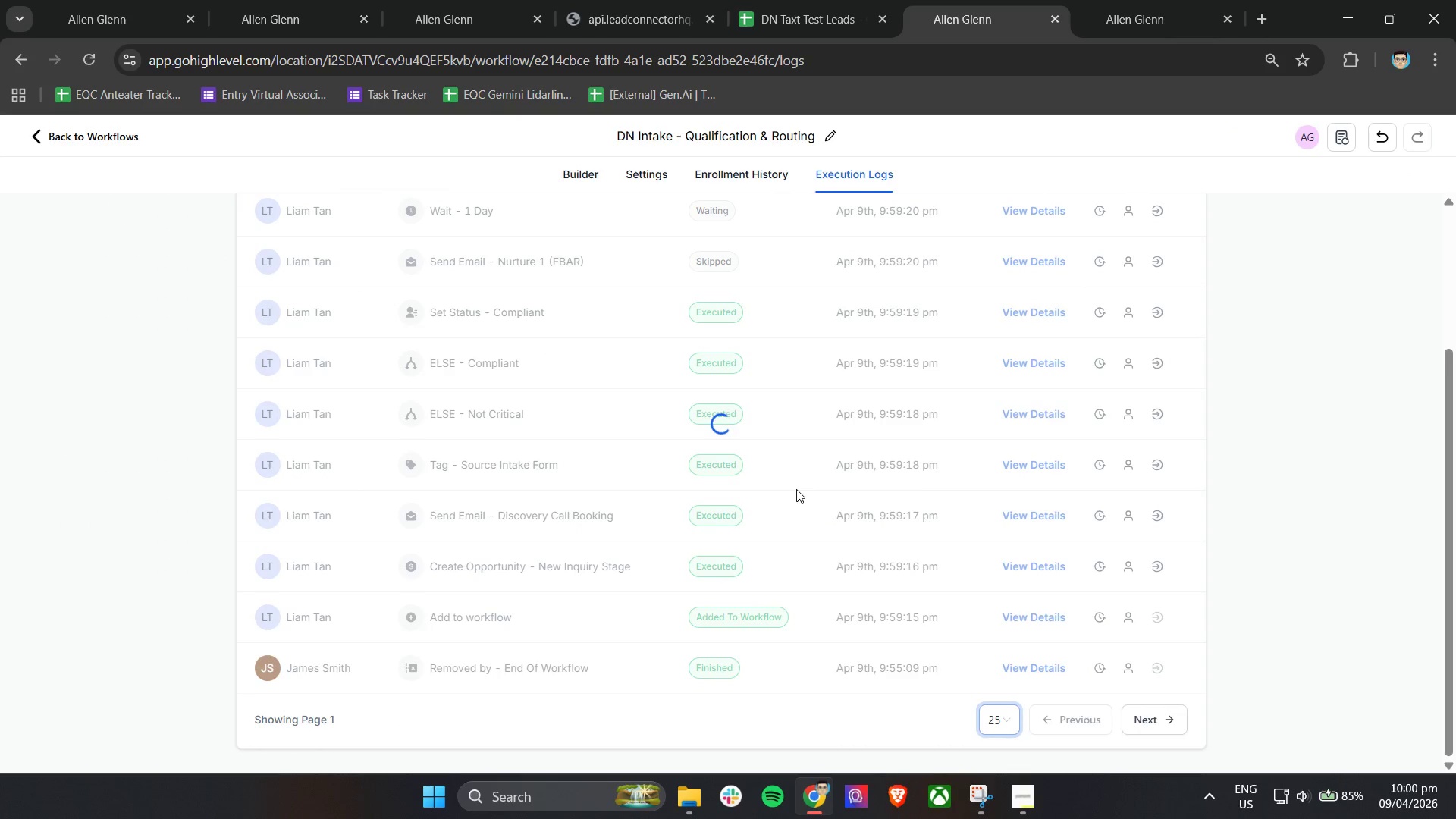 
scroll: coordinate [788, 494], scroll_direction: down, amount: 12.0
 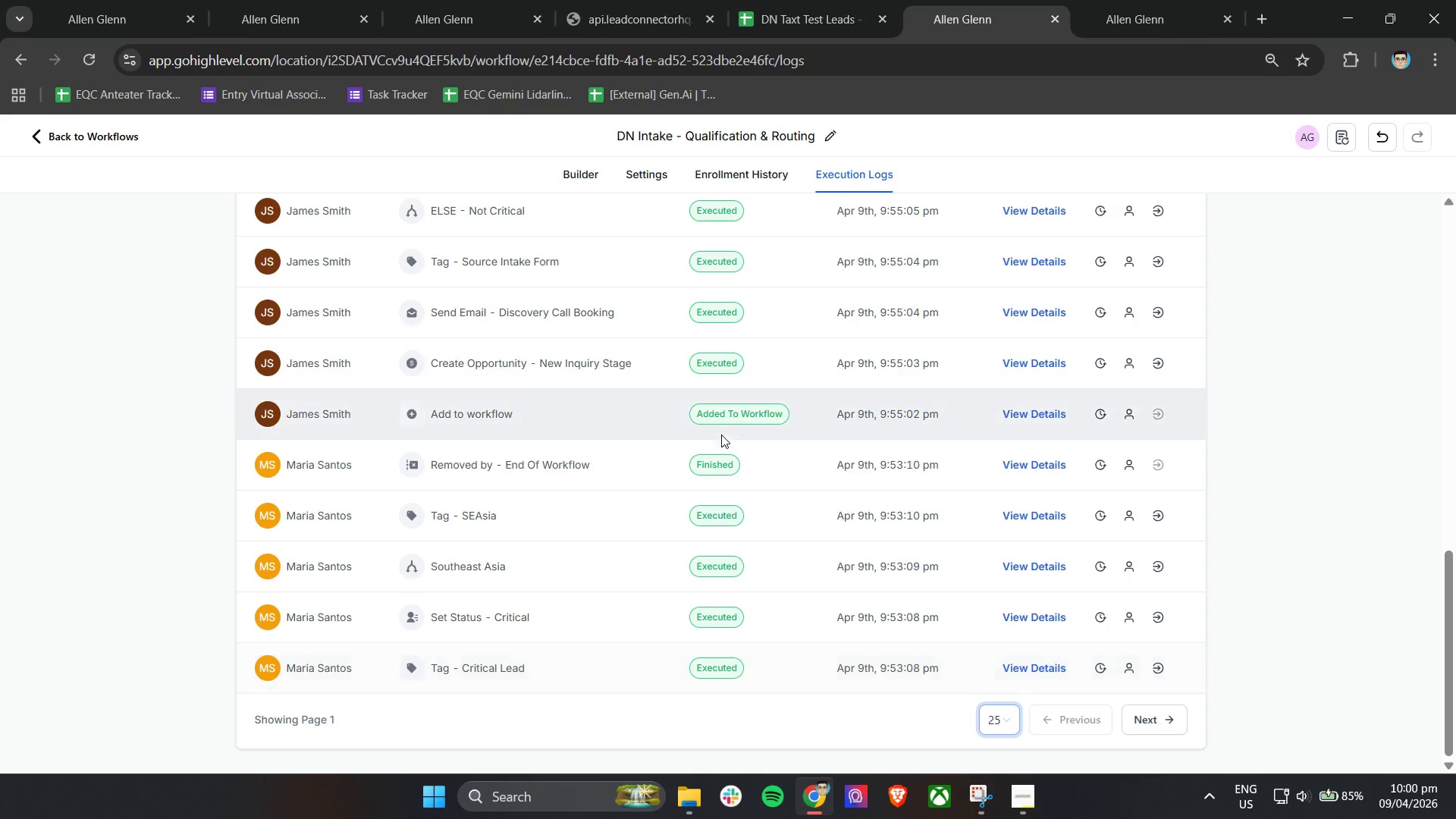 
wait(6.59)
 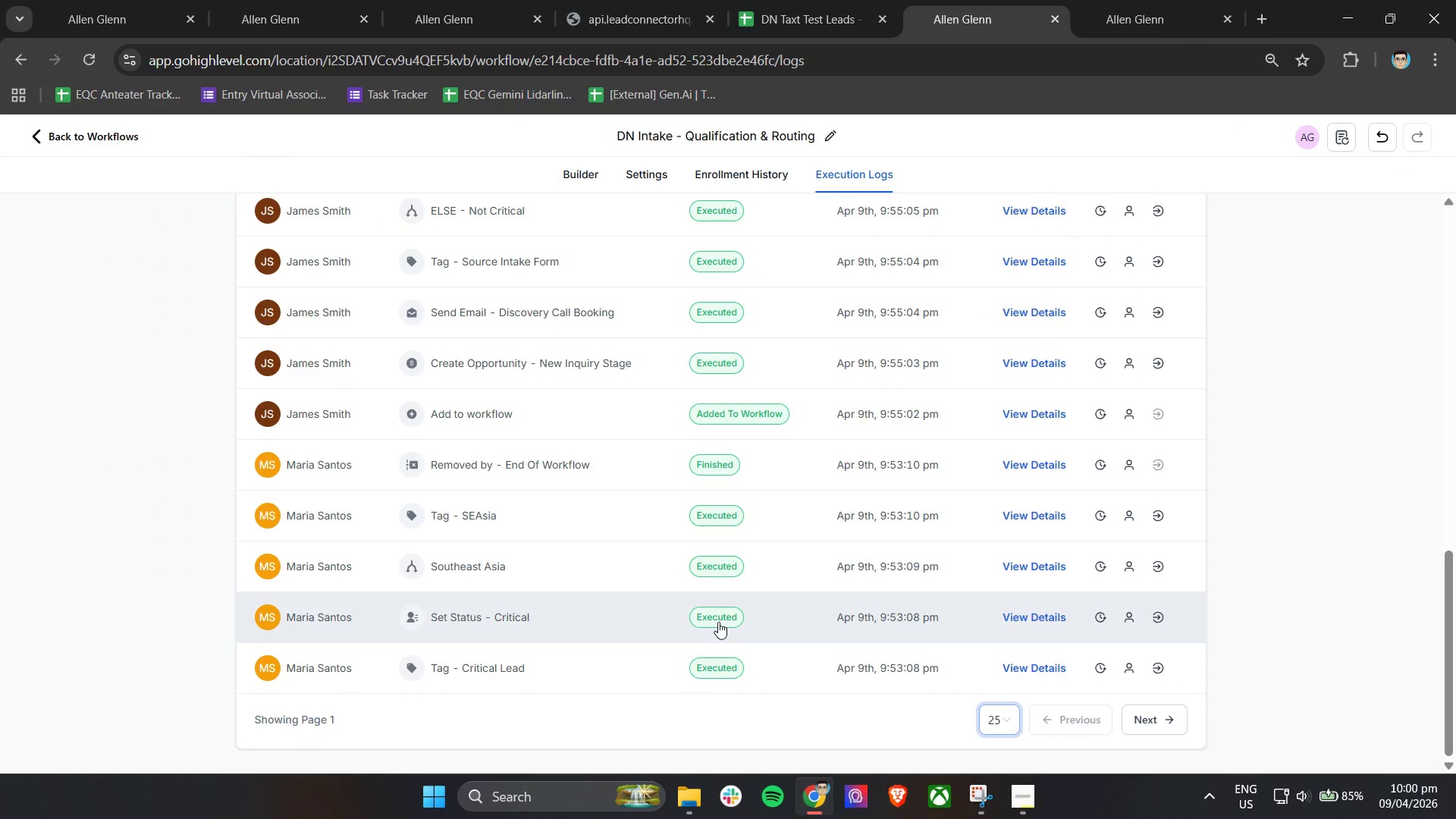 
mouse_move([780, 18])
 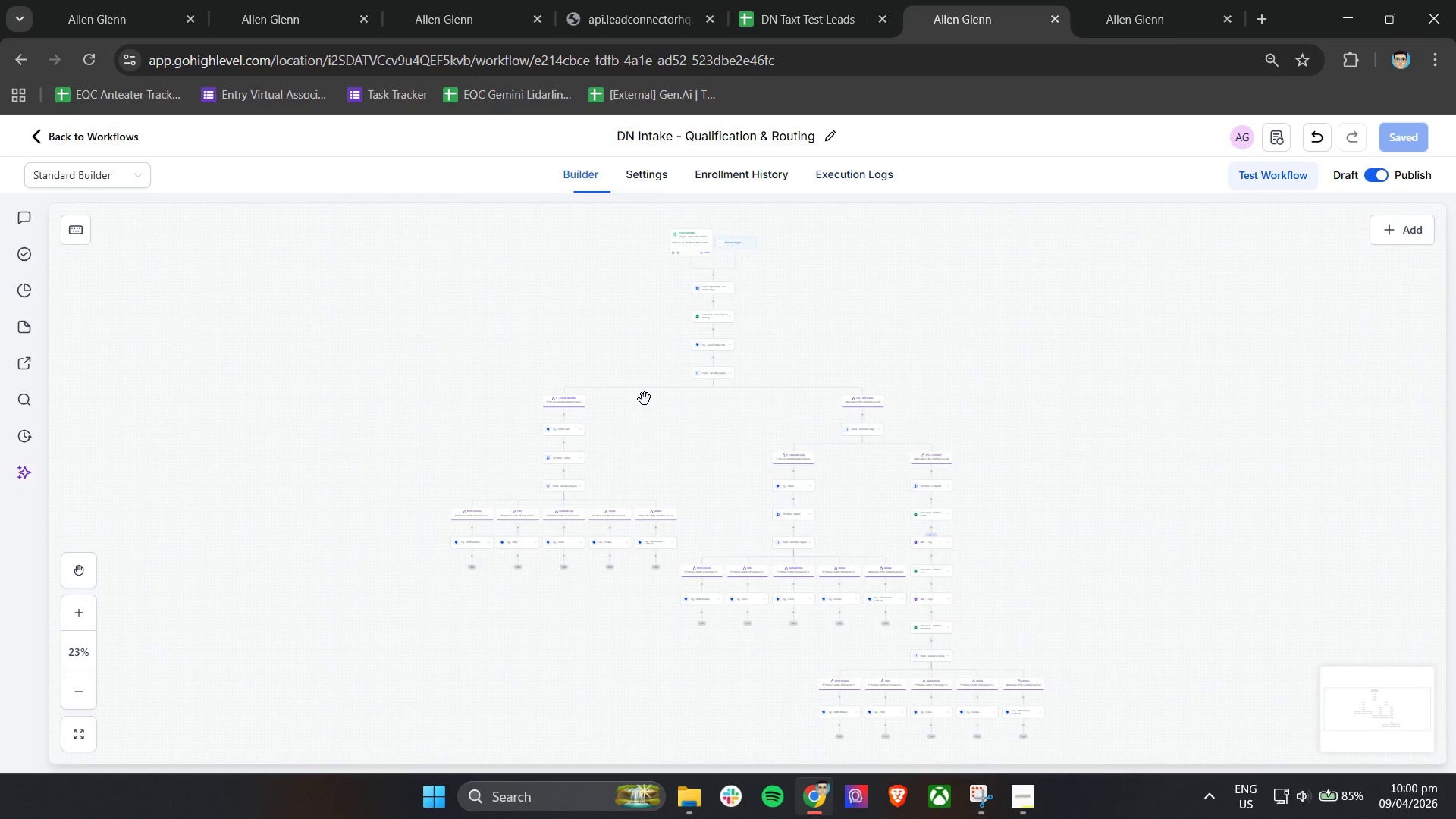 
scroll: coordinate [720, 485], scroll_direction: down, amount: 4.0
 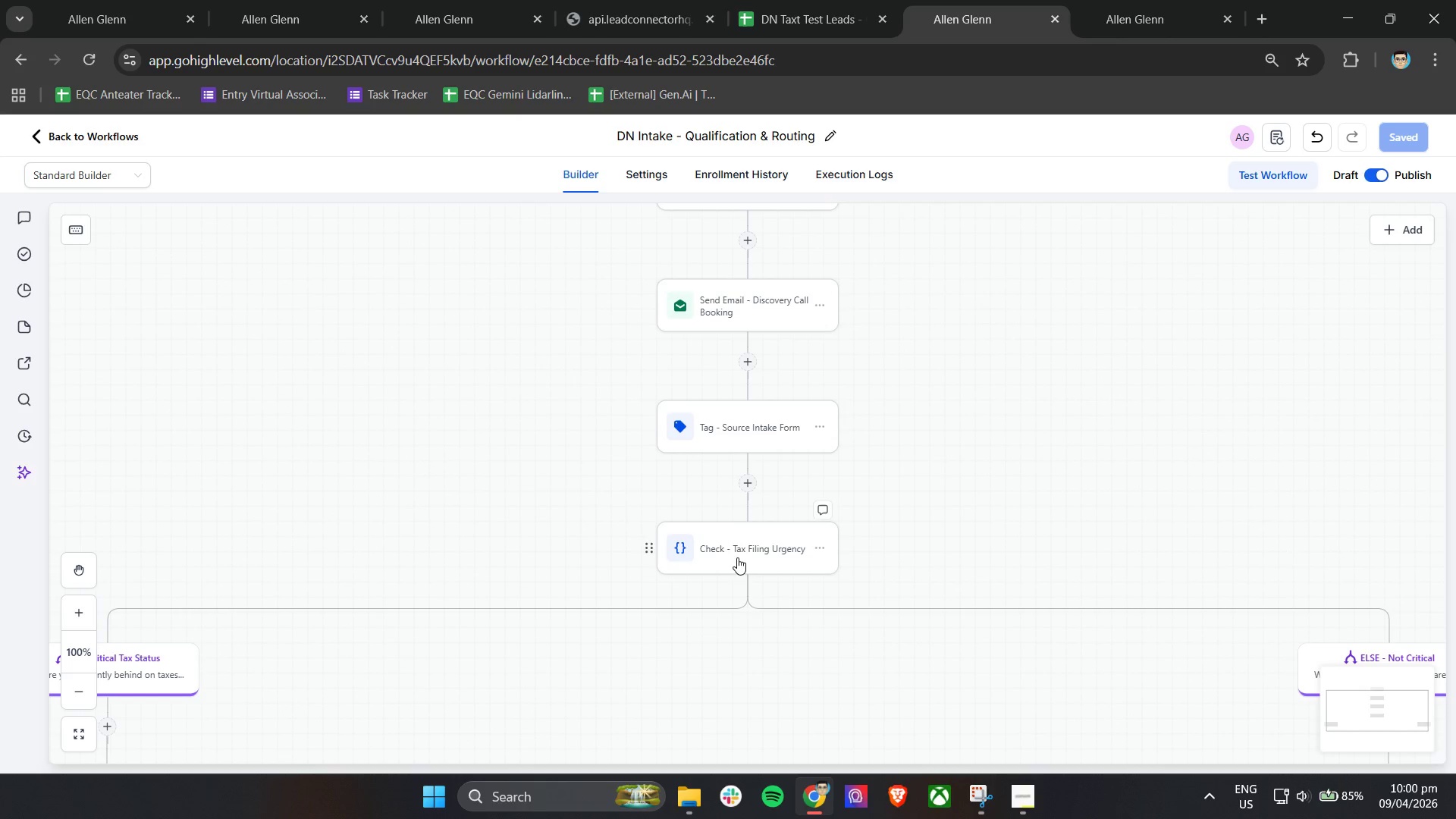 
left_click([741, 554])
 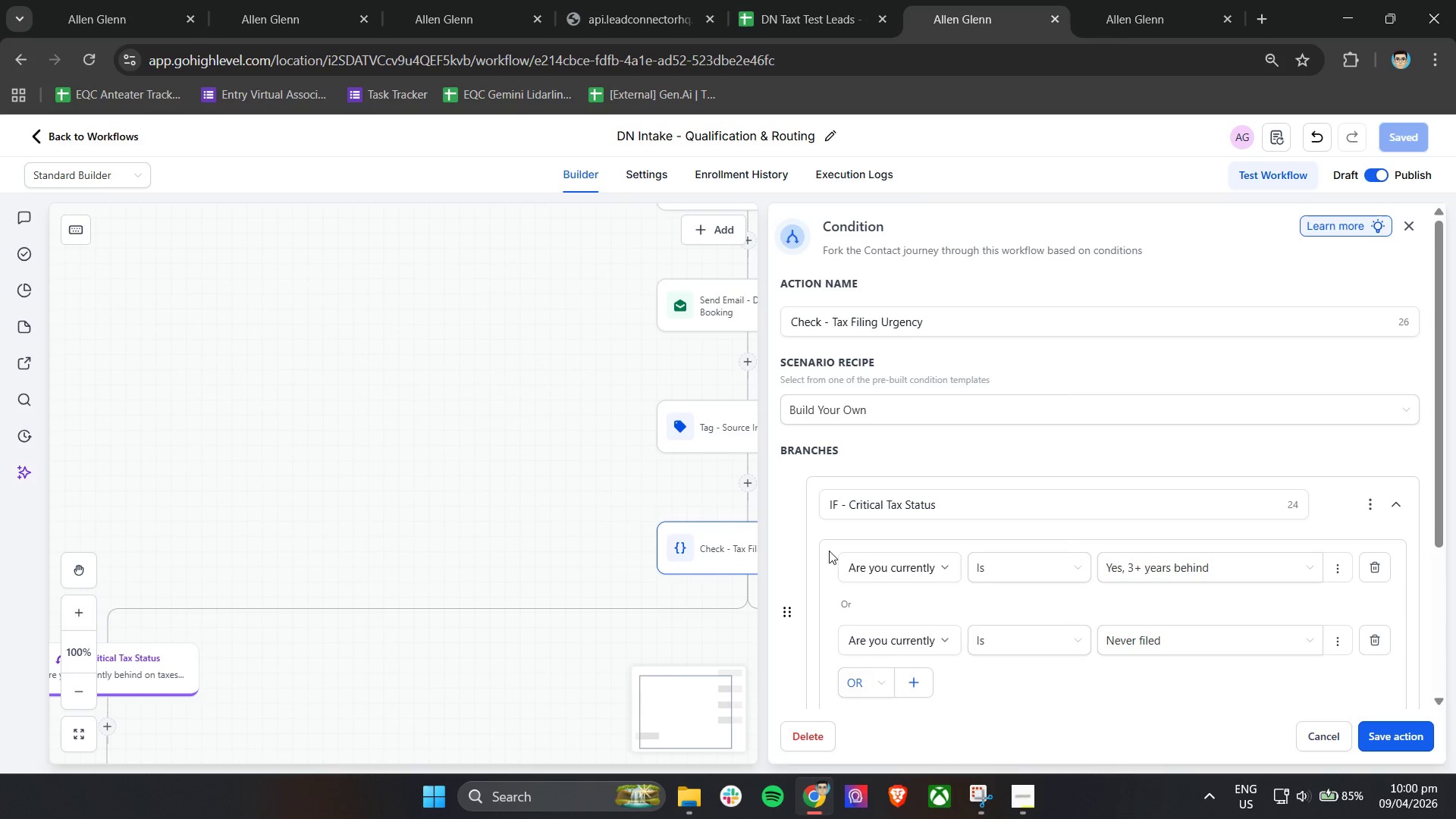 
scroll: coordinate [1016, 593], scroll_direction: down, amount: 3.0
 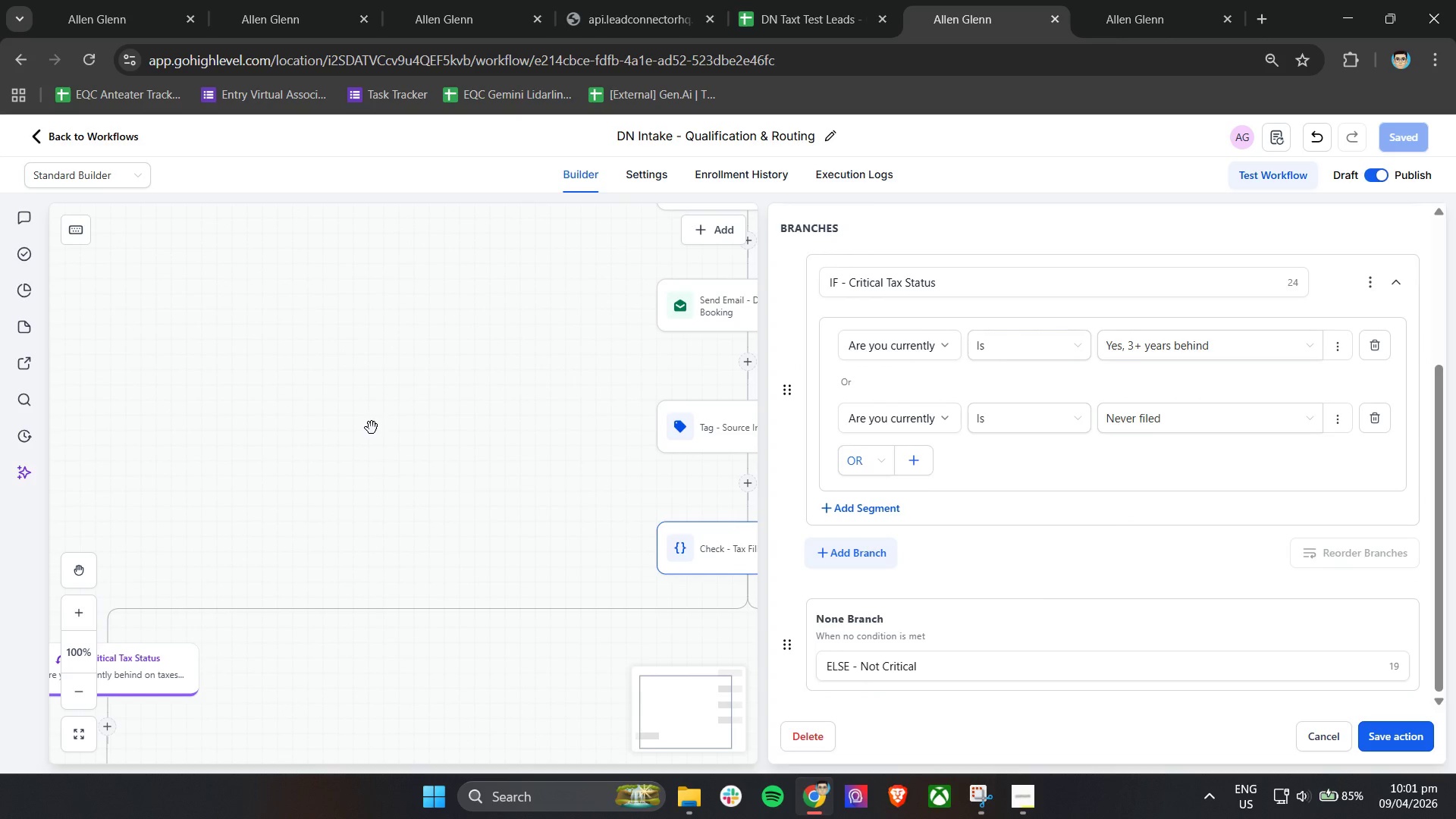 
left_click([372, 428])
 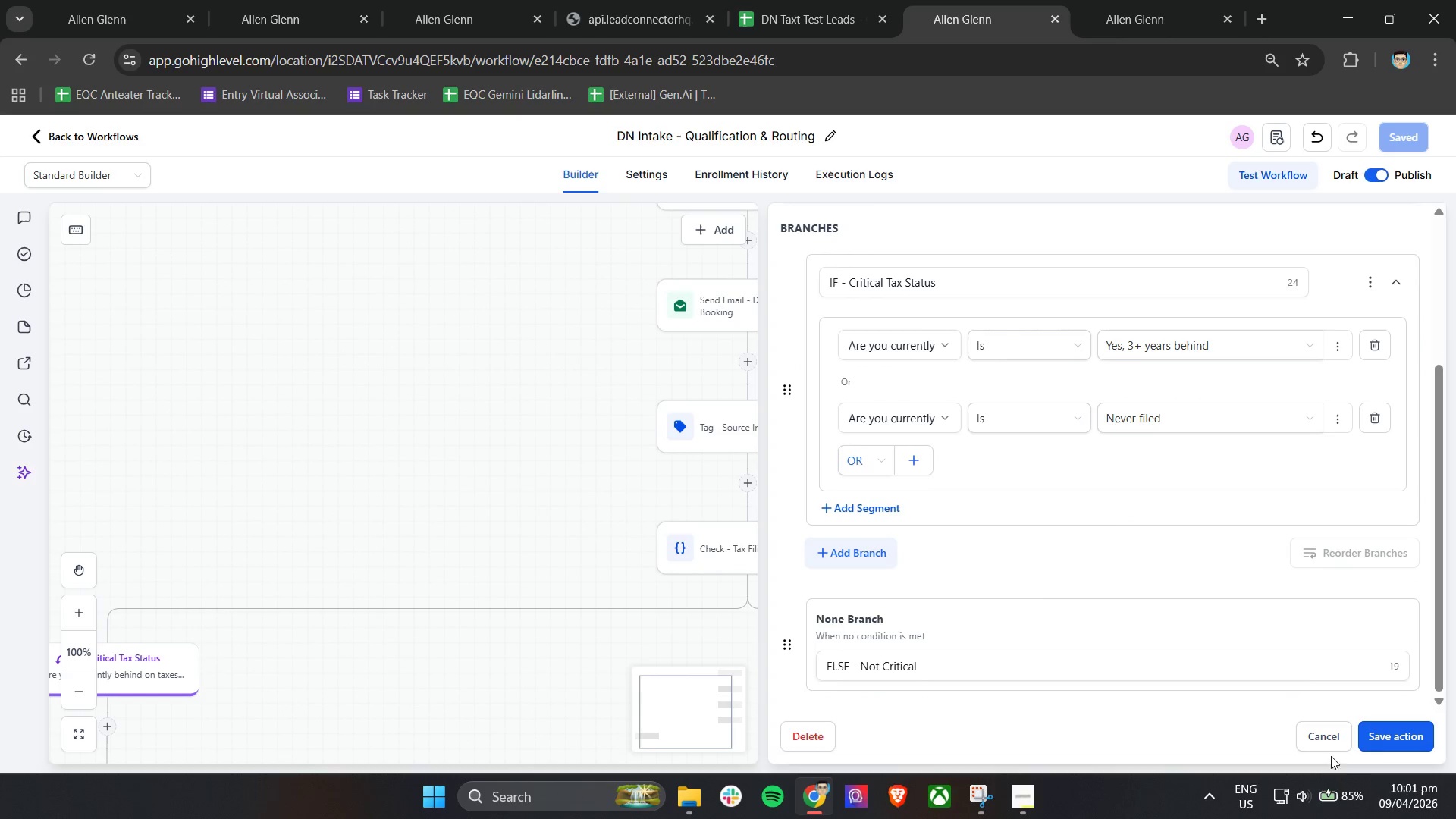 
left_click([1383, 738])
 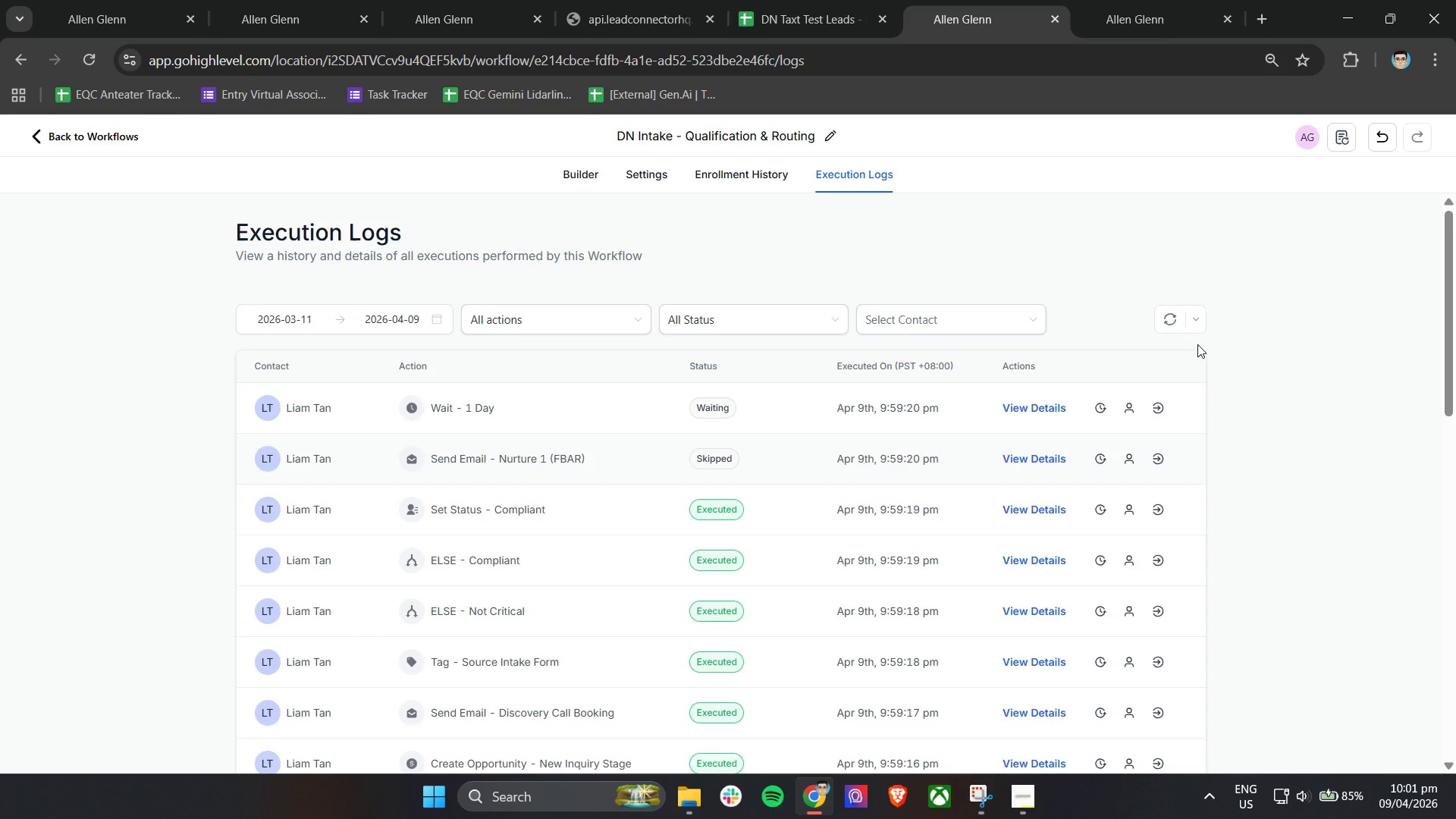 
wait(6.11)
 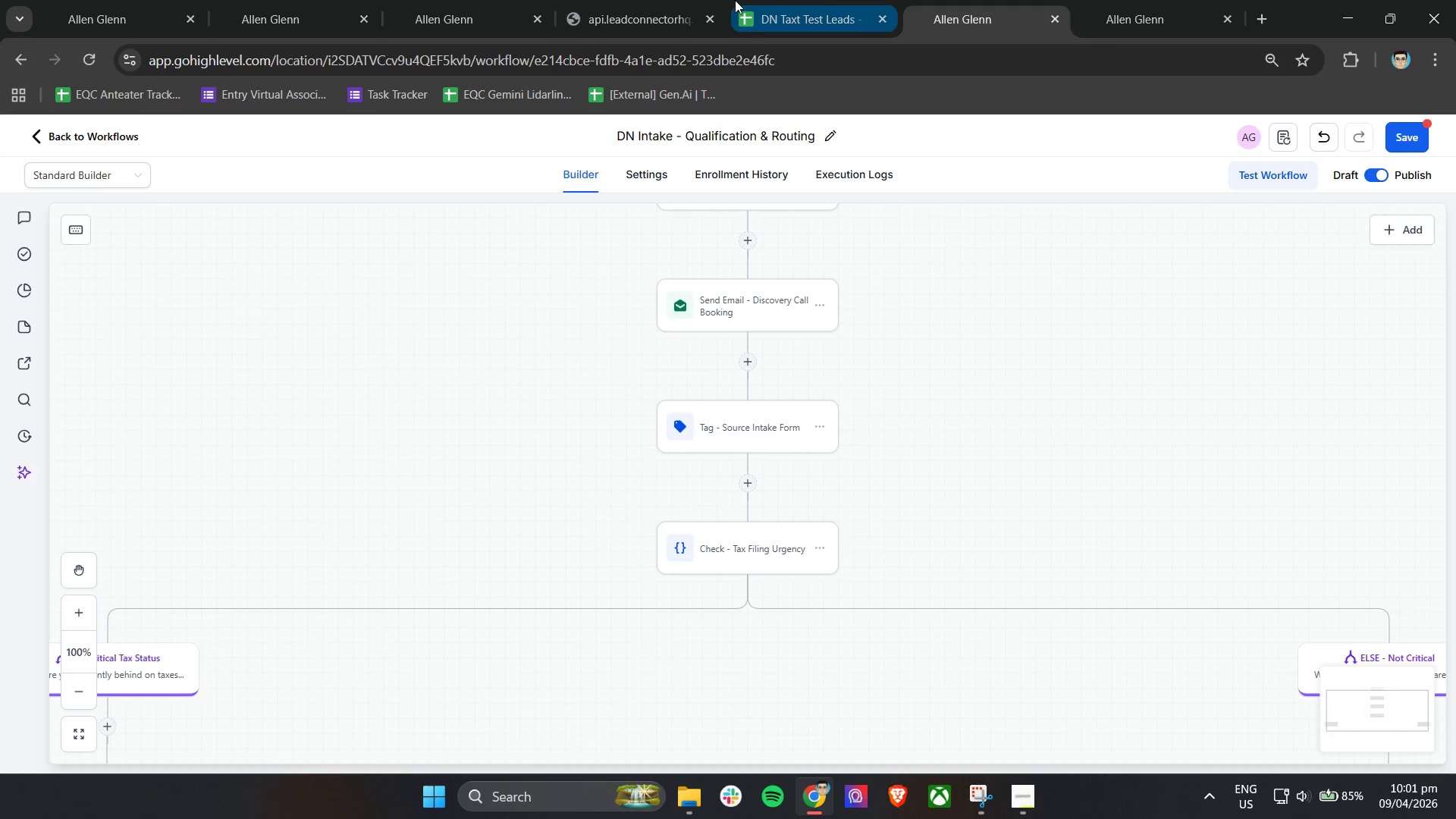 
left_click([1173, 325])
 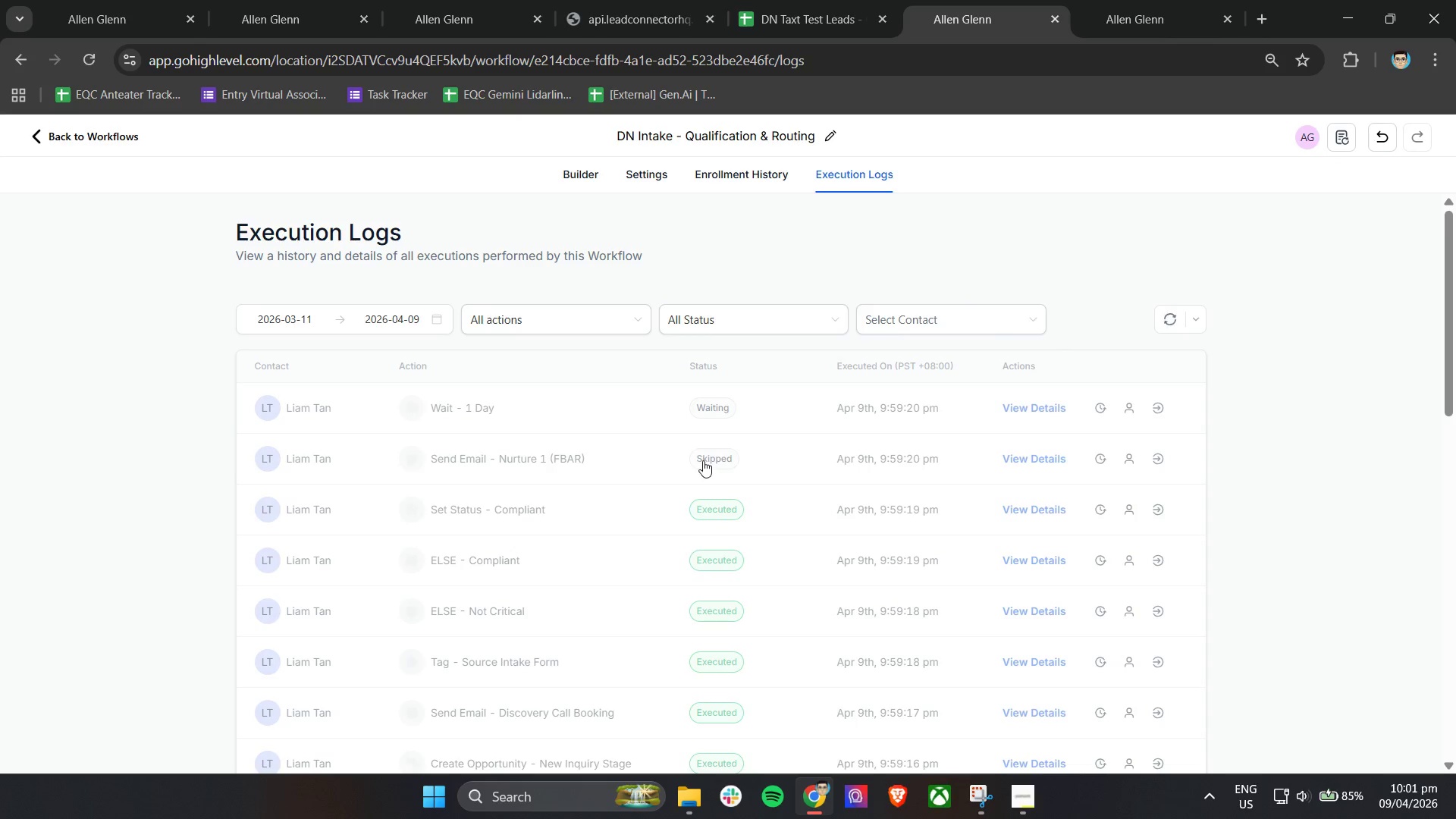 
left_click([704, 460])
 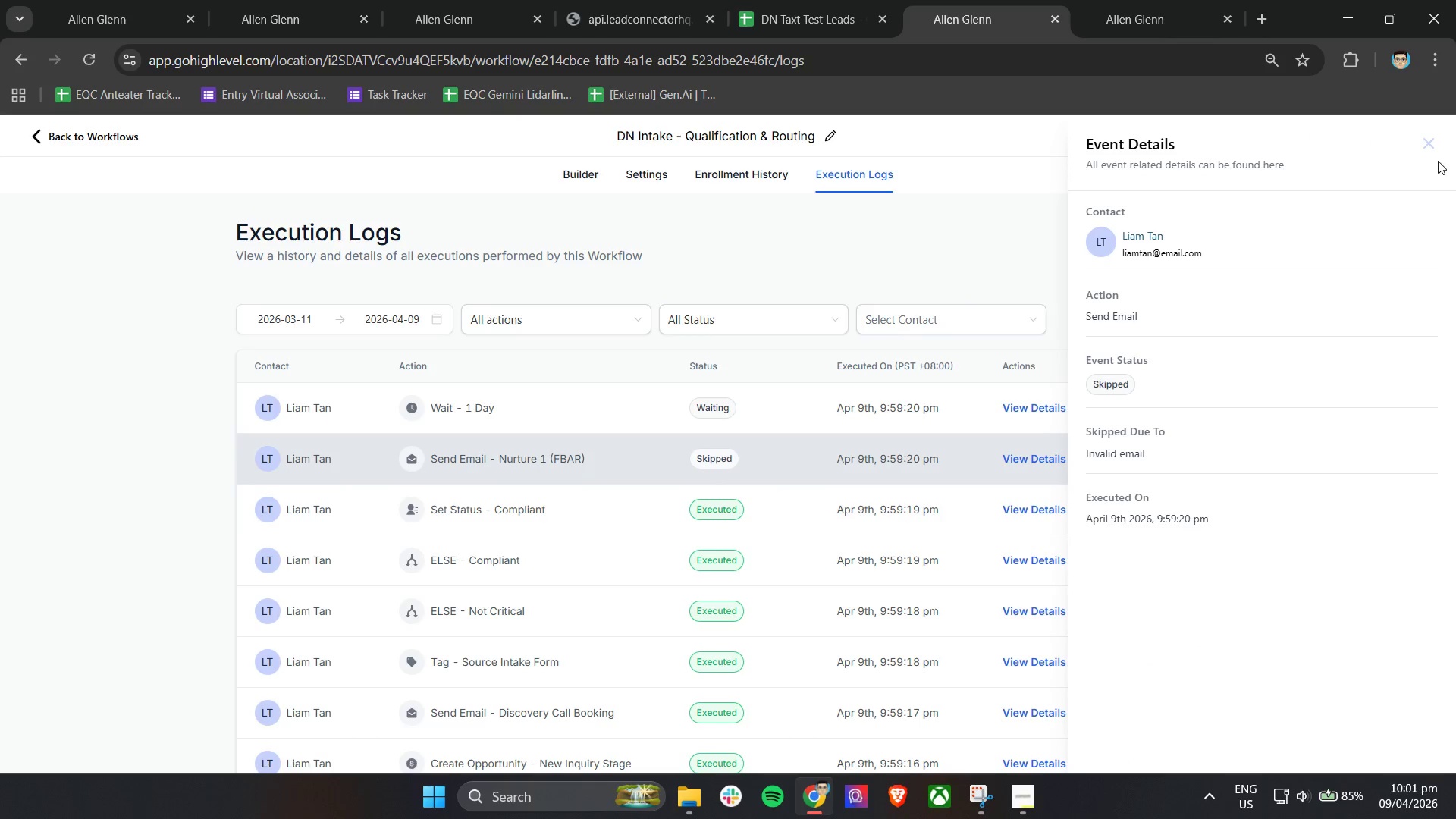 
left_click([1433, 147])
 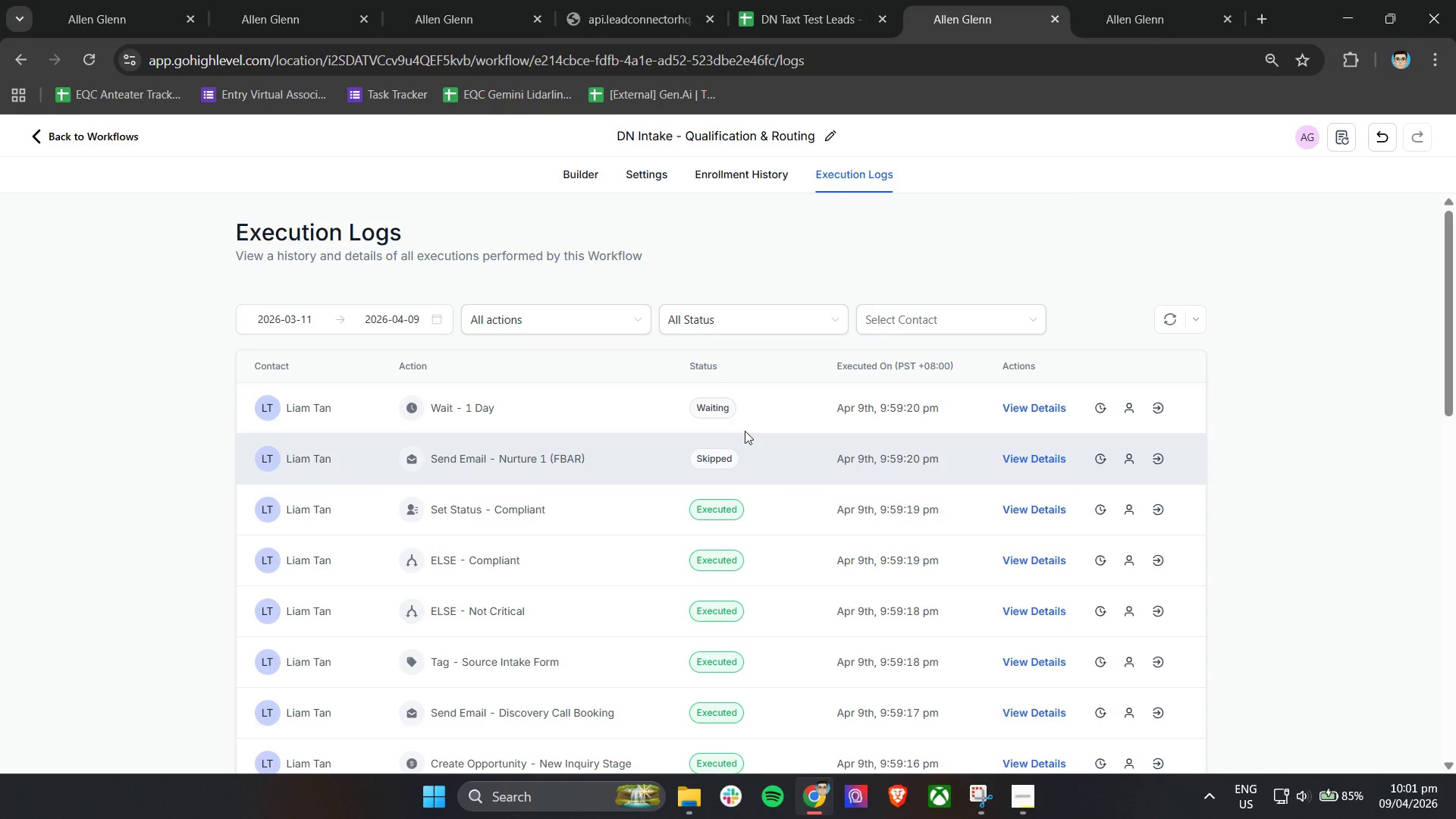 
left_click([716, 409])
 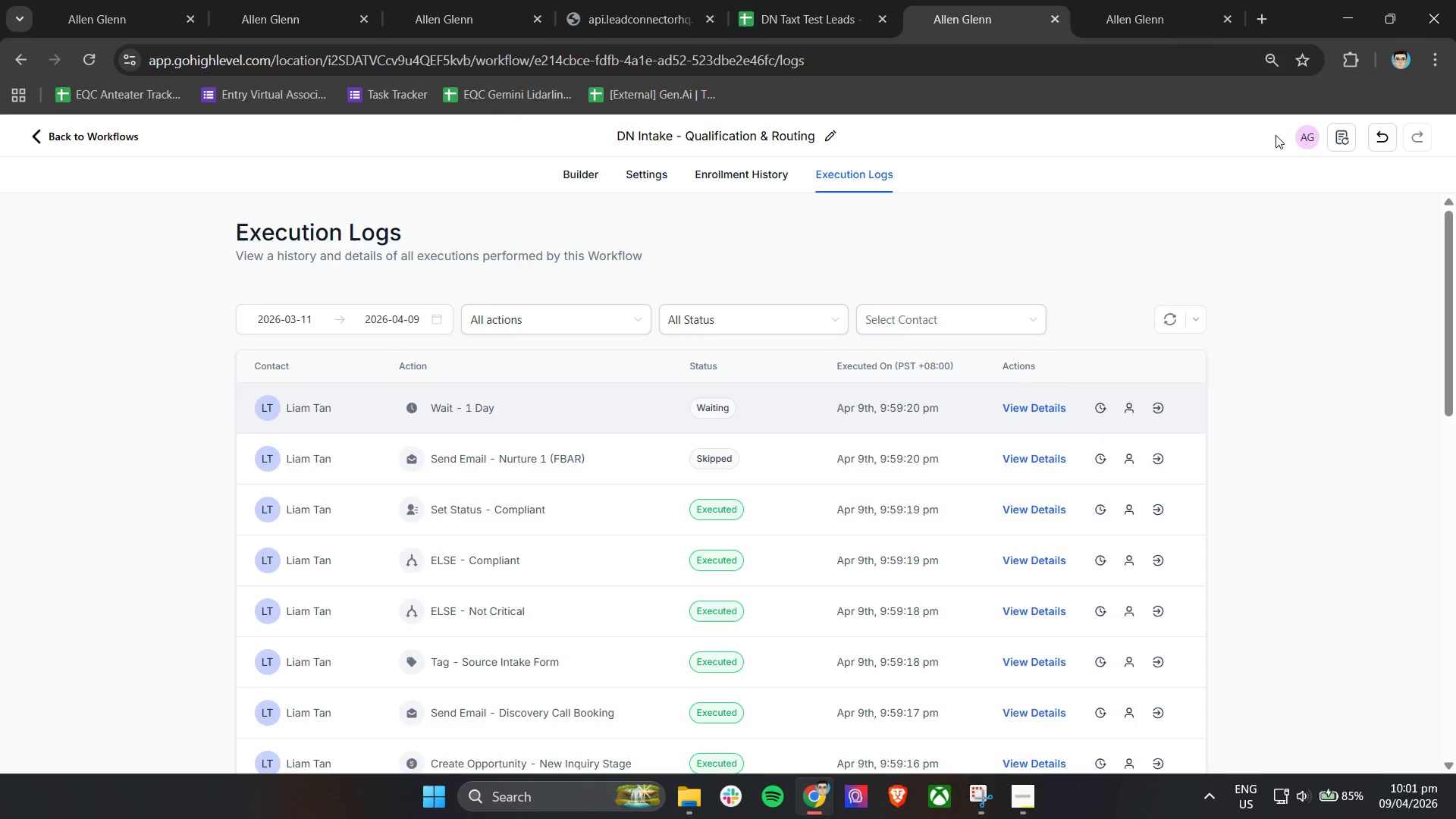 
left_click([573, 169])
 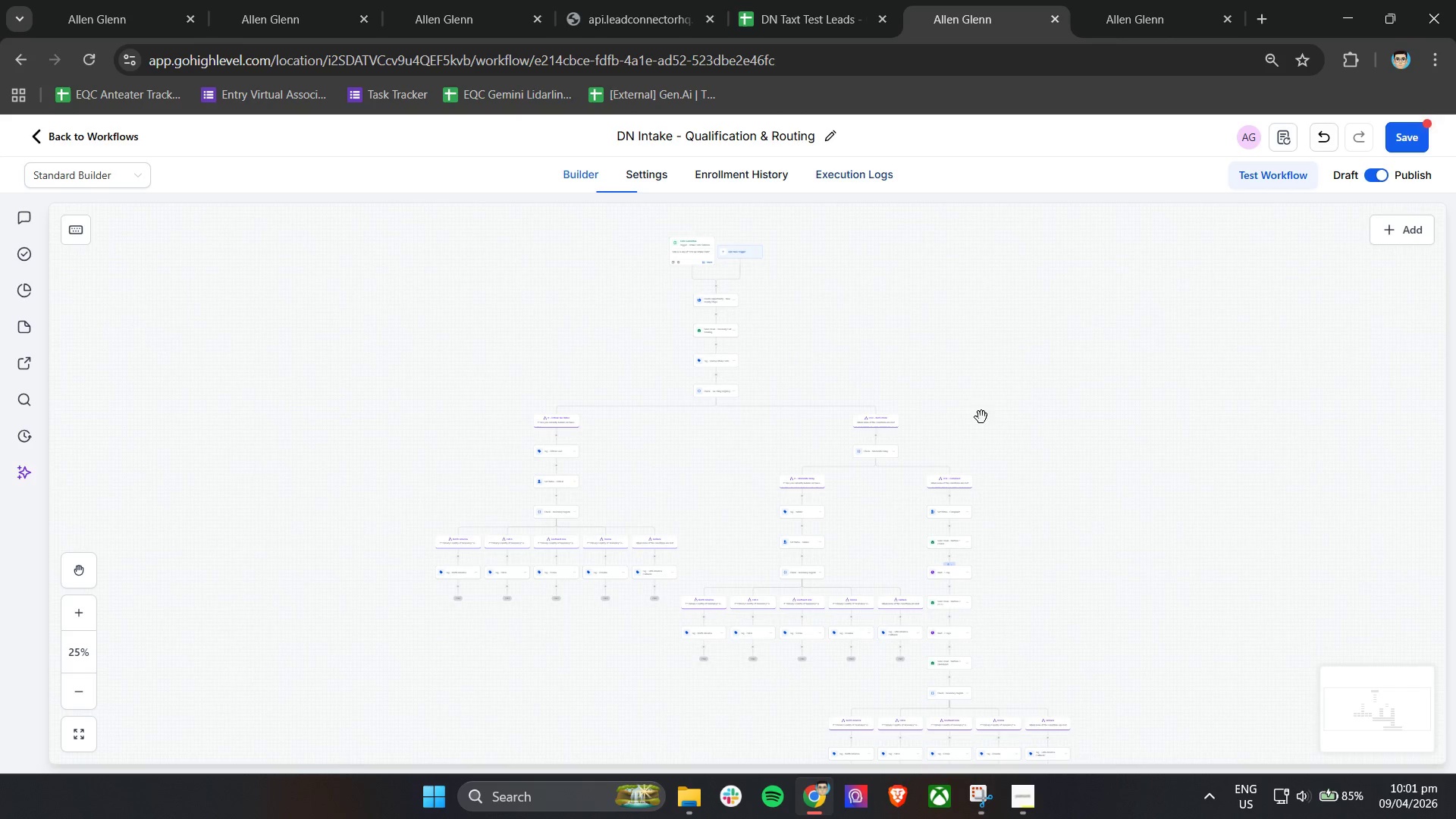 
scroll: coordinate [996, 516], scroll_direction: down, amount: 1.0
 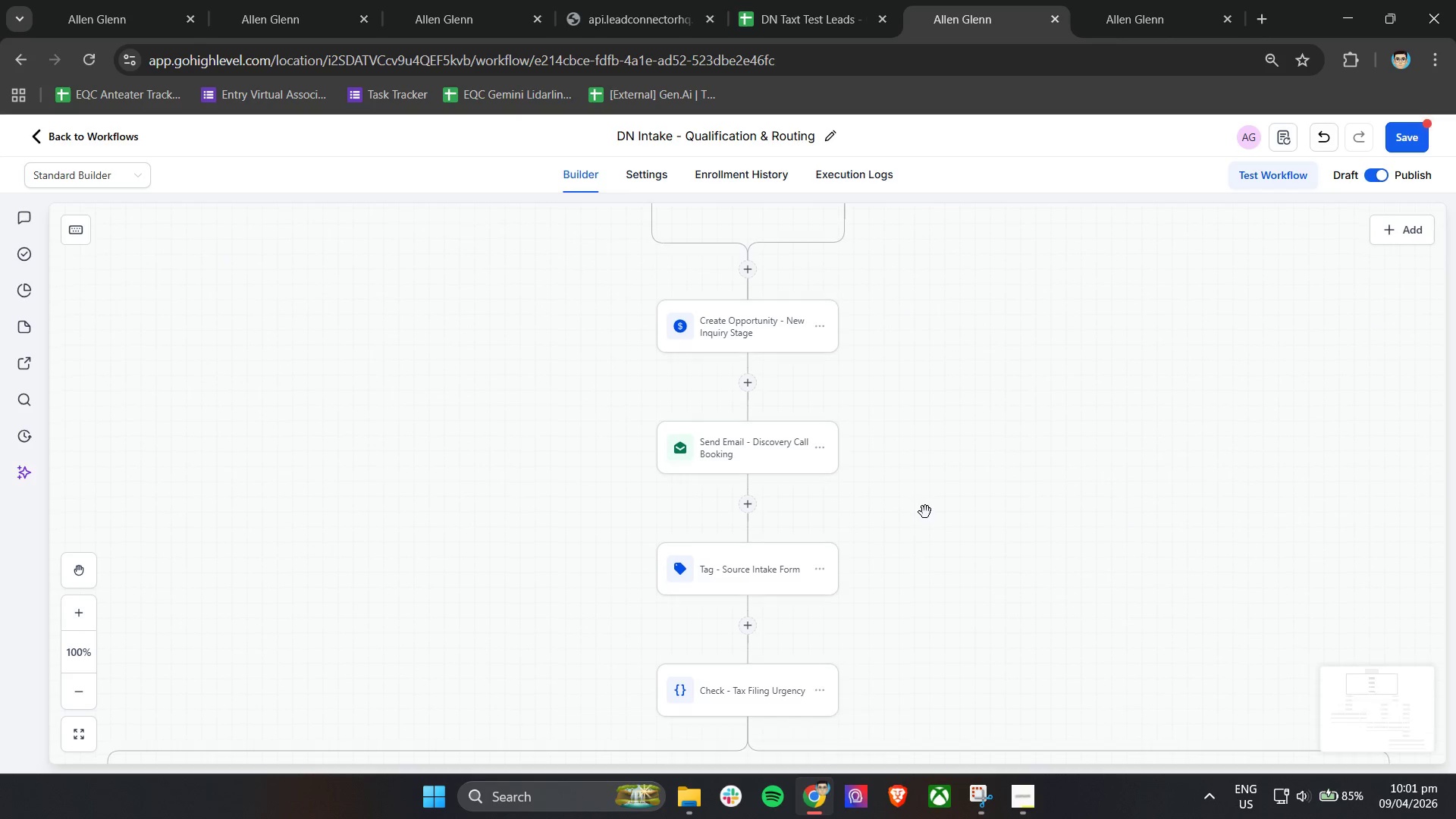 
hold_key(key=ControlLeft, duration=0.39)
 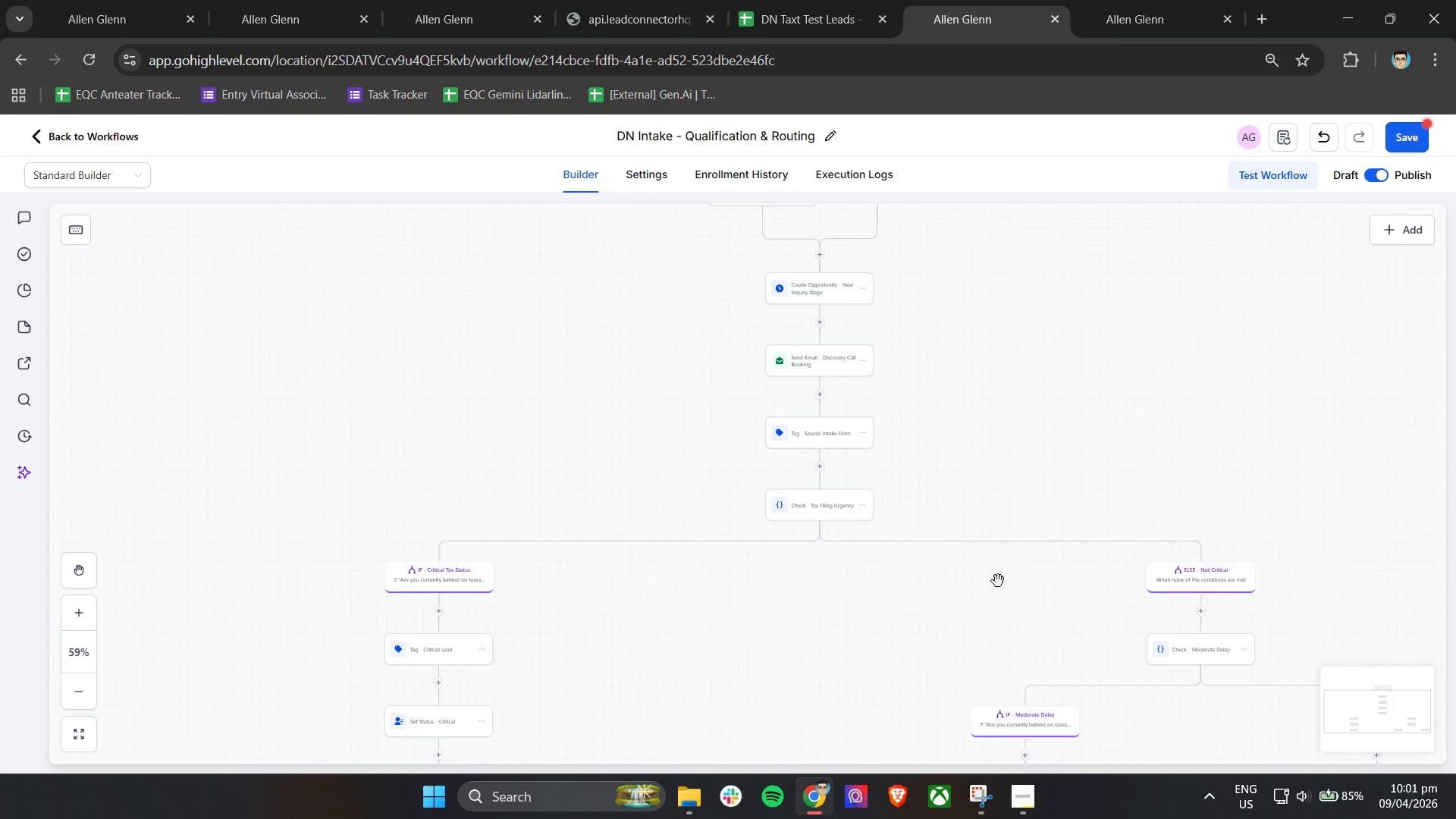 
left_click_drag(start_coordinate=[998, 581], to_coordinate=[533, 276])
 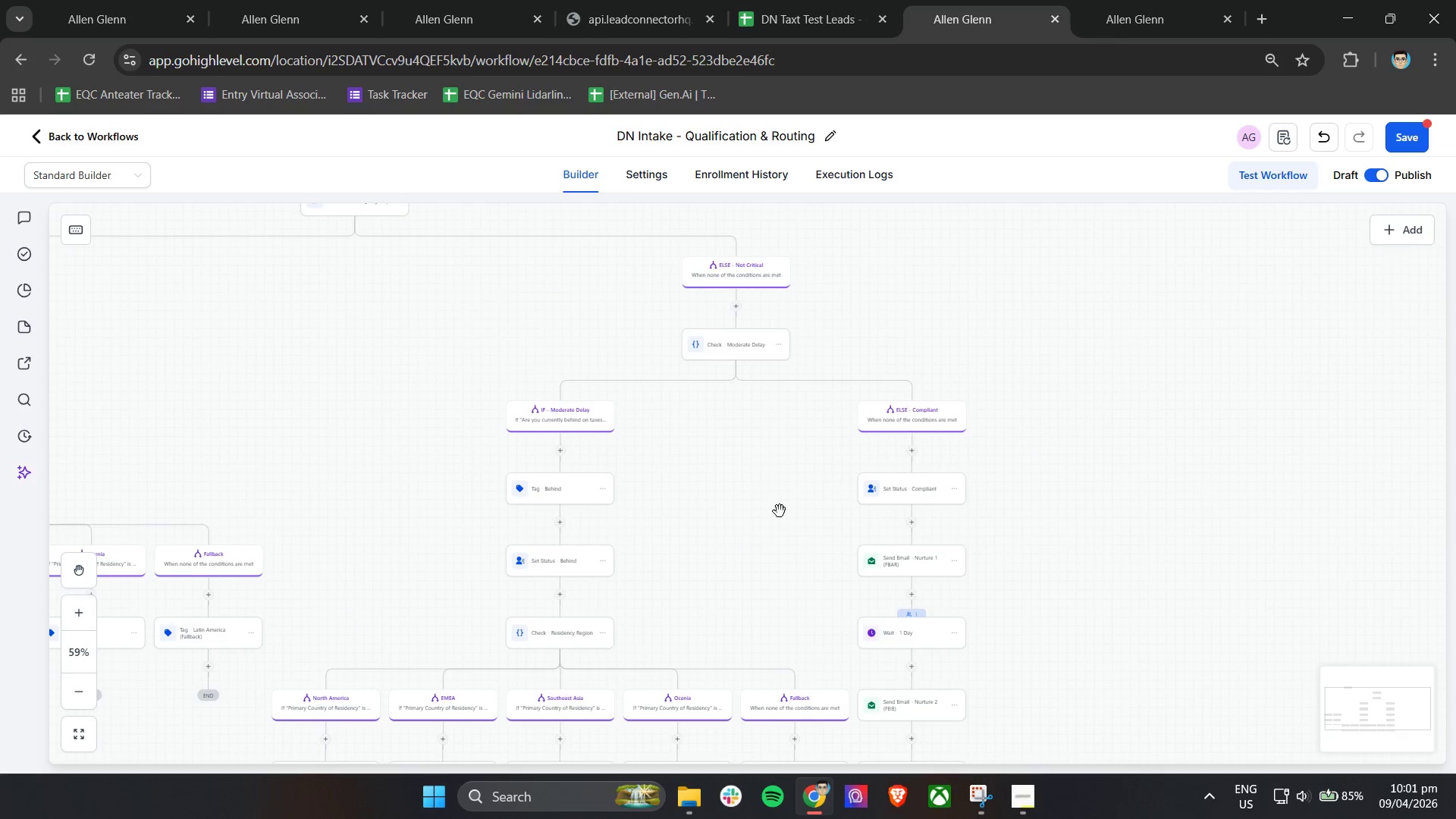 
scroll: coordinate [925, 512], scroll_direction: down, amount: 7.0